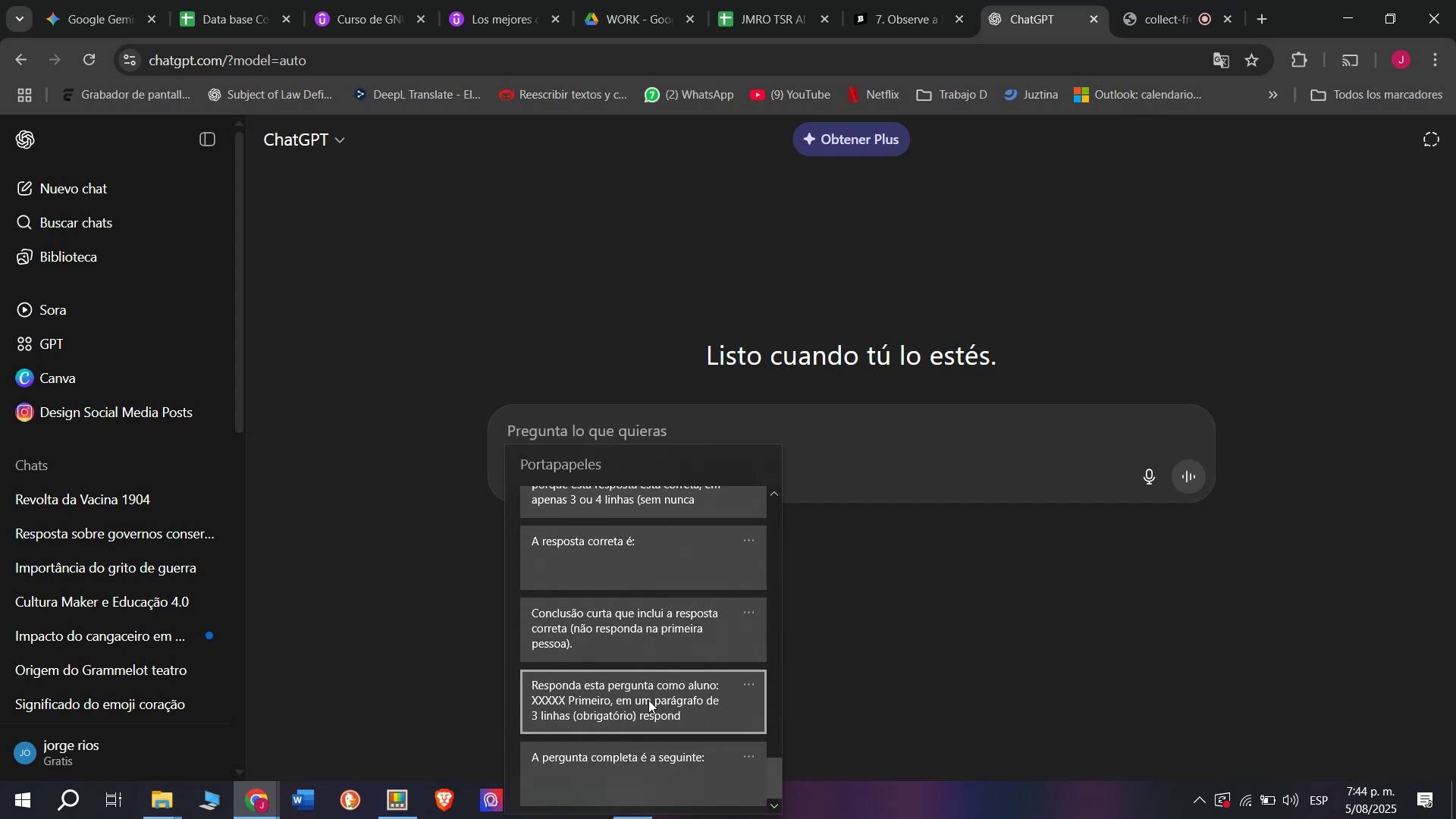 
key(Control+ControlLeft)
 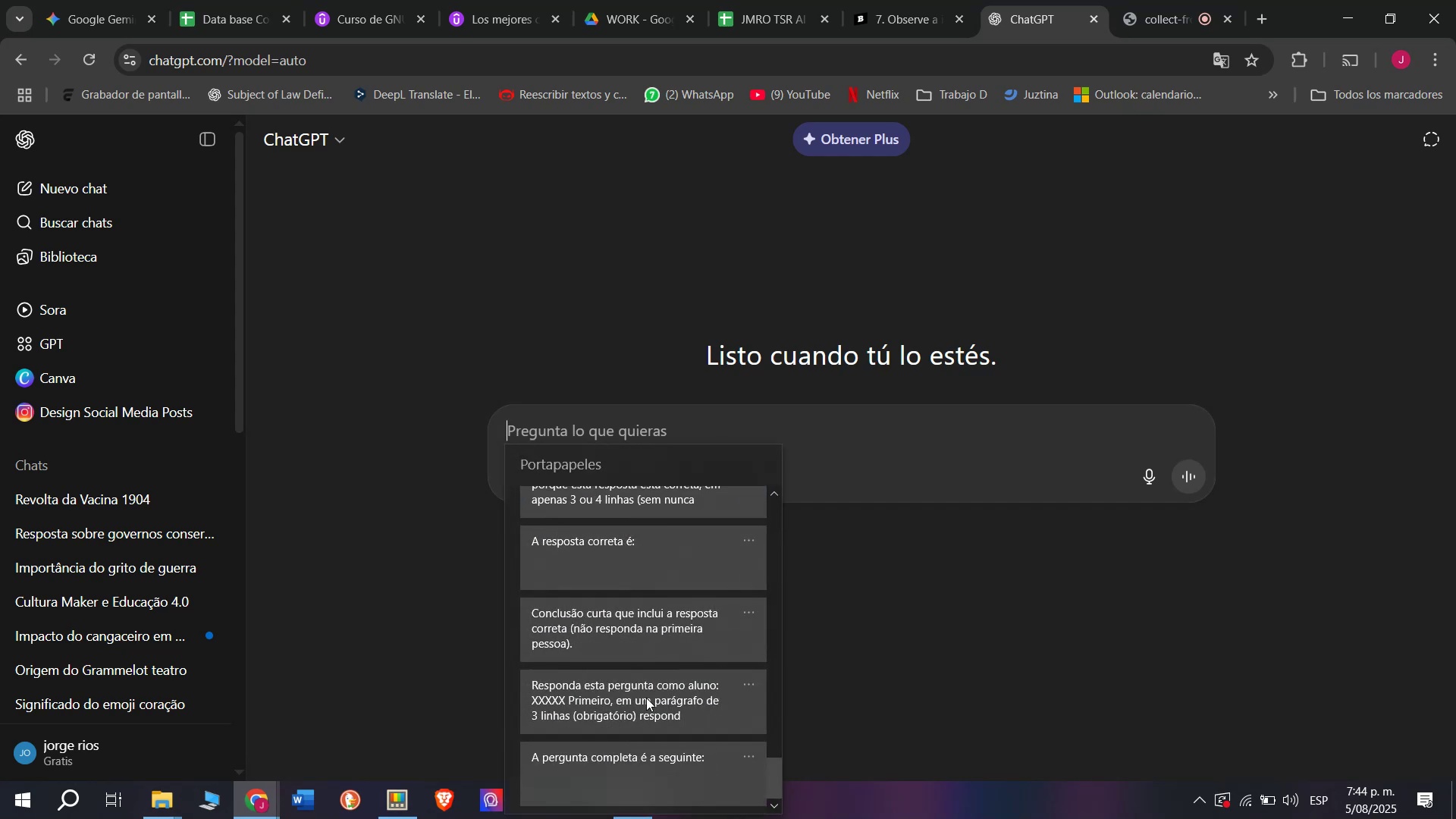 
key(Control+V)
 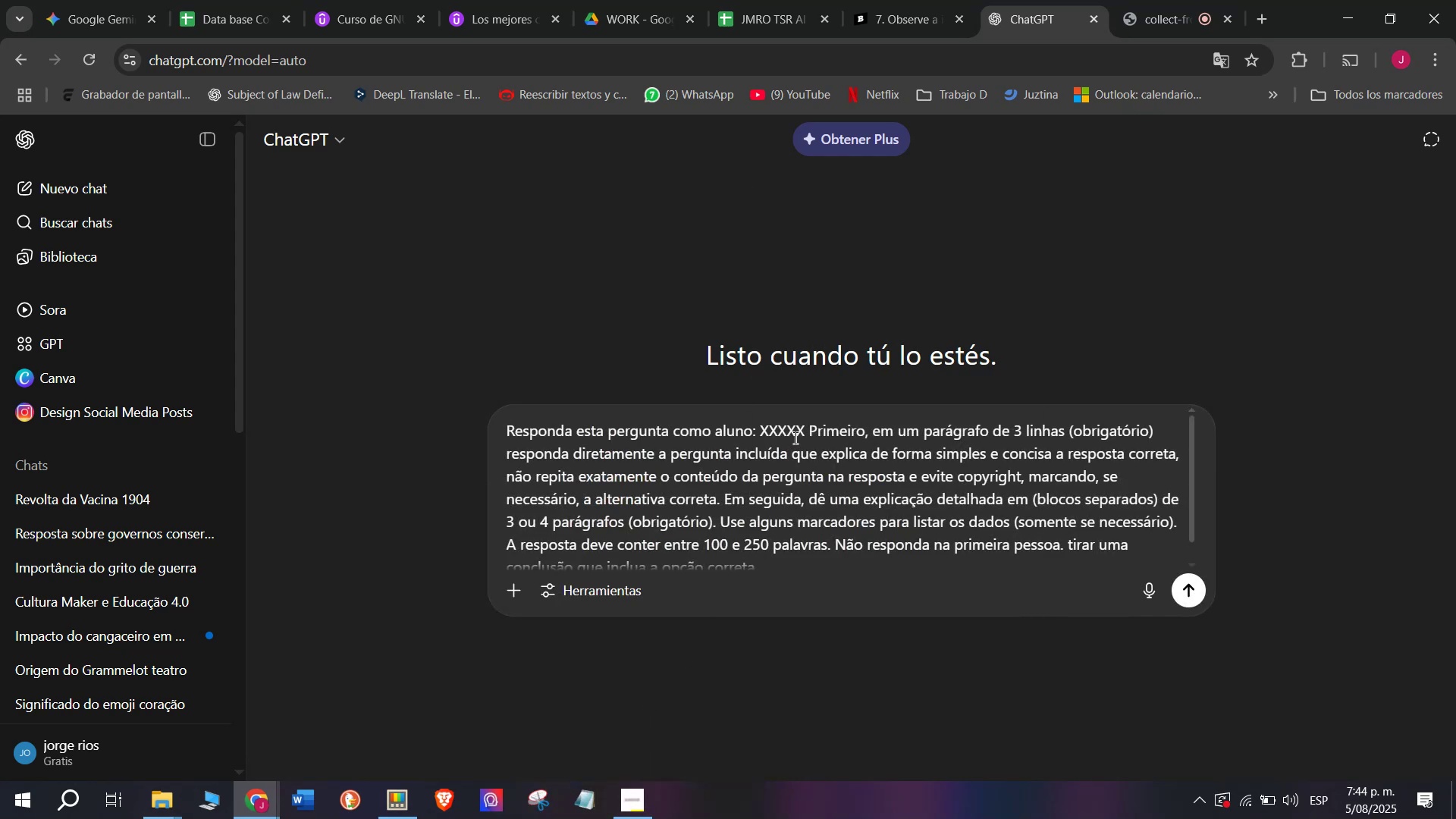 
left_click_drag(start_coordinate=[807, 429], to_coordinate=[761, 431])
 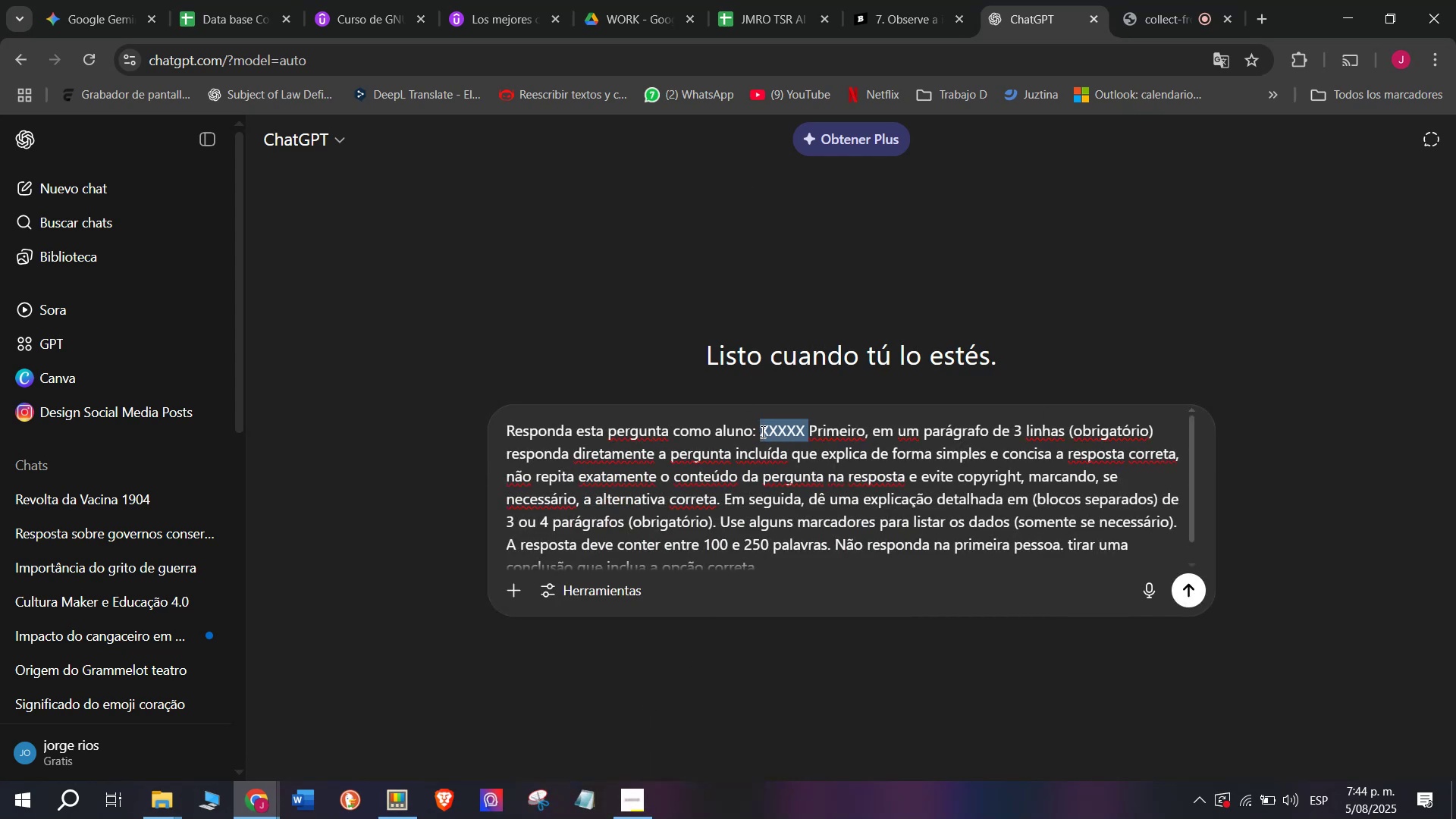 
wait(8.4)
 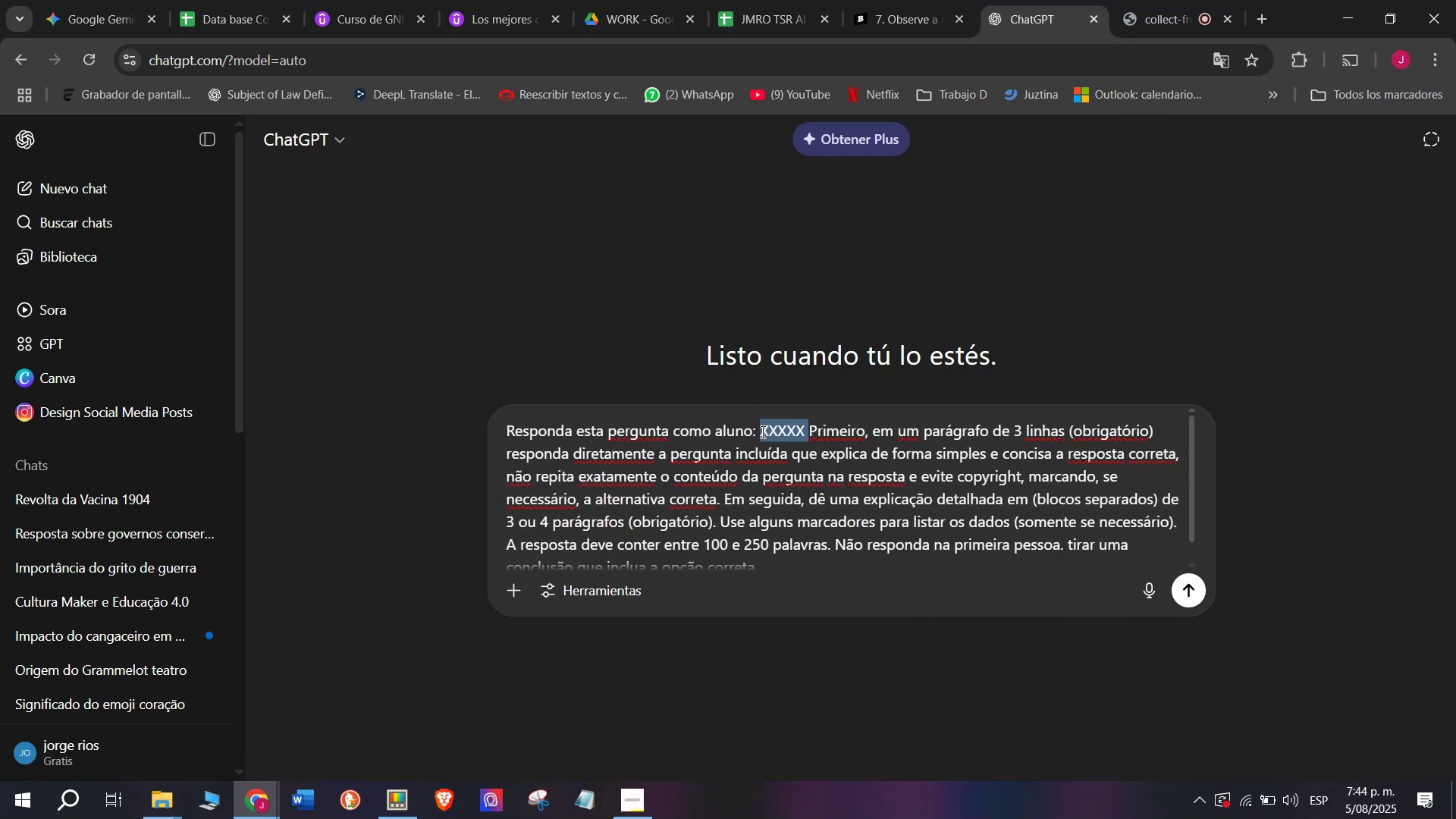 
key(C)
 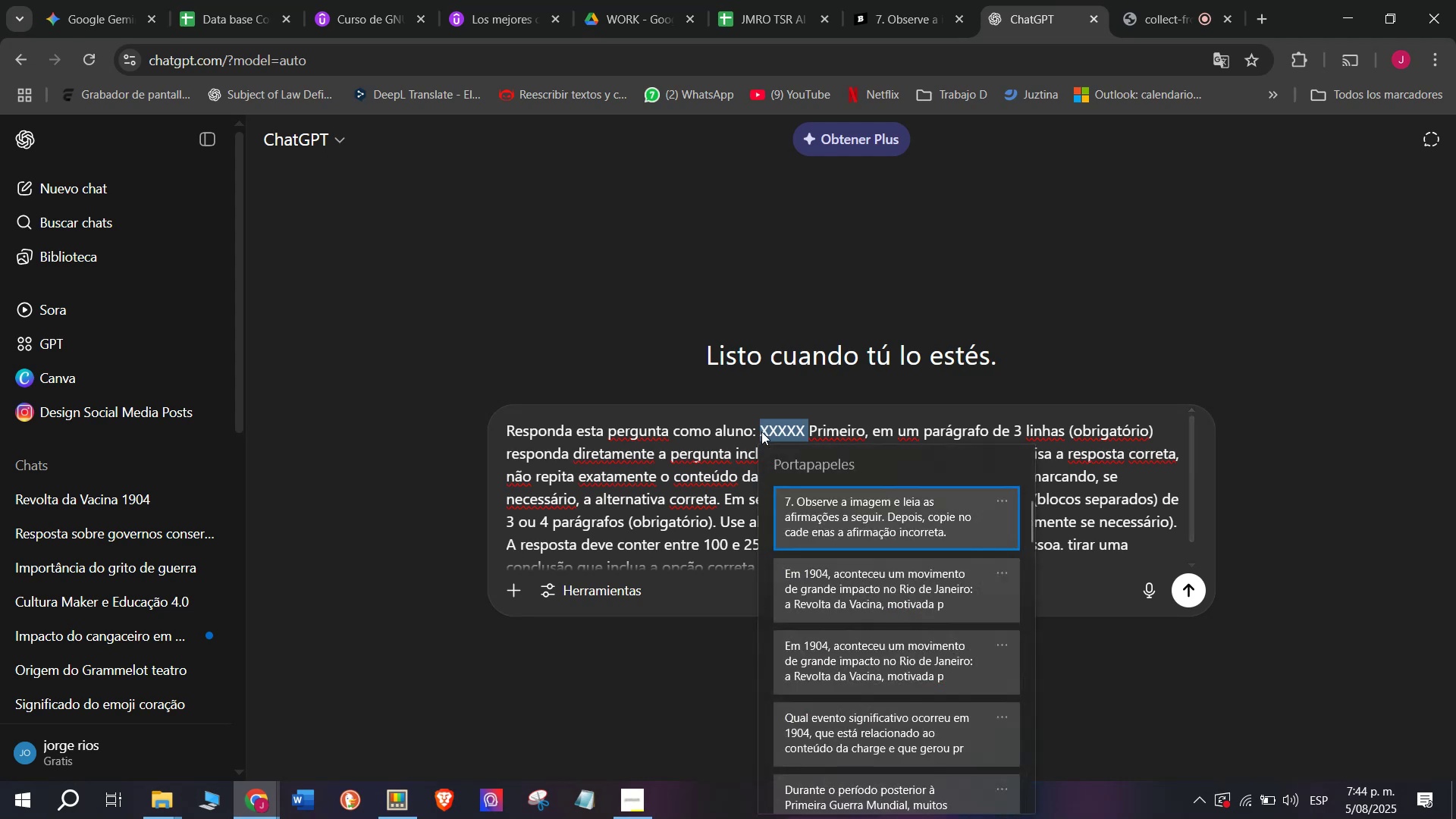 
key(Meta+MetaLeft)
 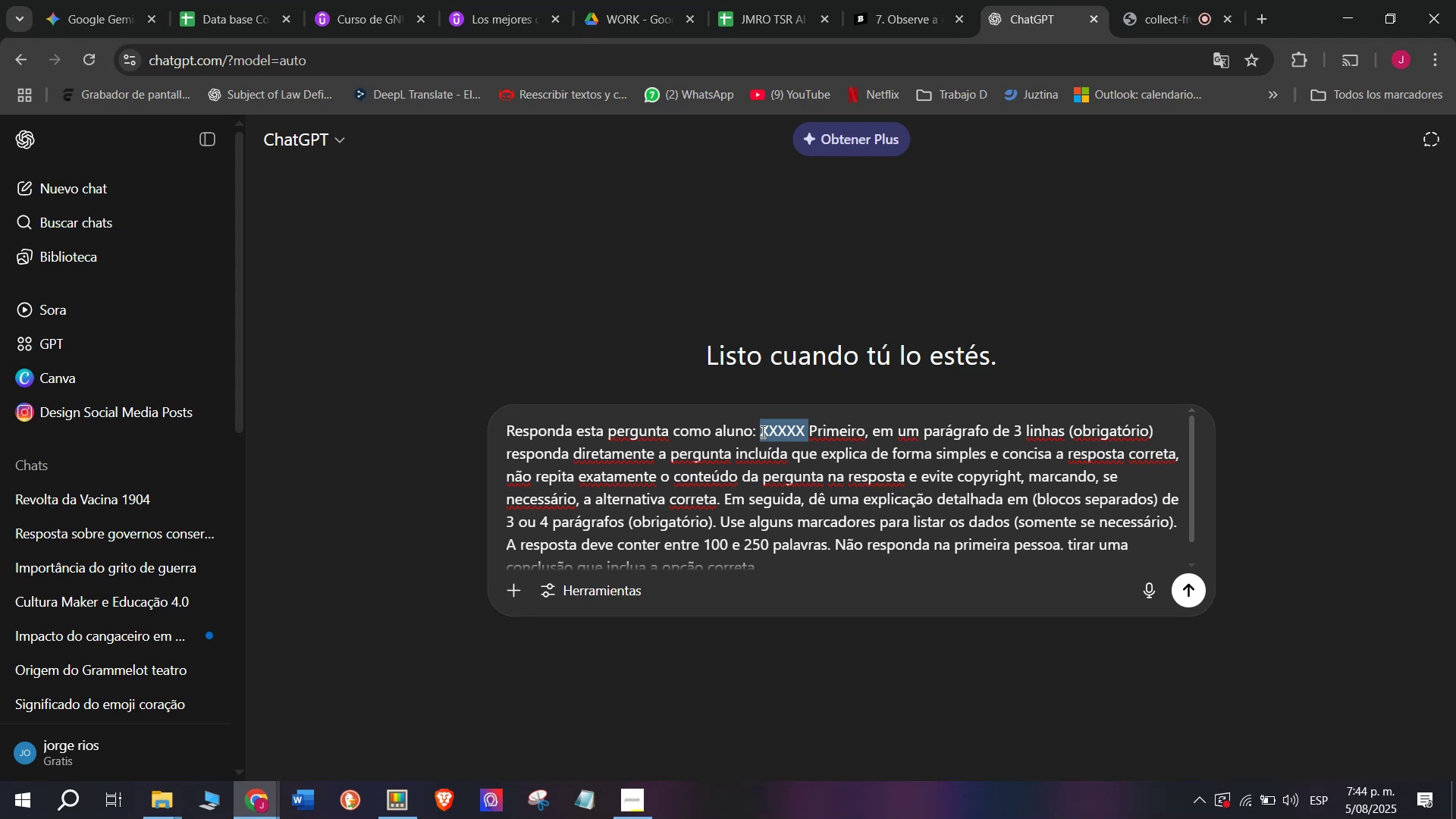 
key(Meta+V)
 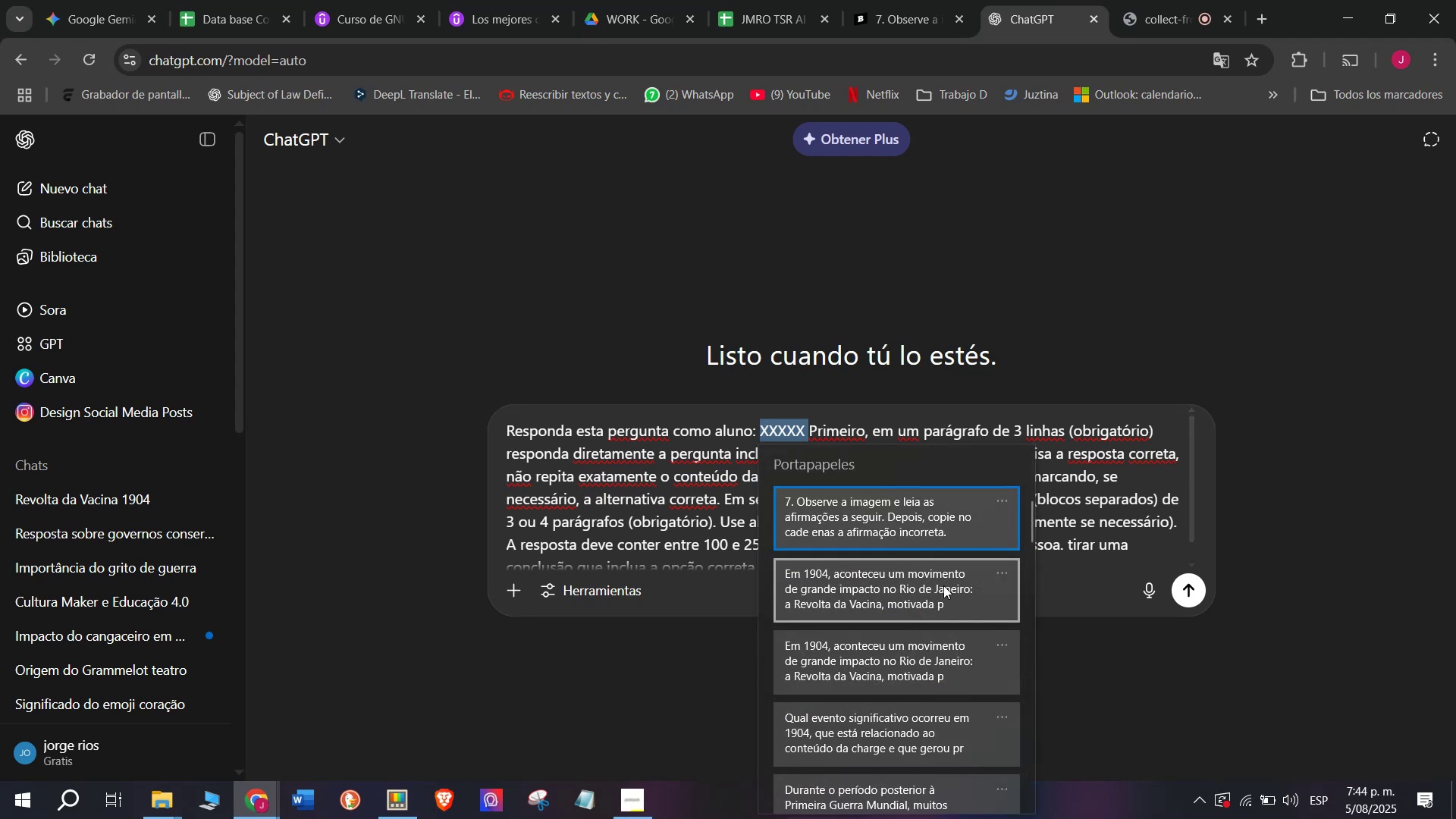 
left_click([930, 541])
 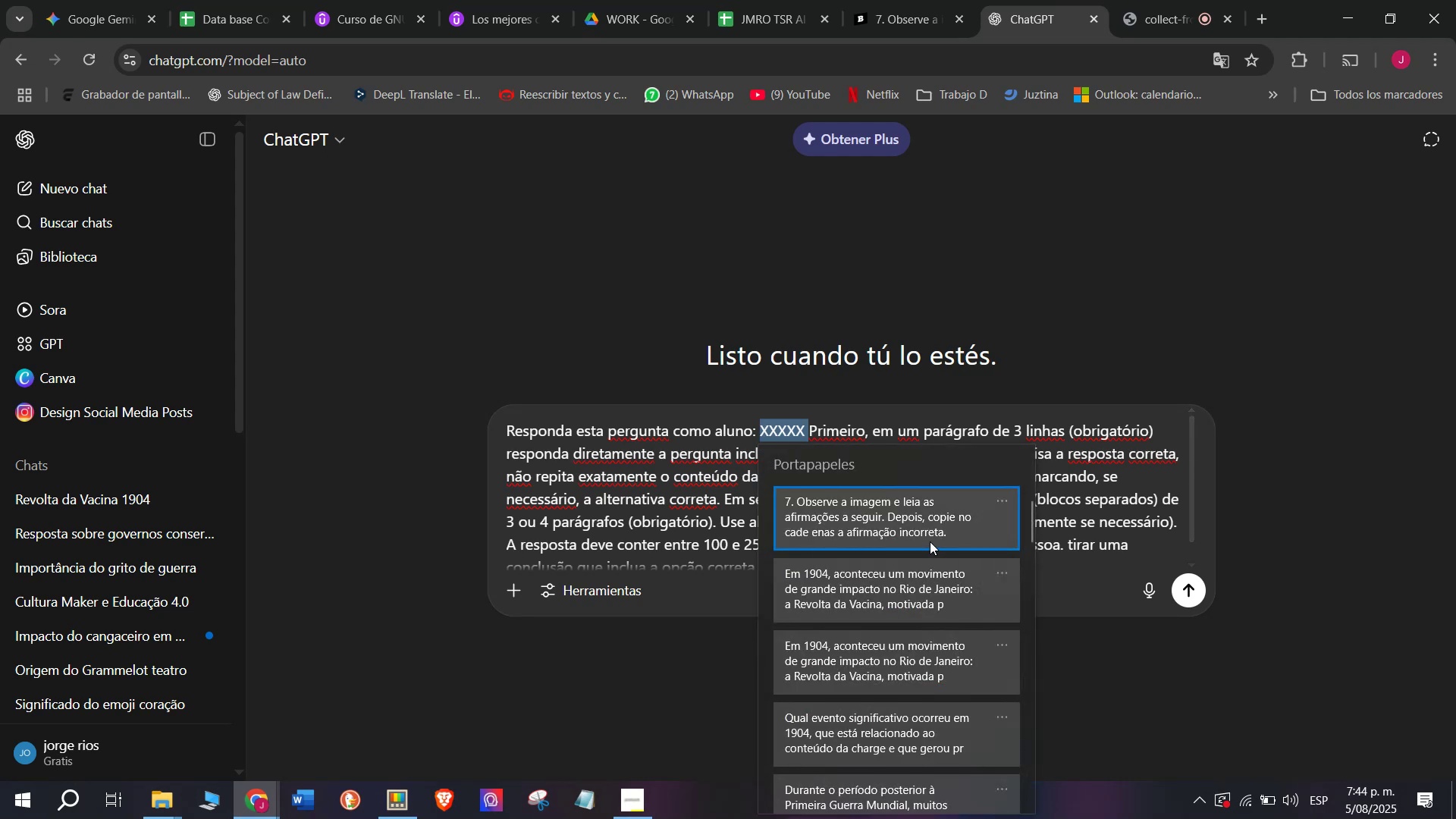 
key(Control+ControlLeft)
 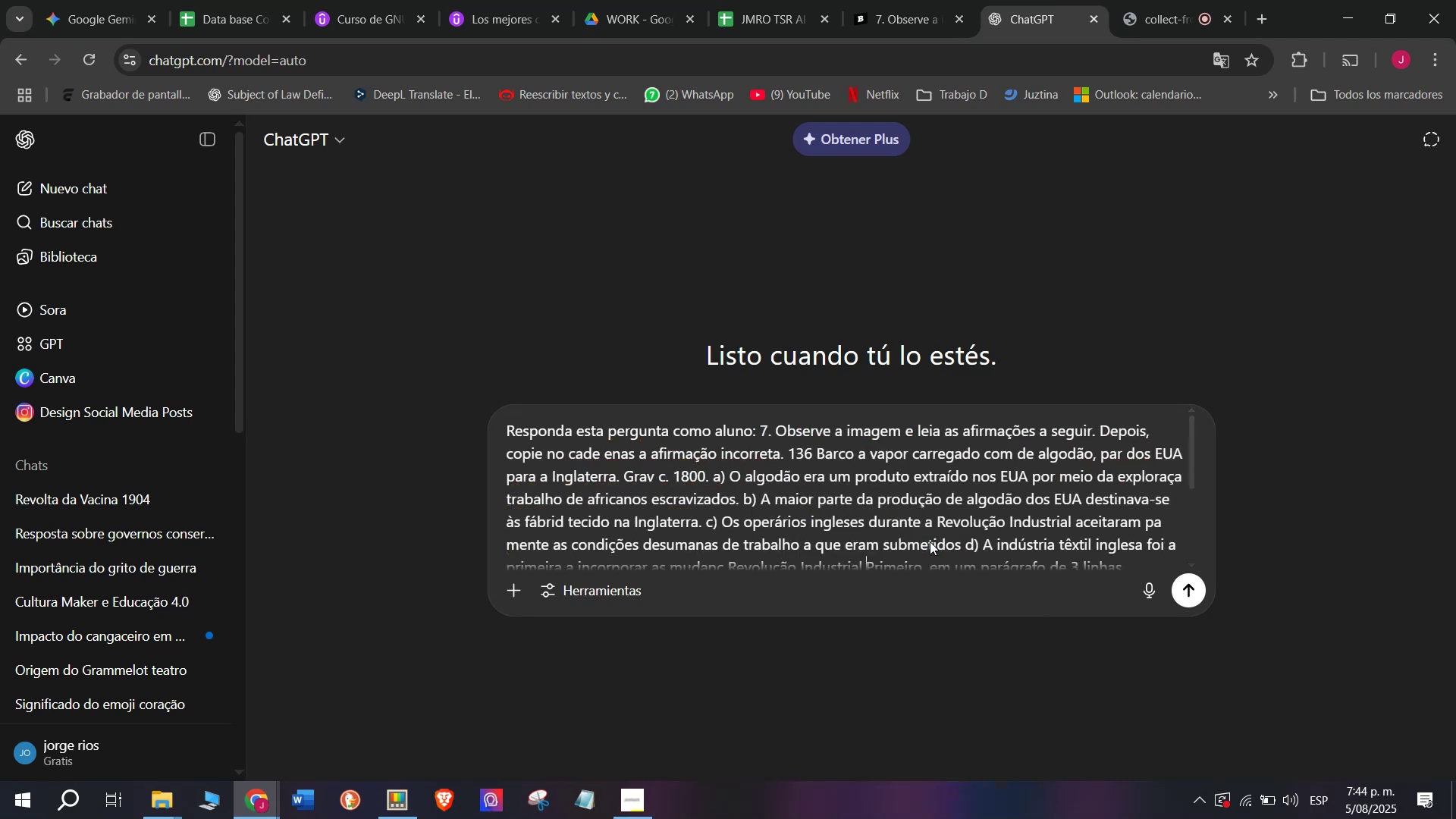 
key(Control+V)
 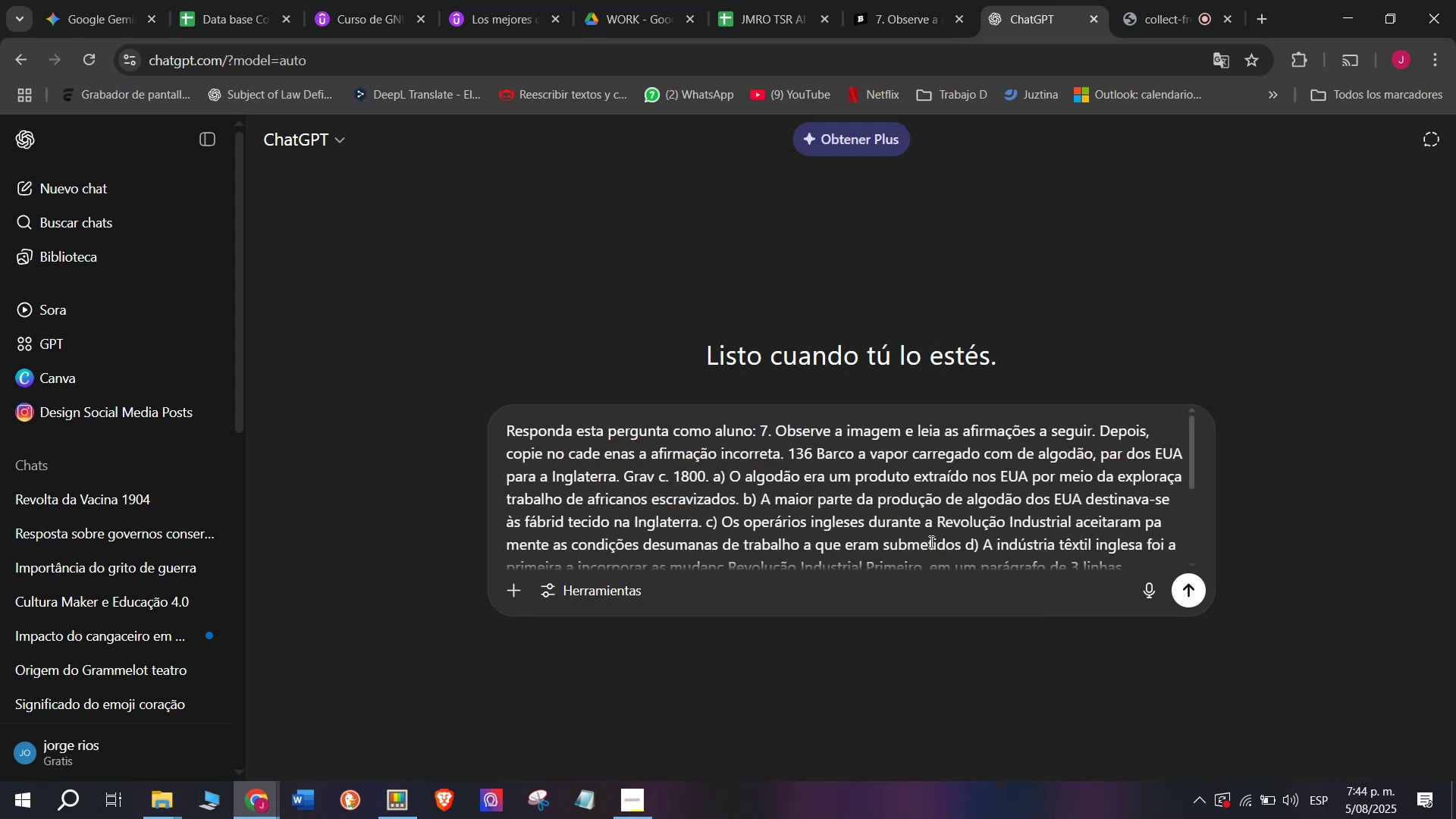 
key(Enter)
 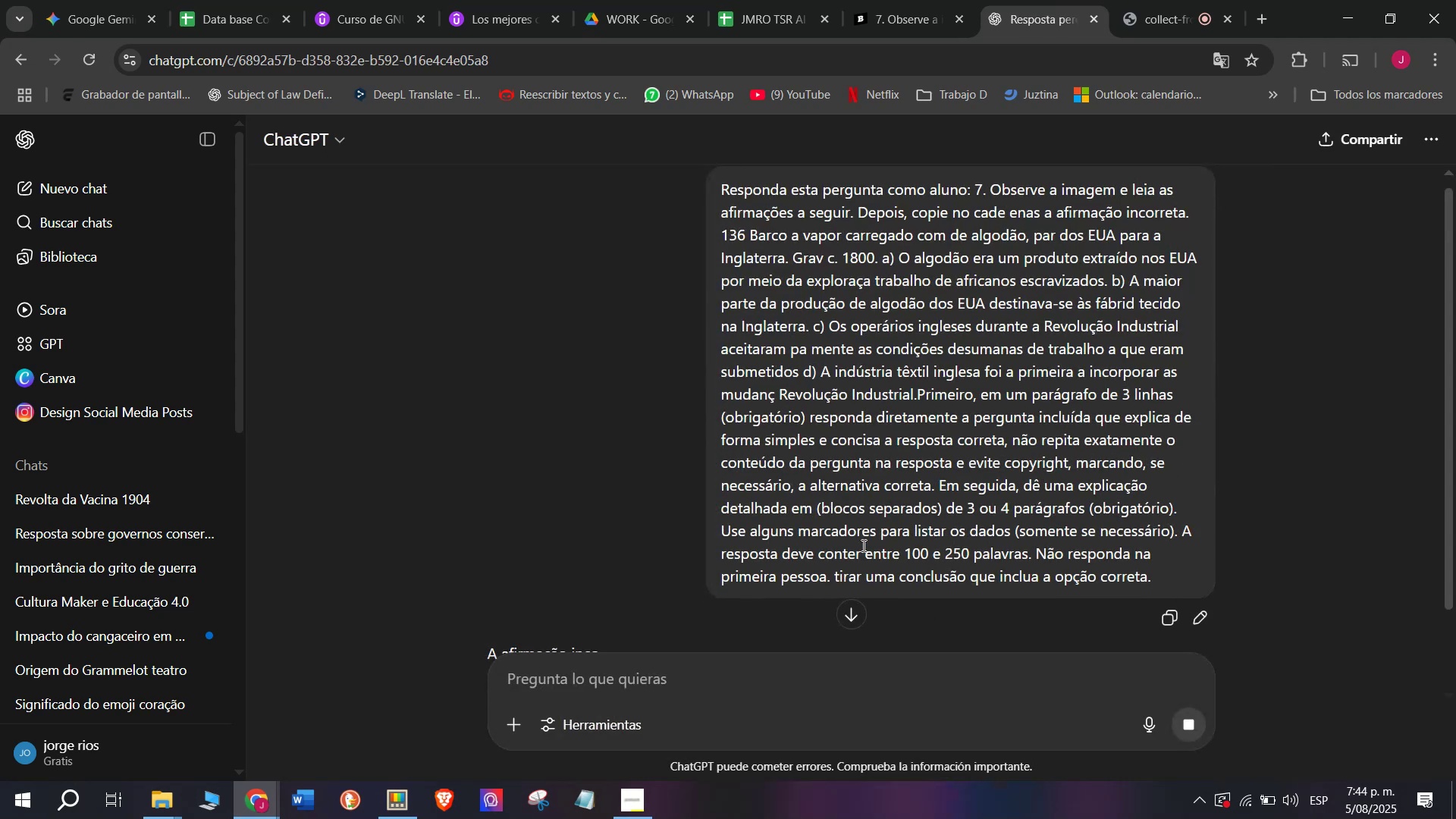 
scroll: coordinate [759, 400], scroll_direction: down, amount: 3.0
 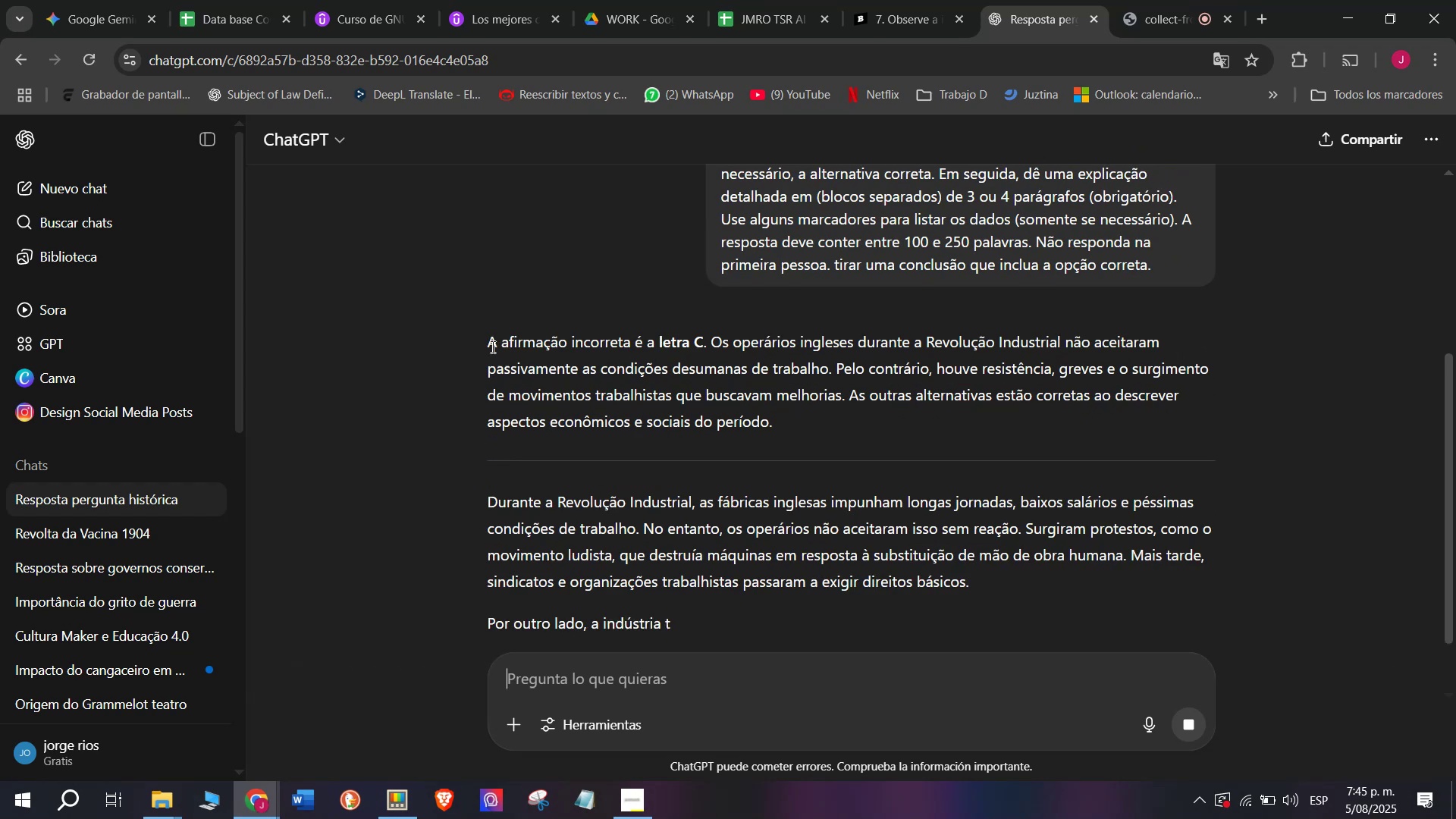 
left_click_drag(start_coordinate=[478, 349], to_coordinate=[1182, 578])
 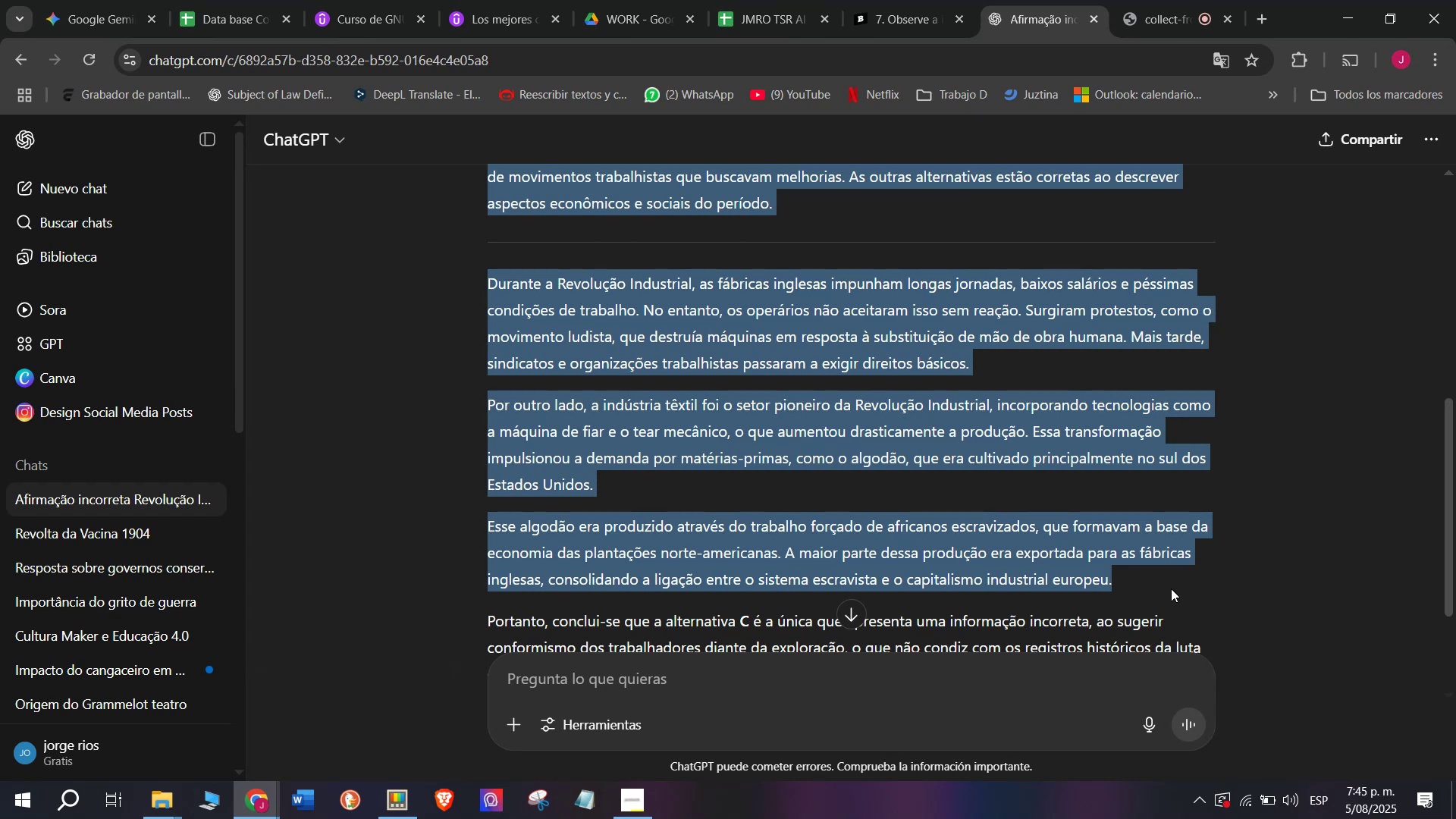 
wait(11.42)
 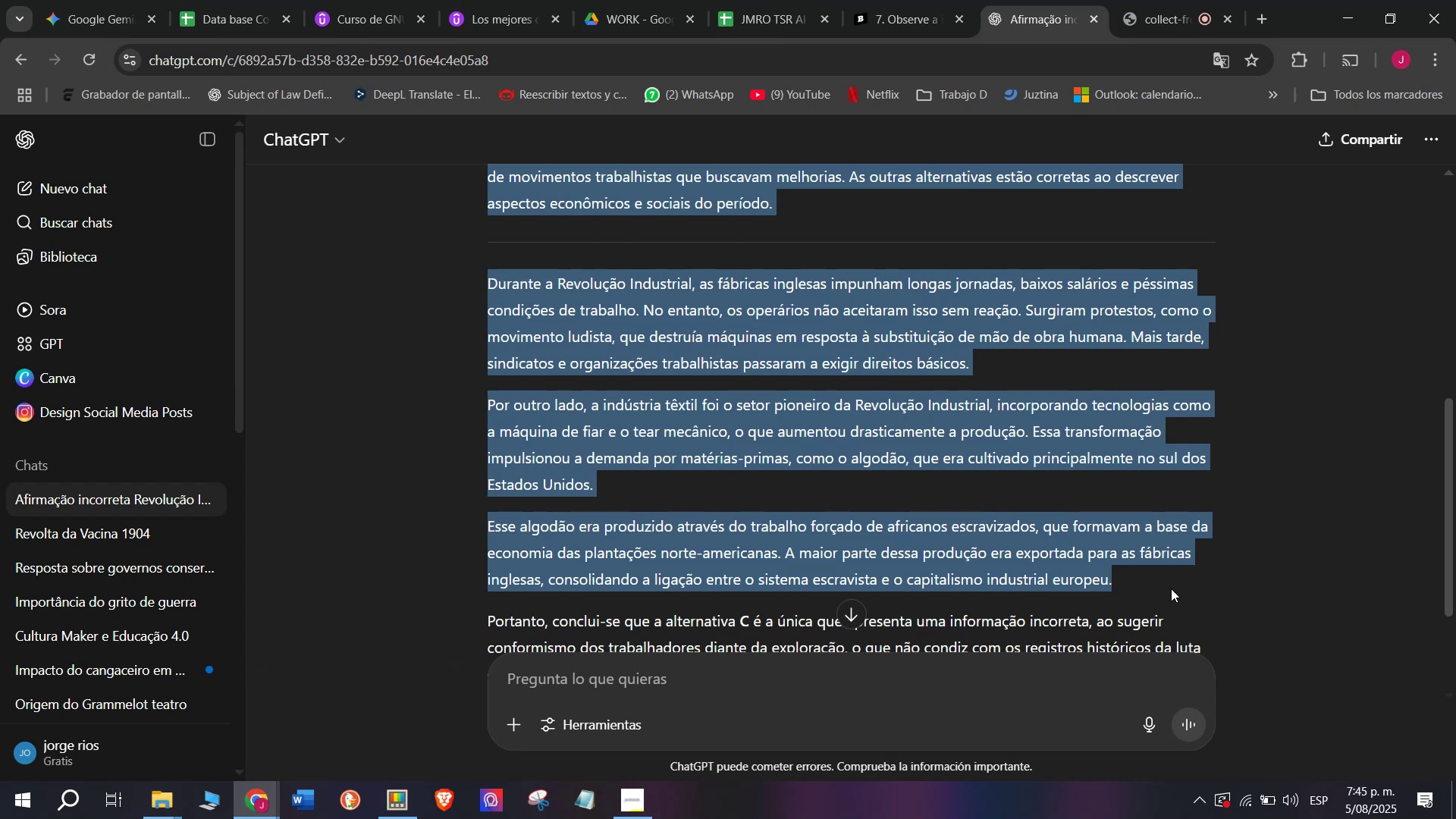 
key(Break)
 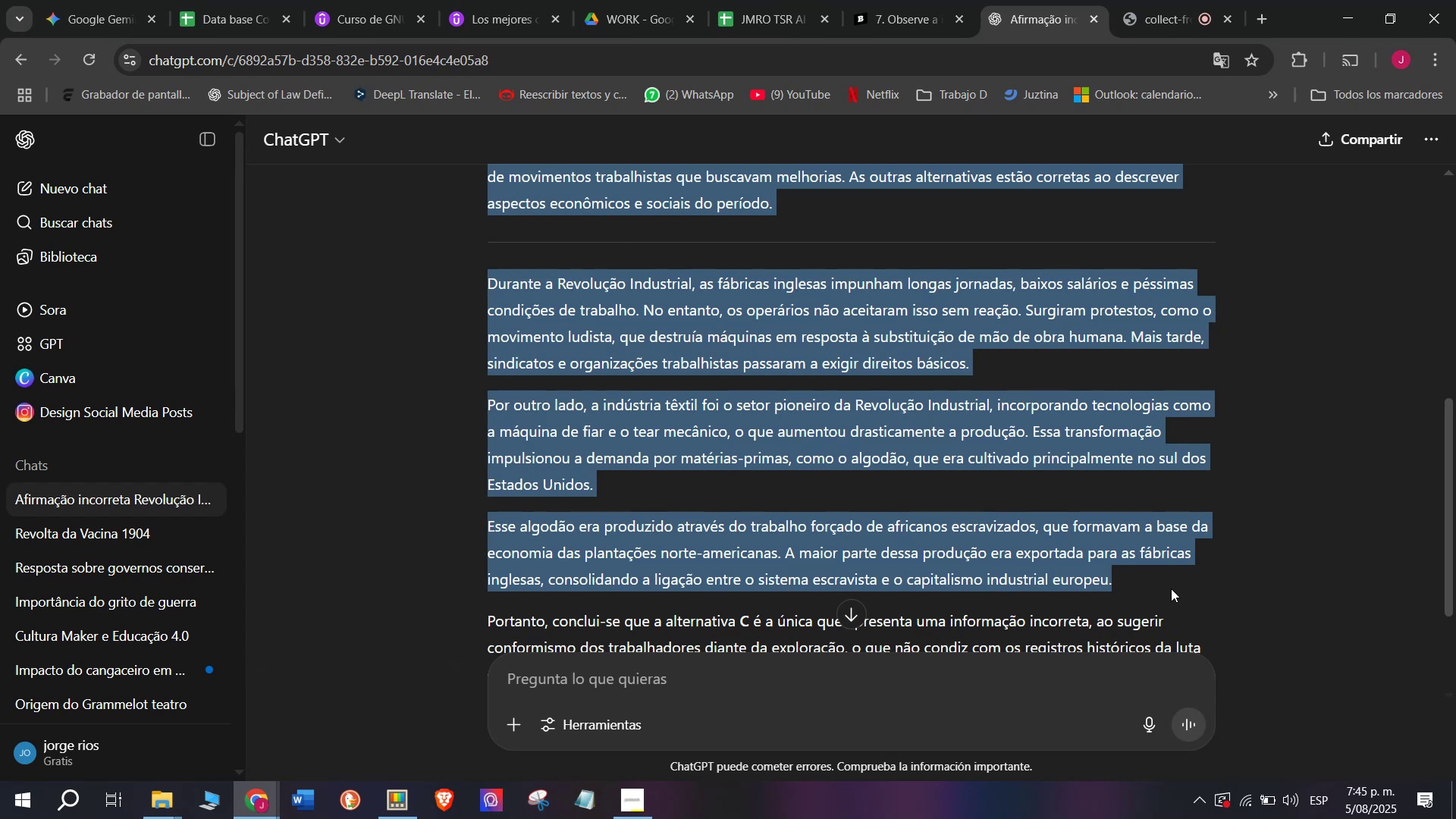 
key(Control+ControlLeft)
 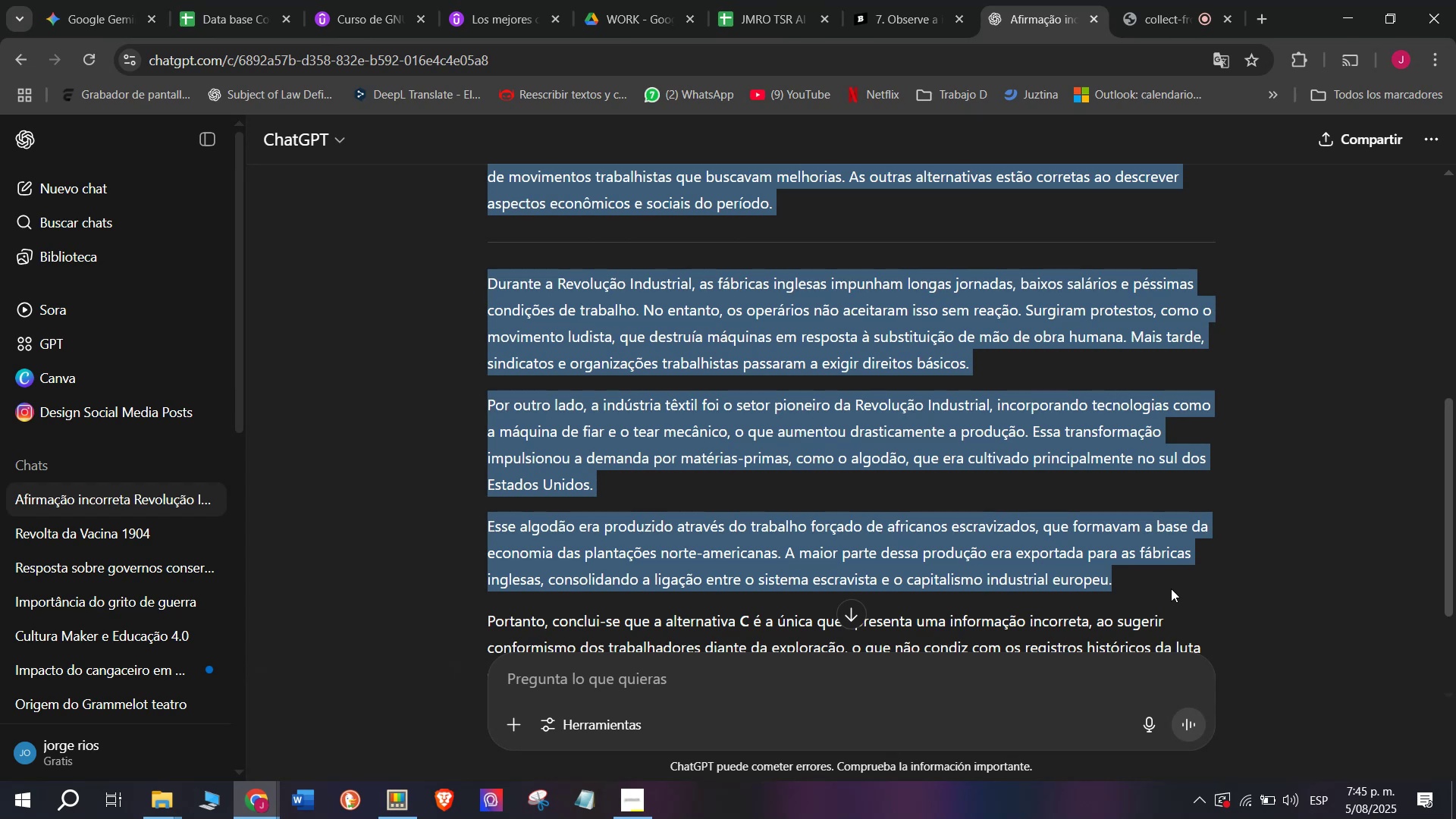 
key(Control+C)
 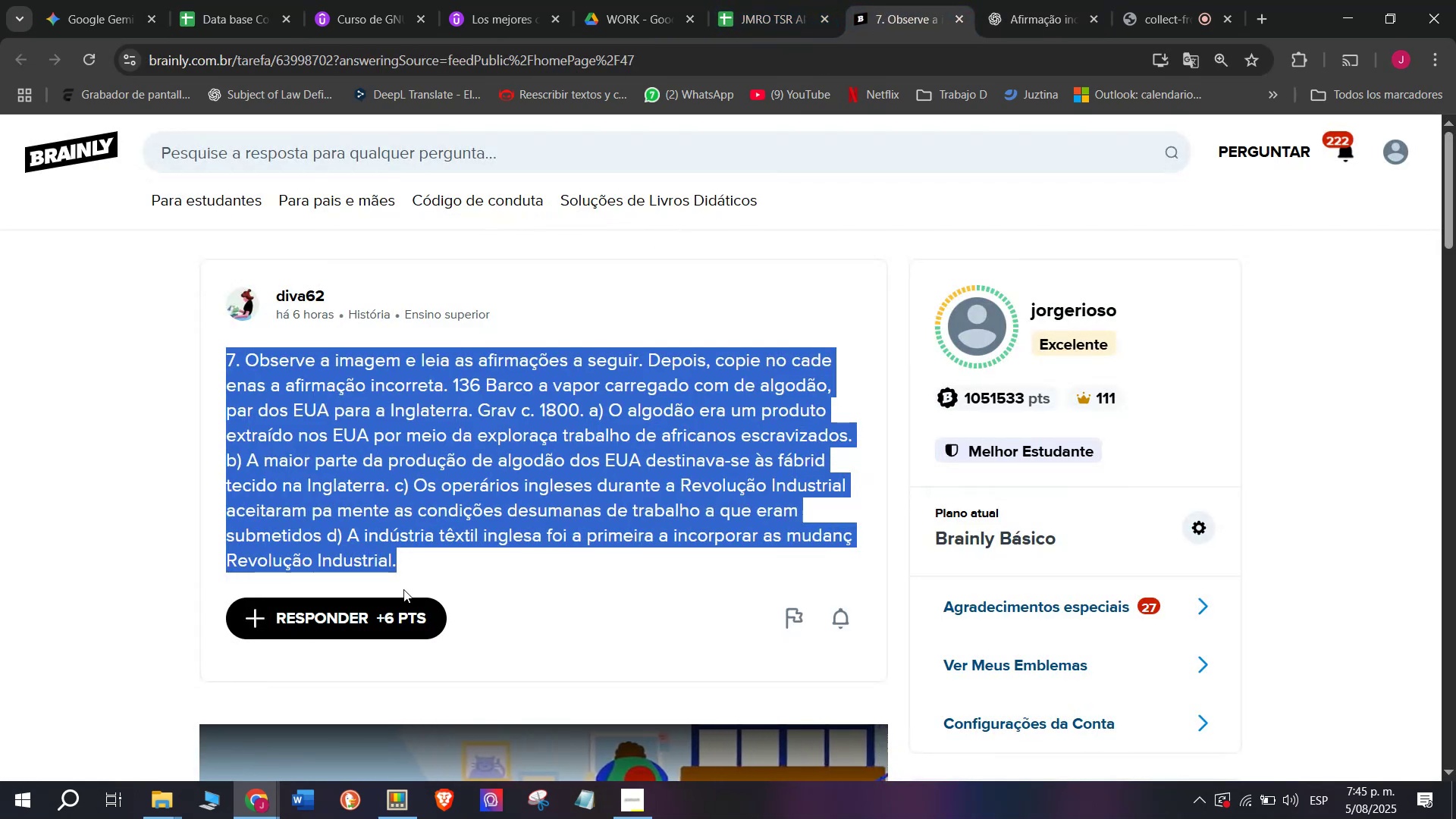 
left_click_drag(start_coordinate=[727, 462], to_coordinate=[488, 228])
 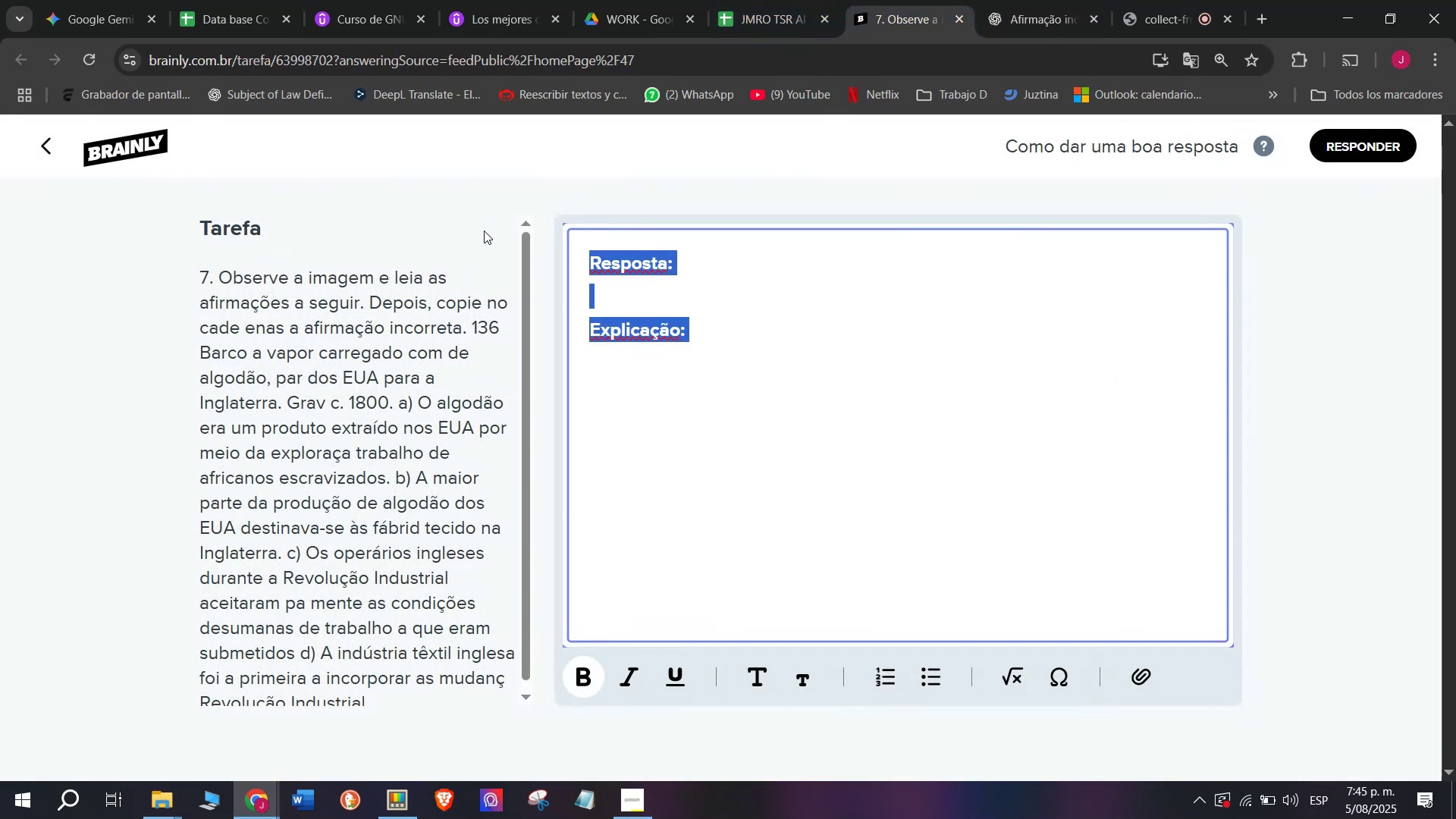 
key(Control+ControlLeft)
 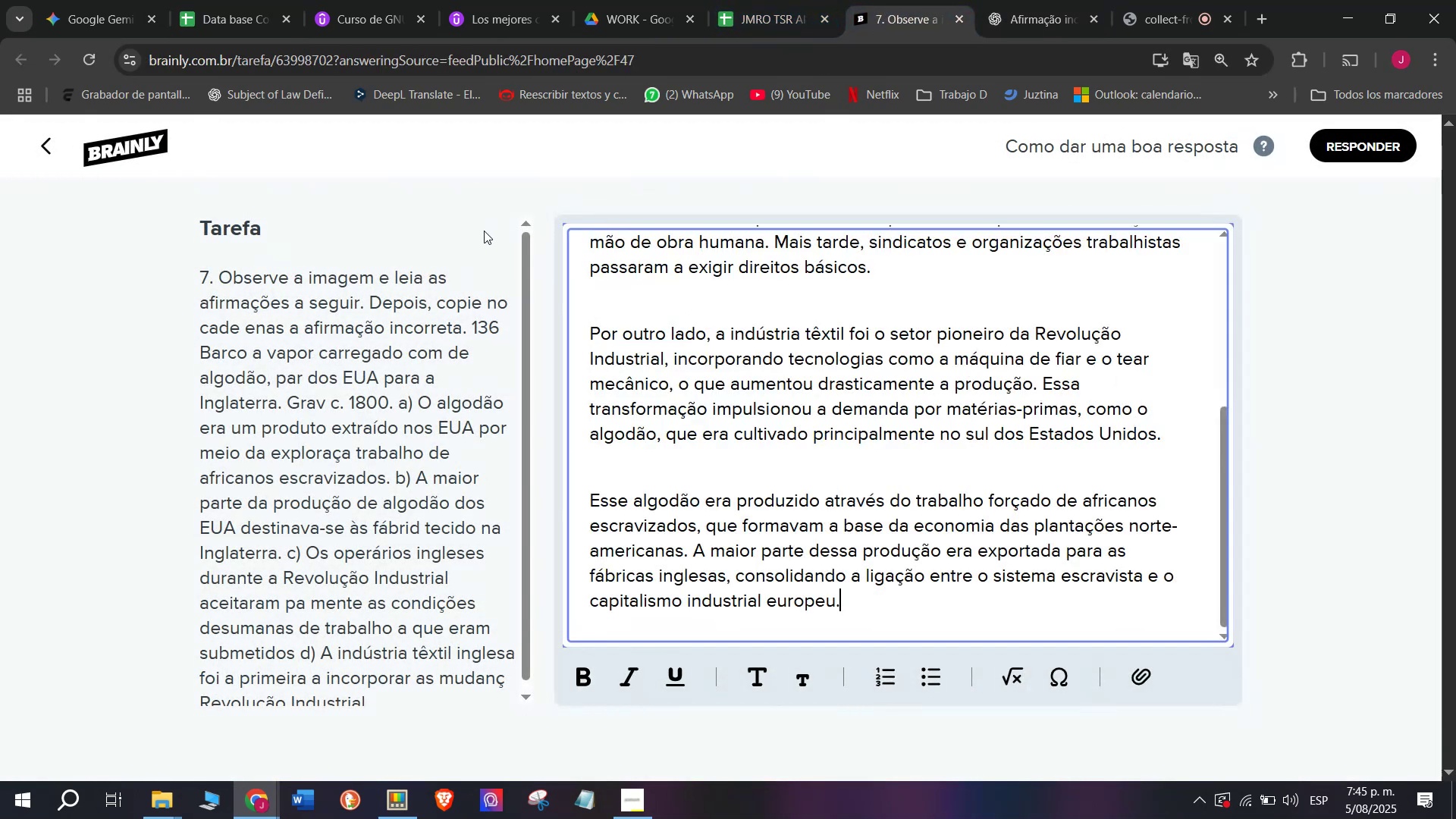 
key(Z)
 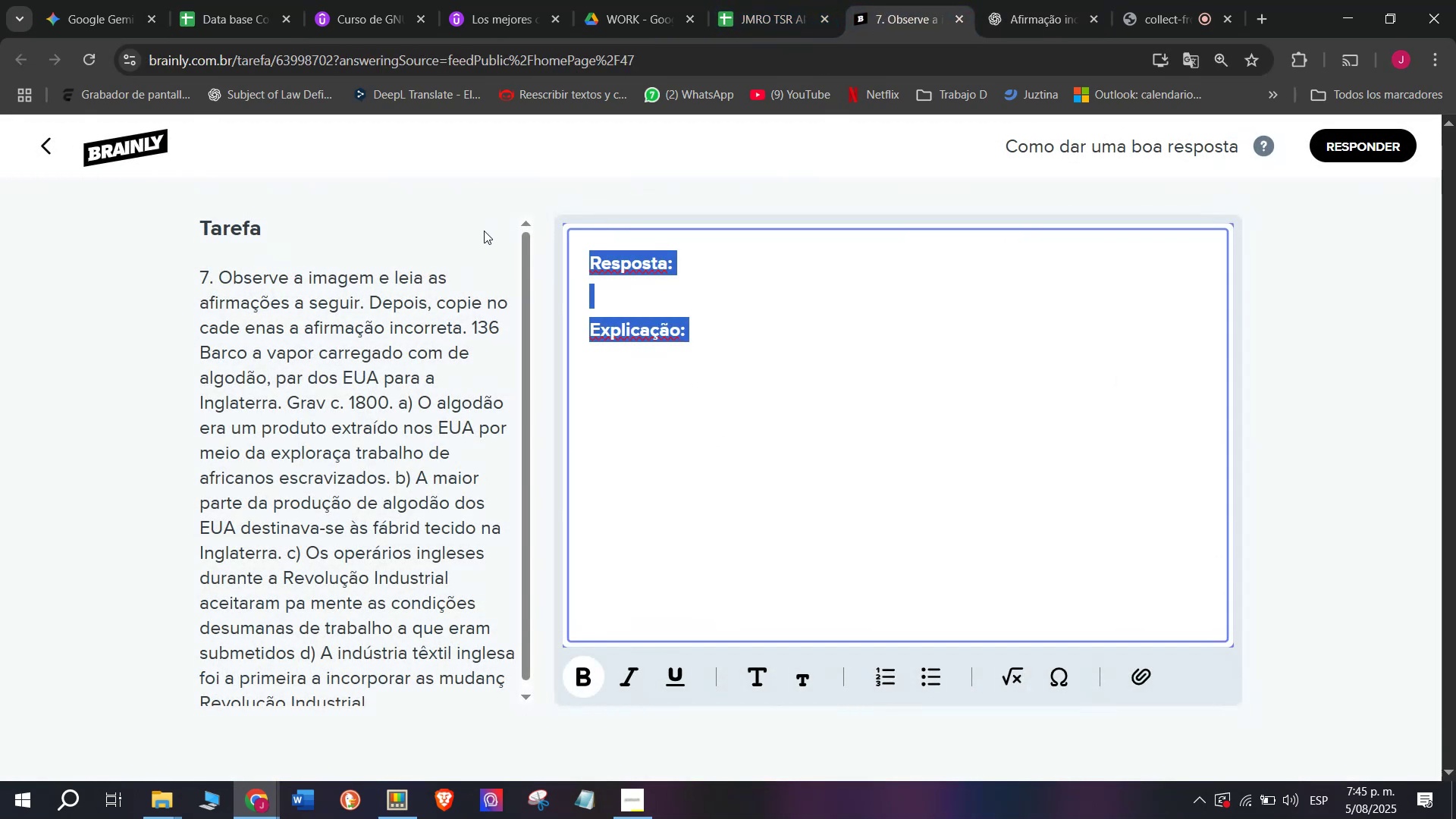 
key(Control+V)
 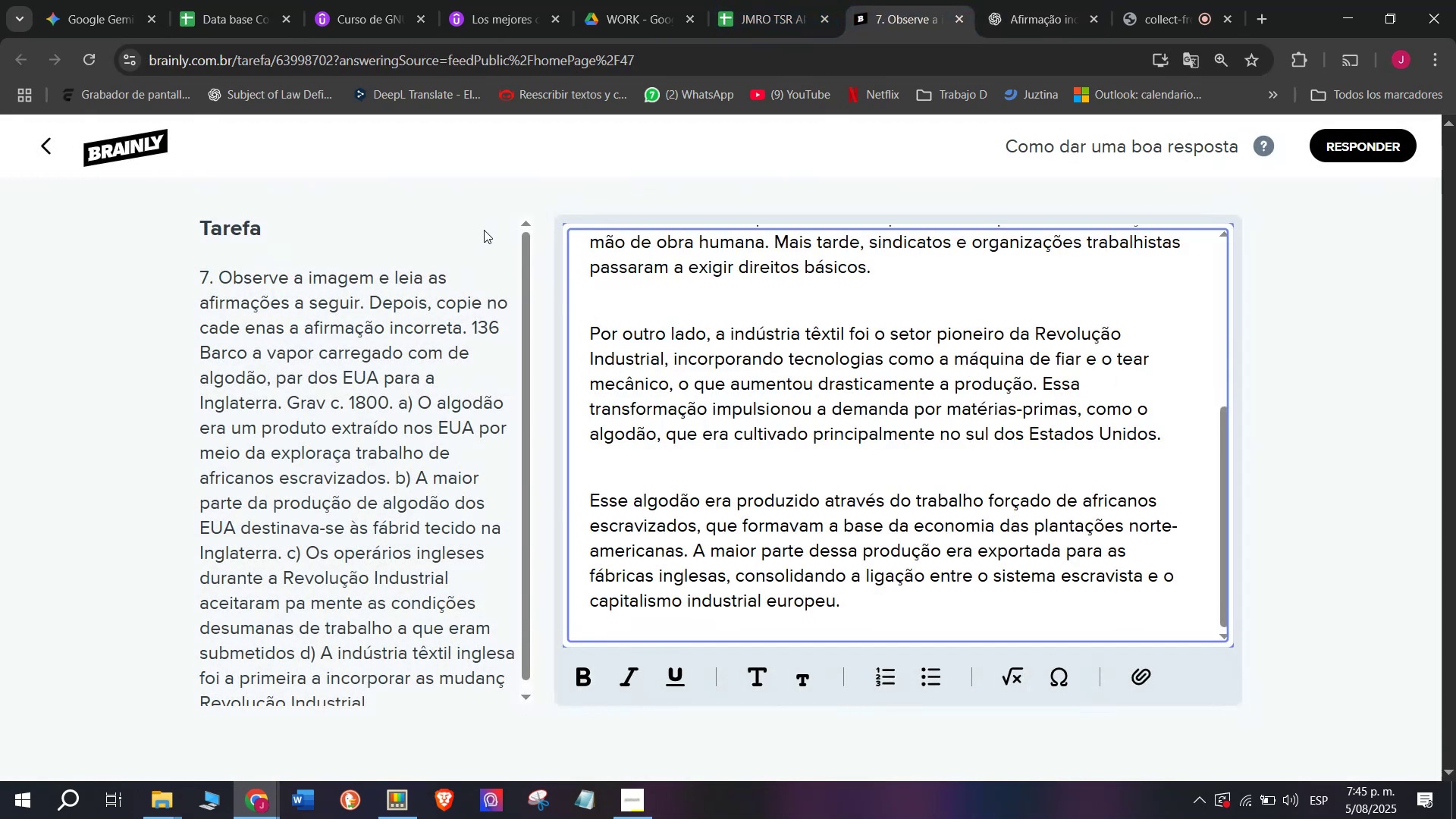 
scroll: coordinate [742, 244], scroll_direction: up, amount: 10.0
 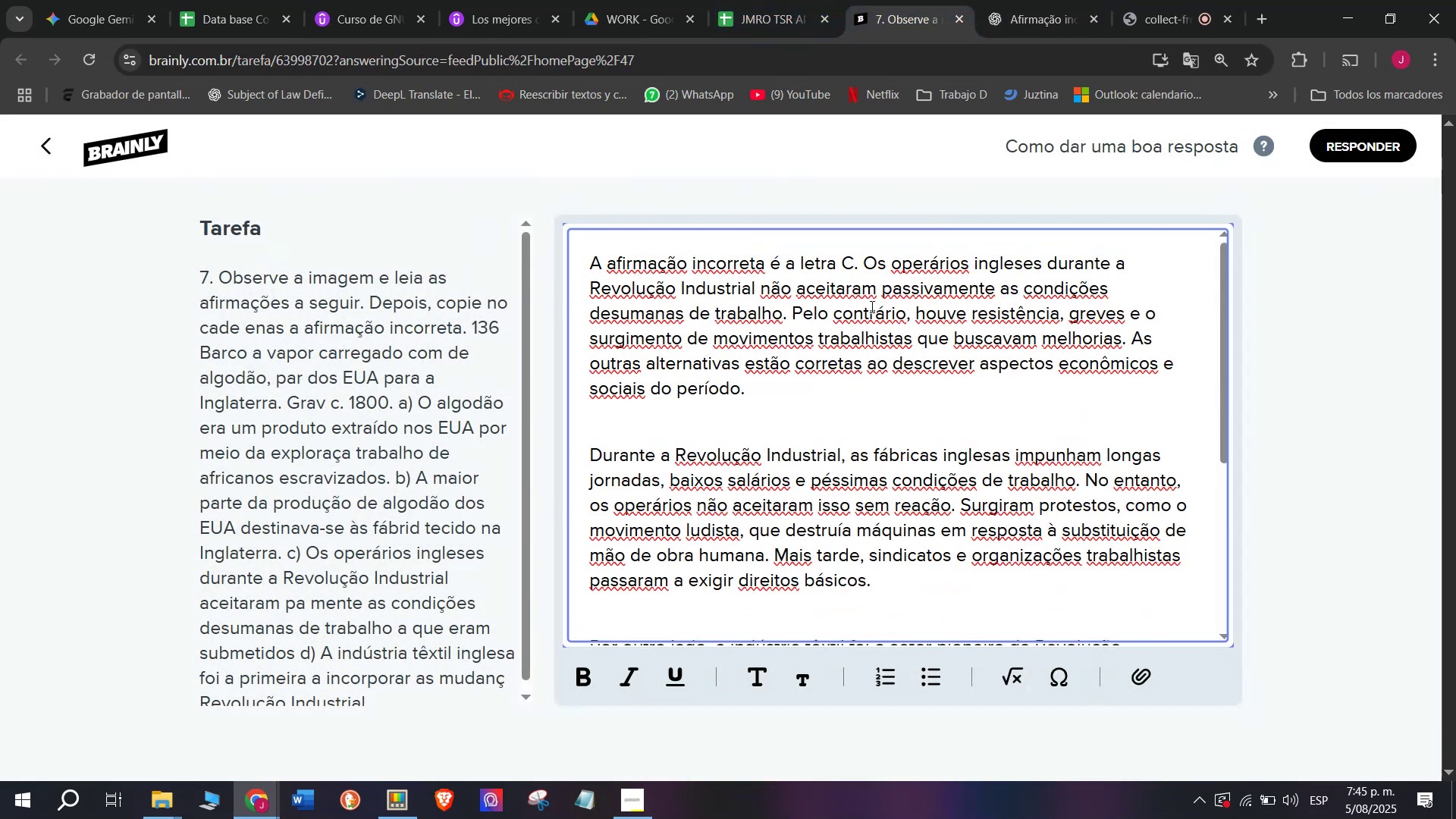 
scroll: coordinate [814, 384], scroll_direction: down, amount: 5.0
 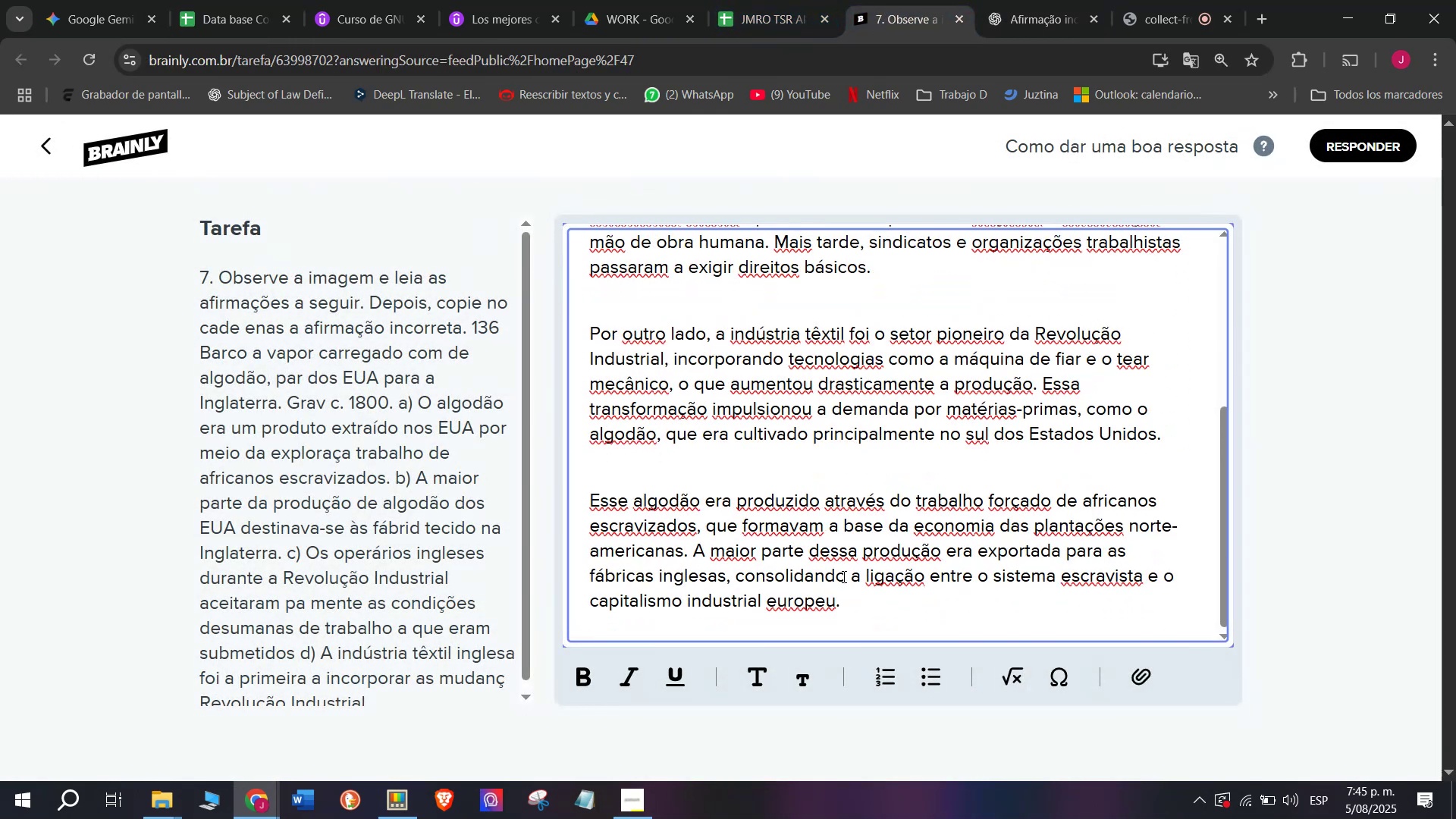 
left_click_drag(start_coordinate=[851, 604], to_coordinate=[359, 49])
 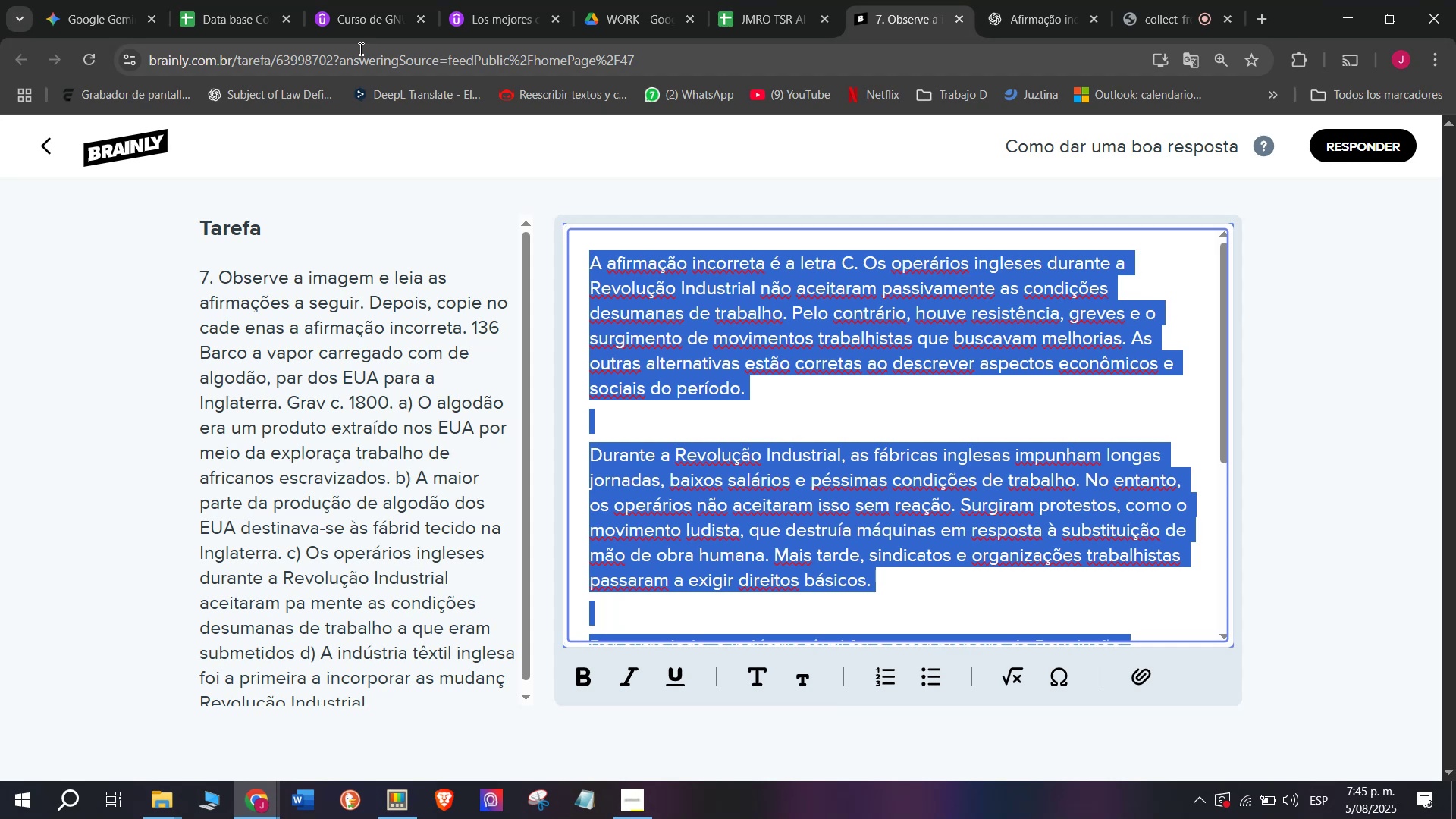 
key(Break)
 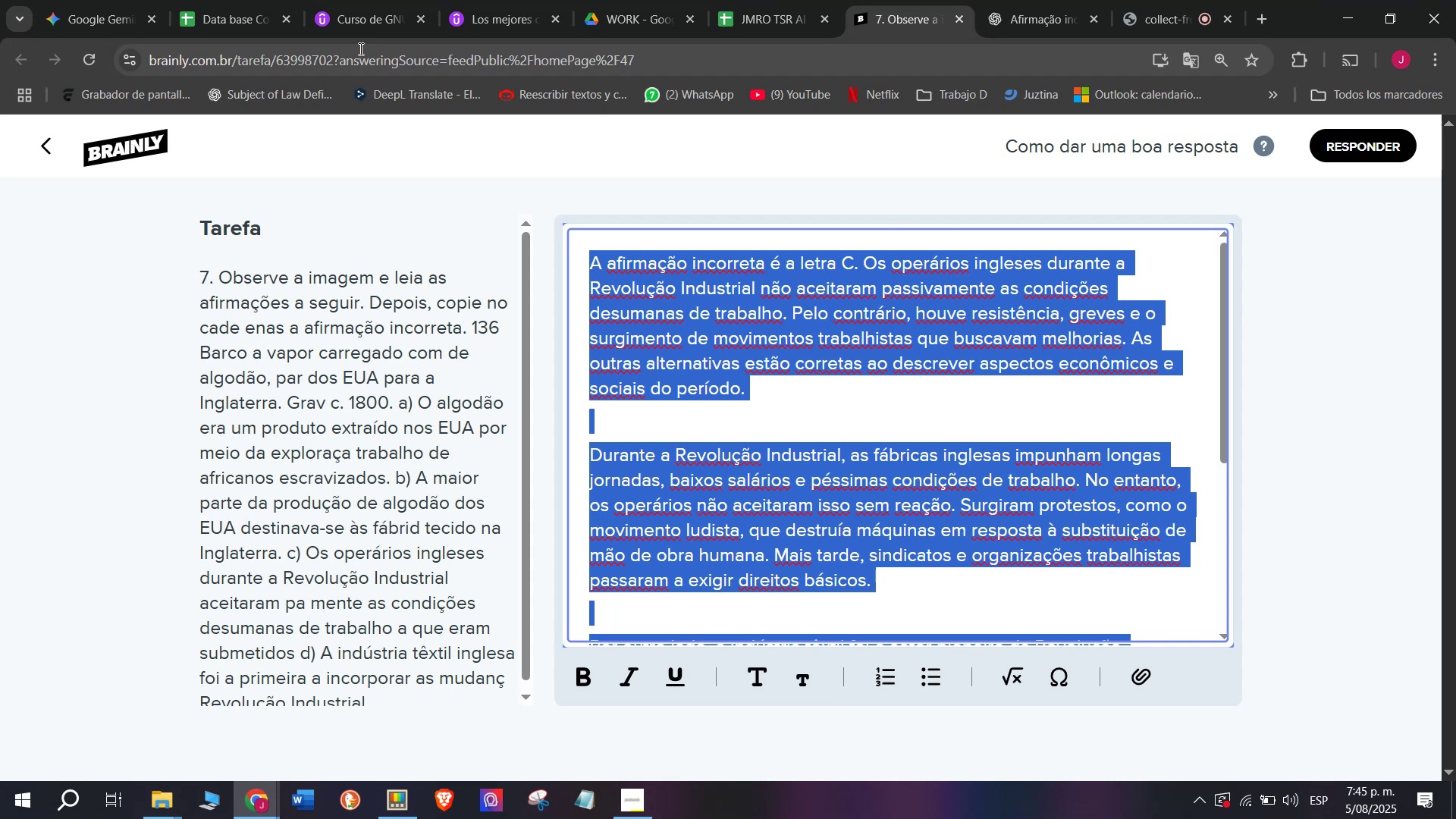 
key(Control+ControlLeft)
 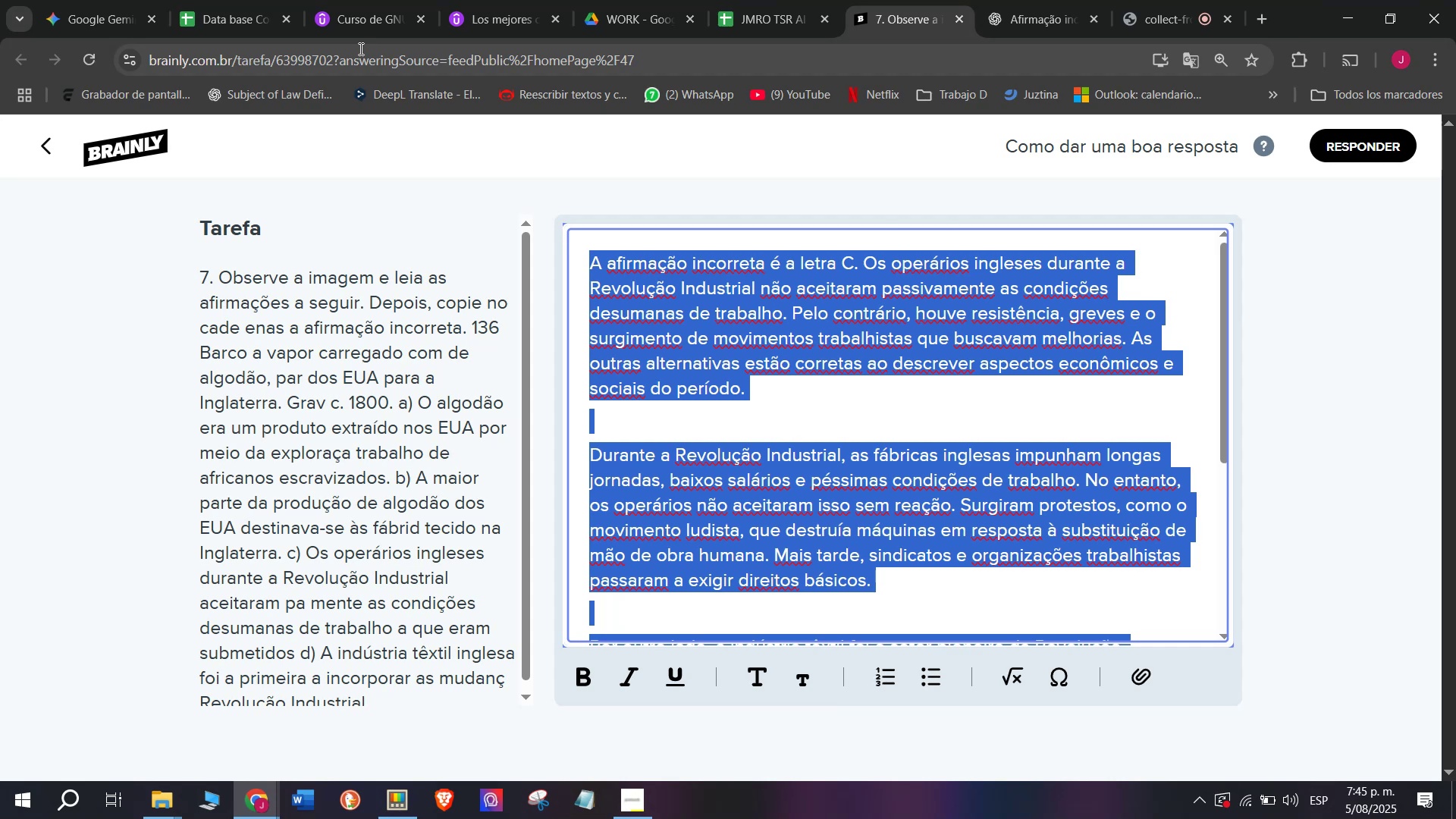 
key(Control+C)
 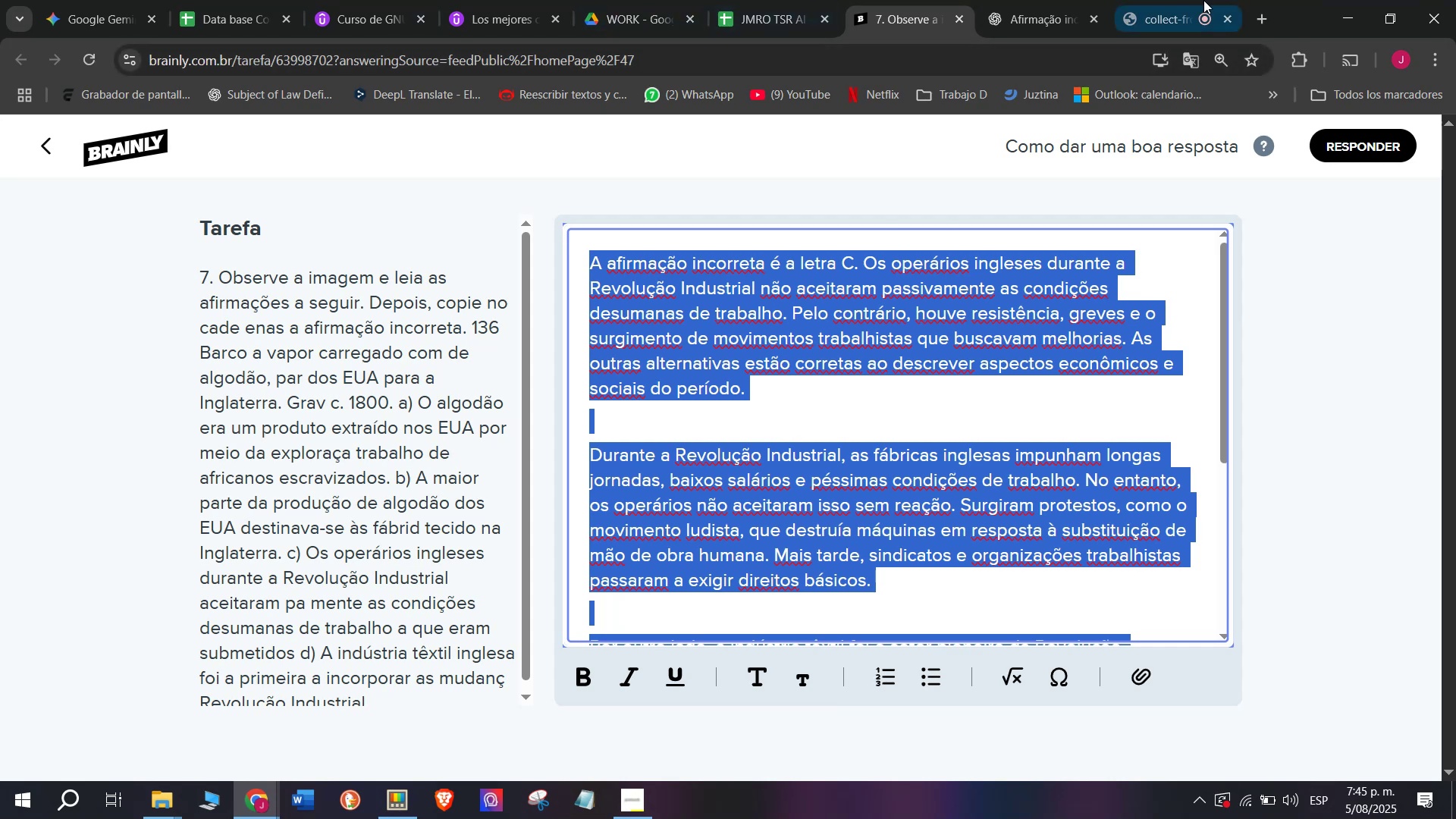 
left_click([1338, 146])
 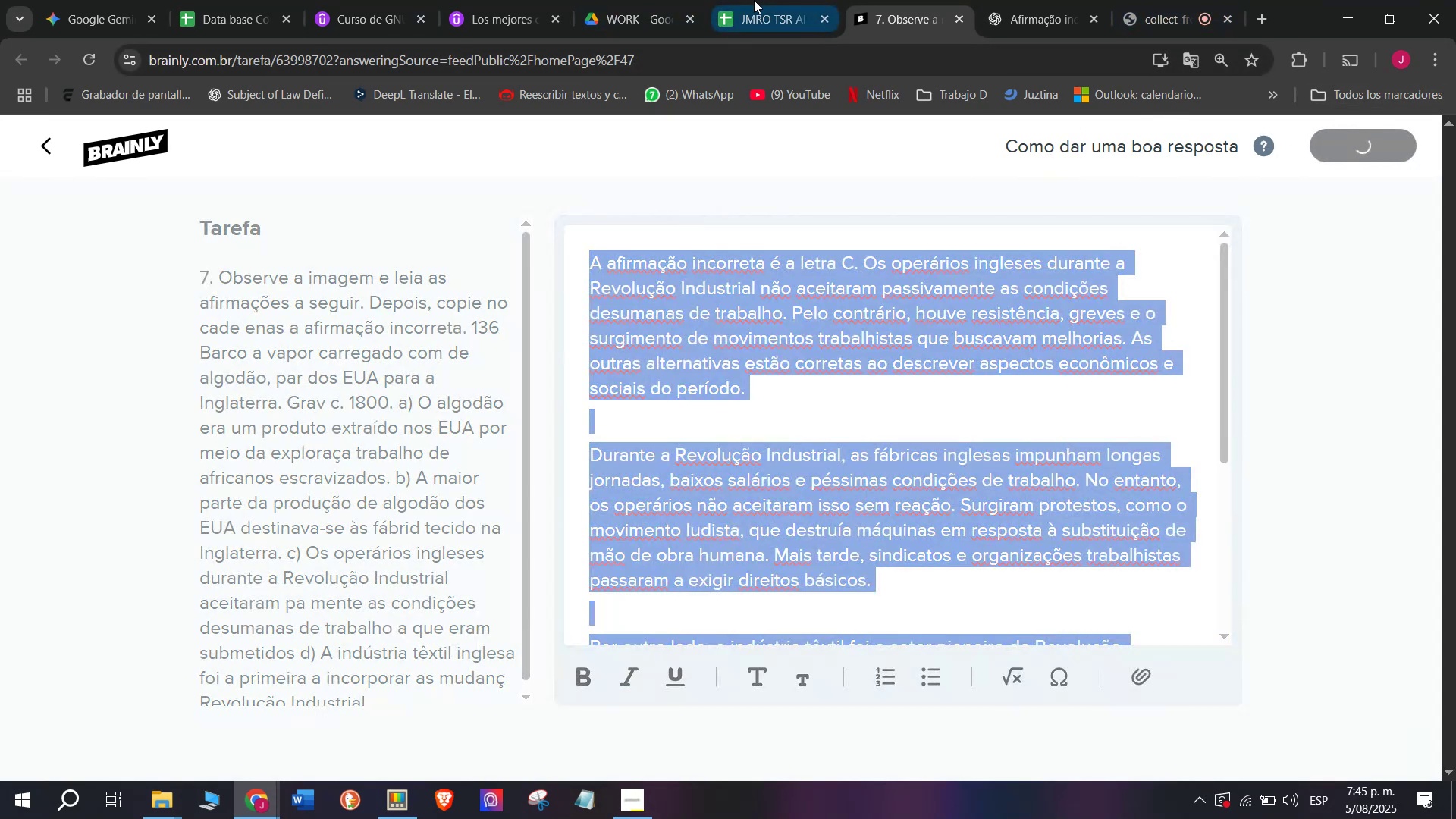 
left_click([743, 0])
 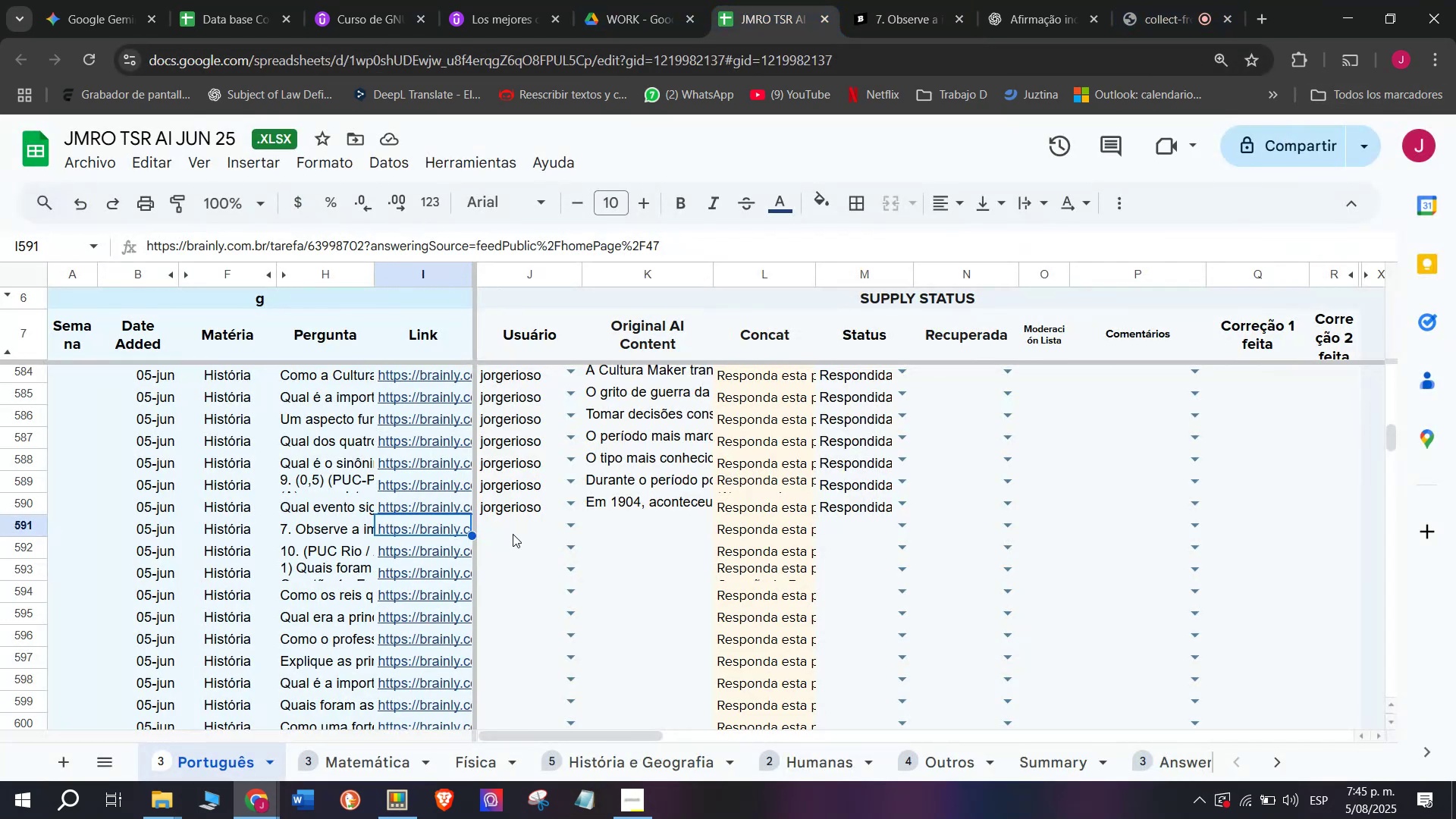 
left_click([513, 532])
 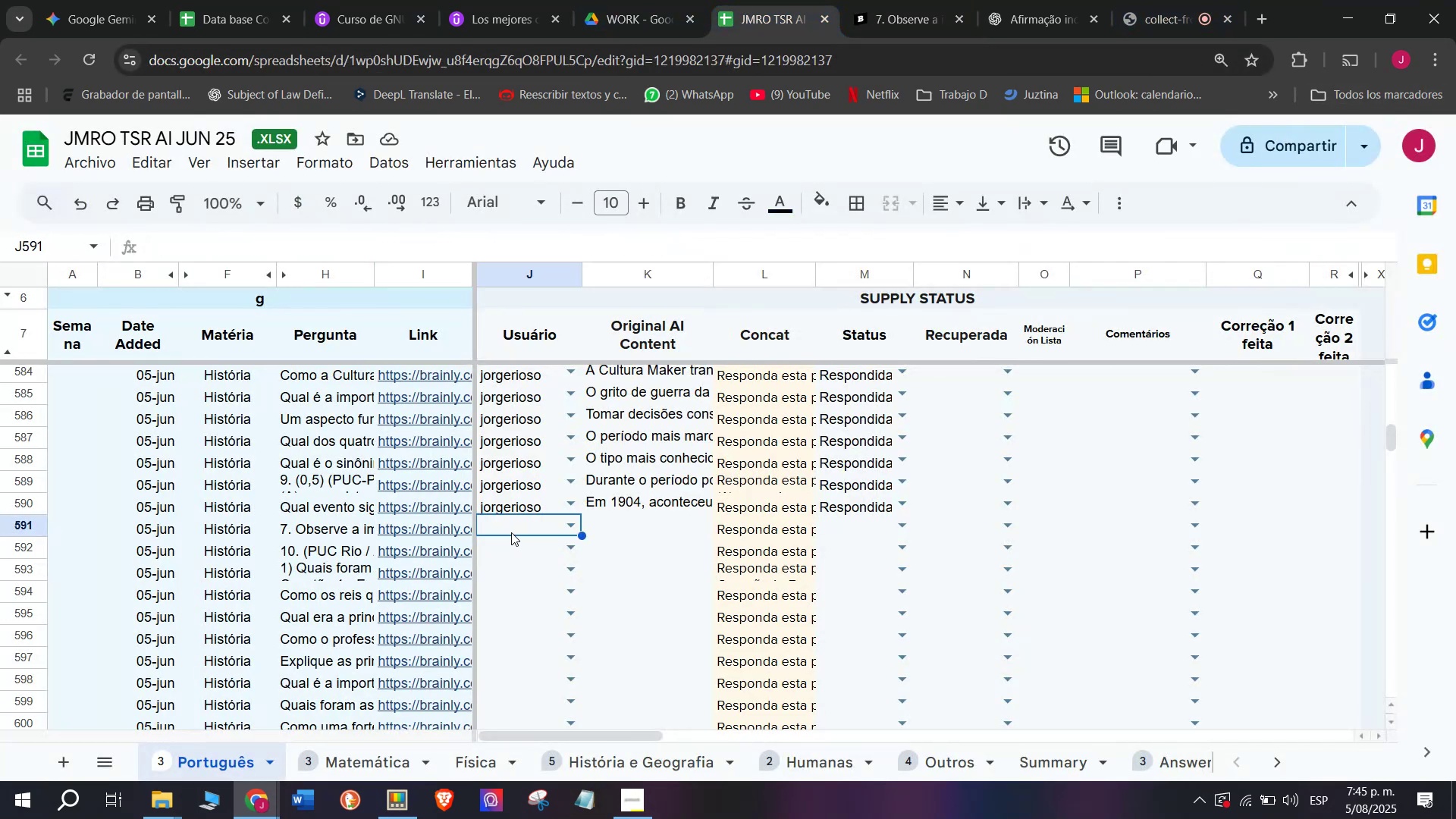 
key(J)
 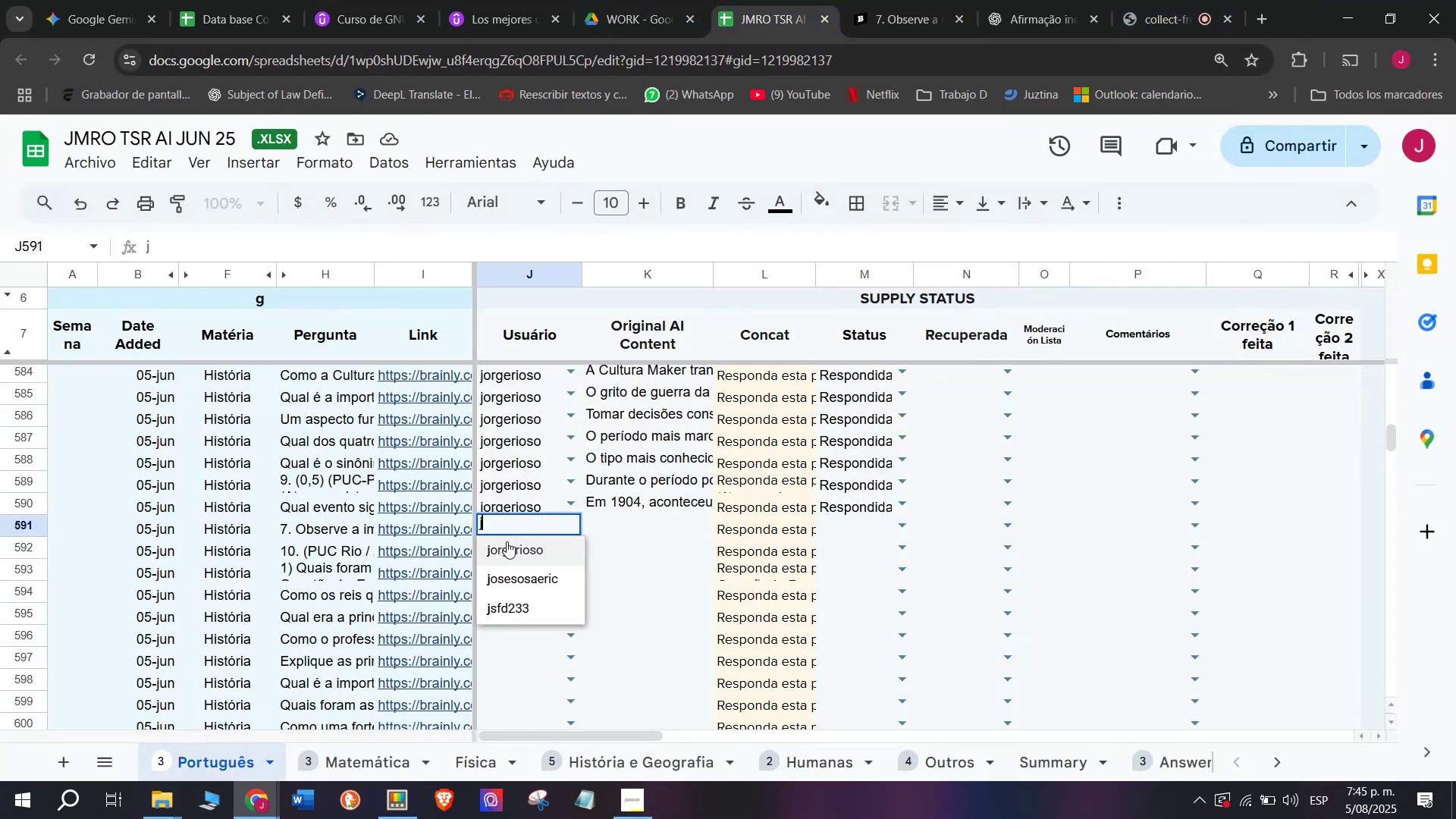 
left_click([504, 544])
 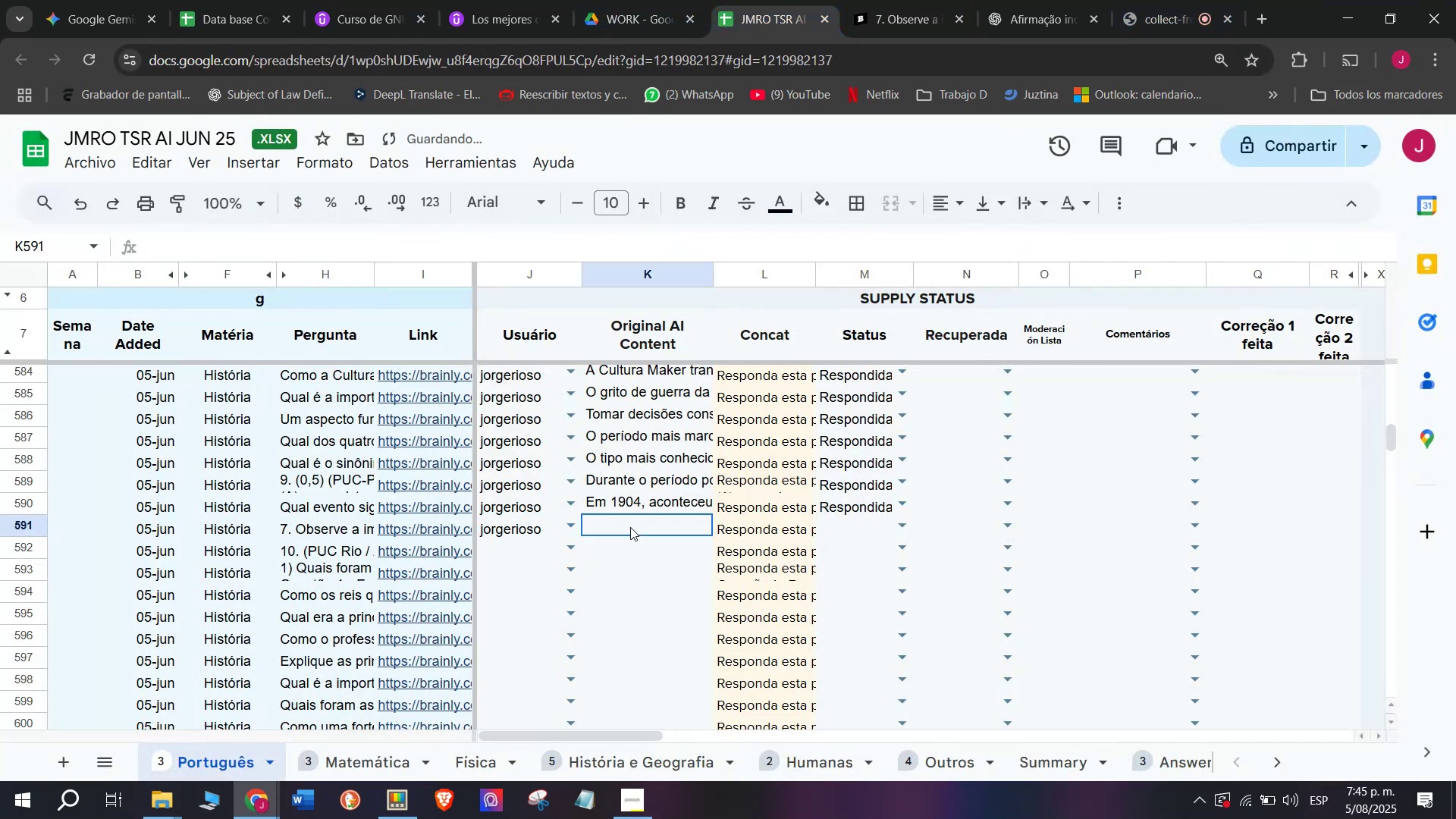 
double_click([630, 527])
 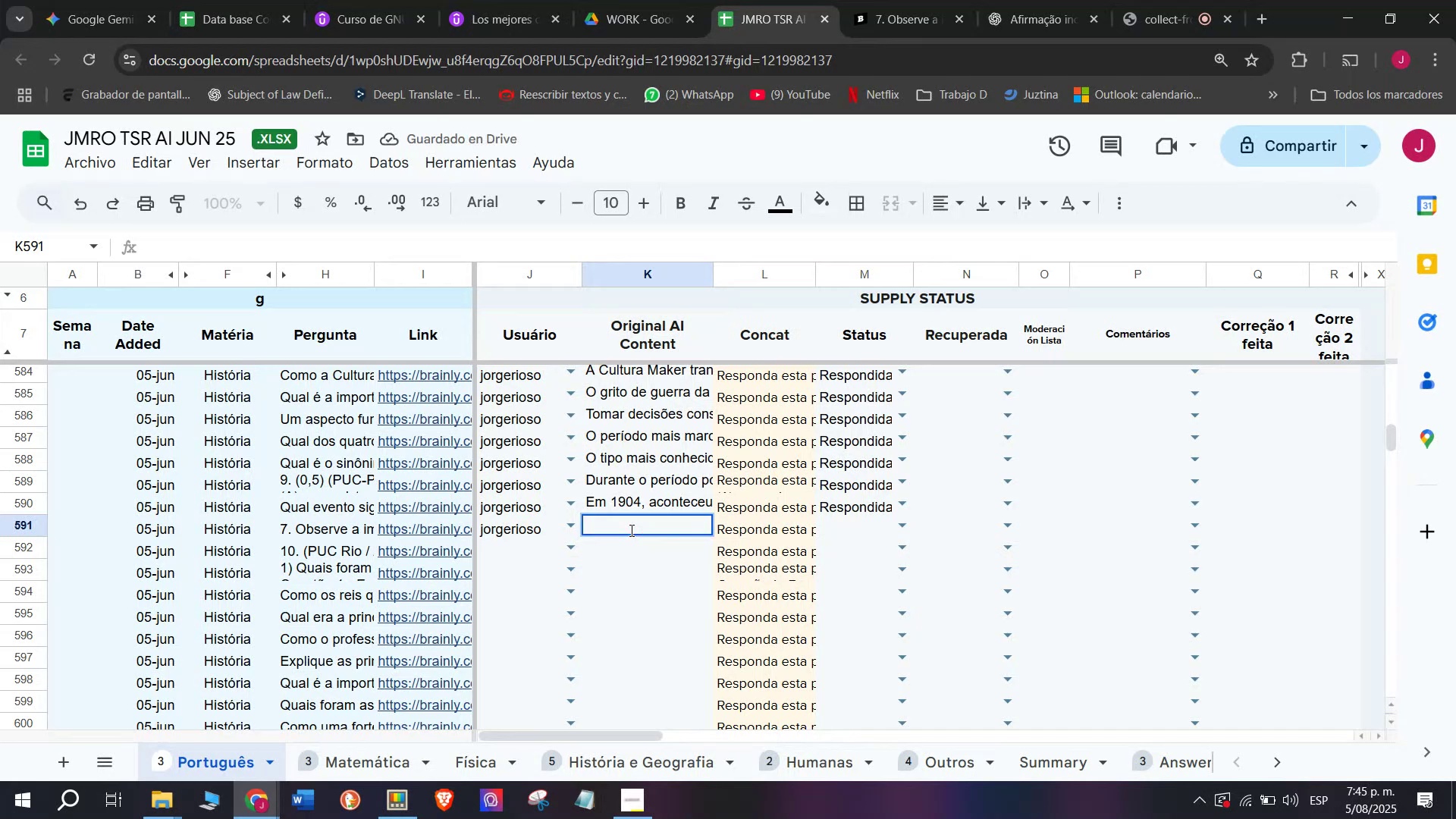 
key(Meta+MetaLeft)
 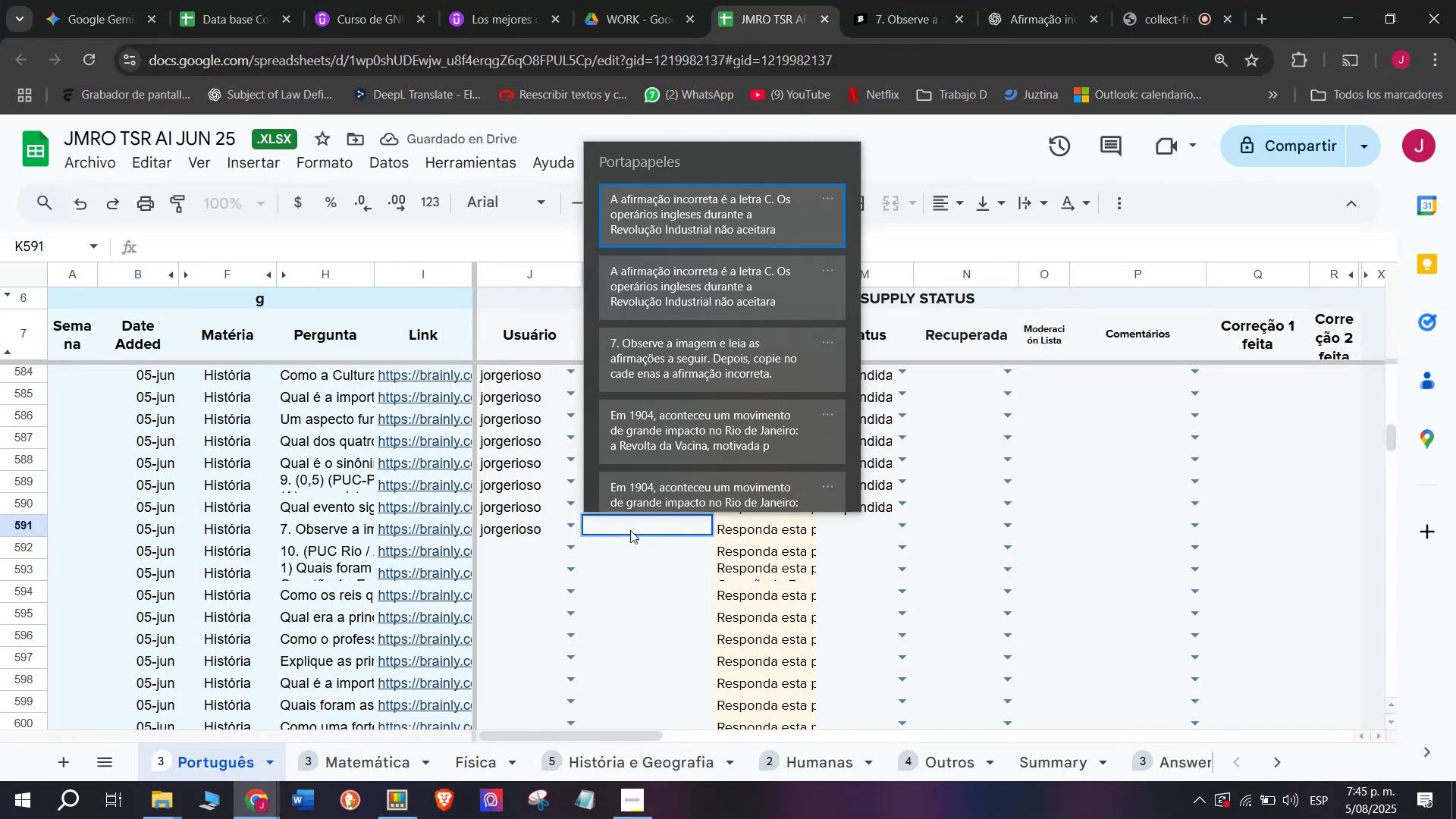 
key(Meta+V)
 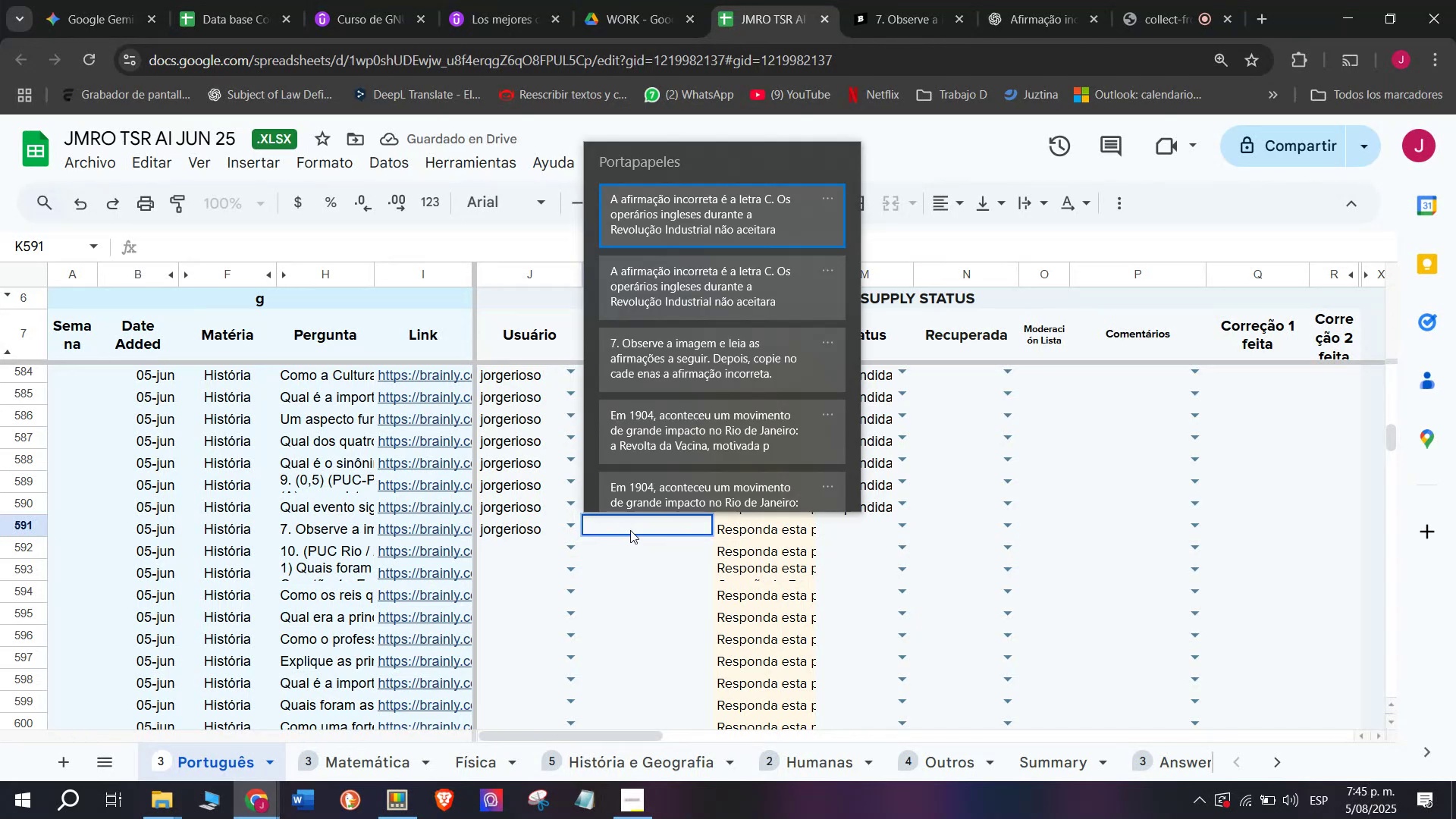 
key(C)
 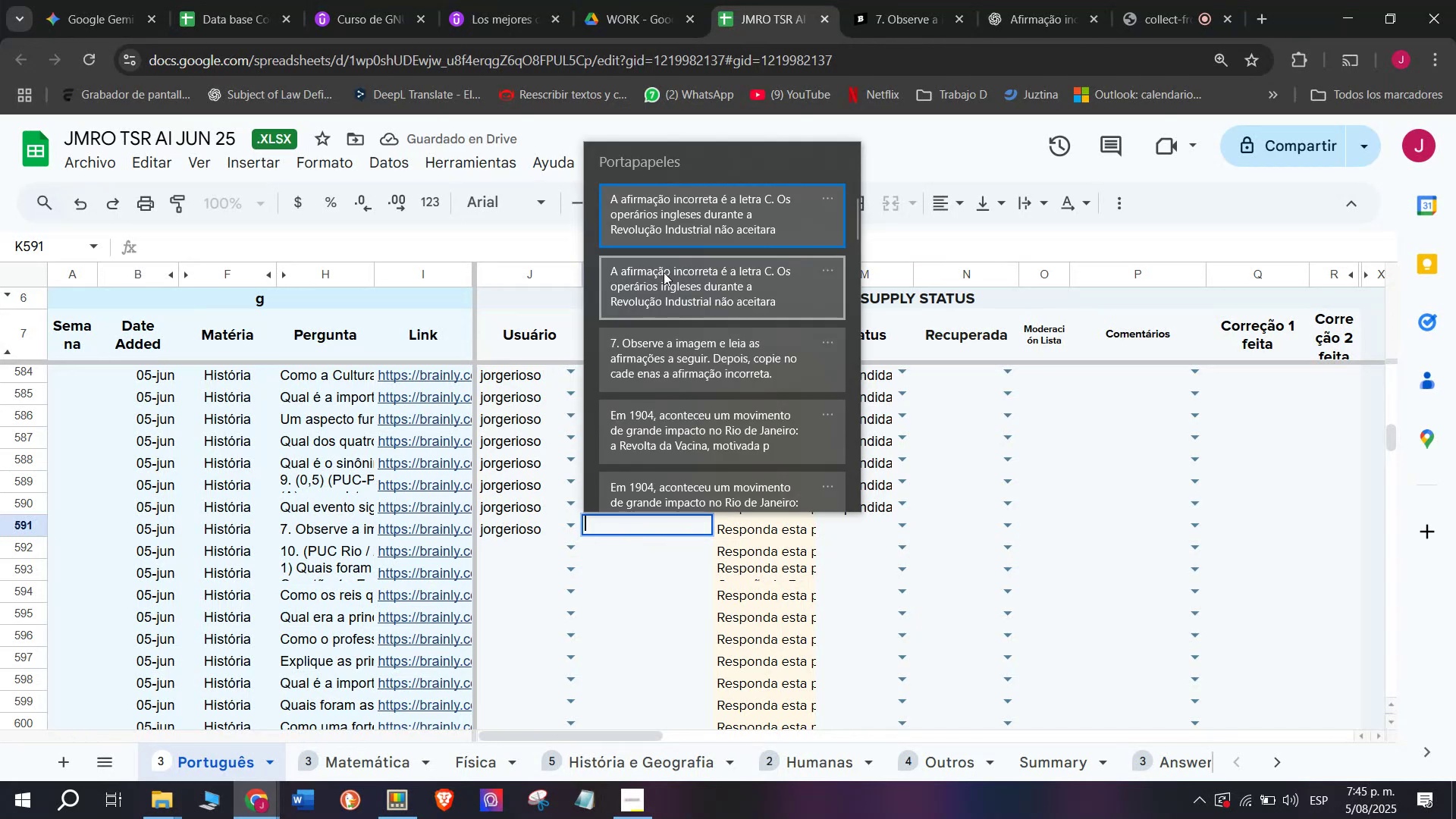 
key(Control+ControlLeft)
 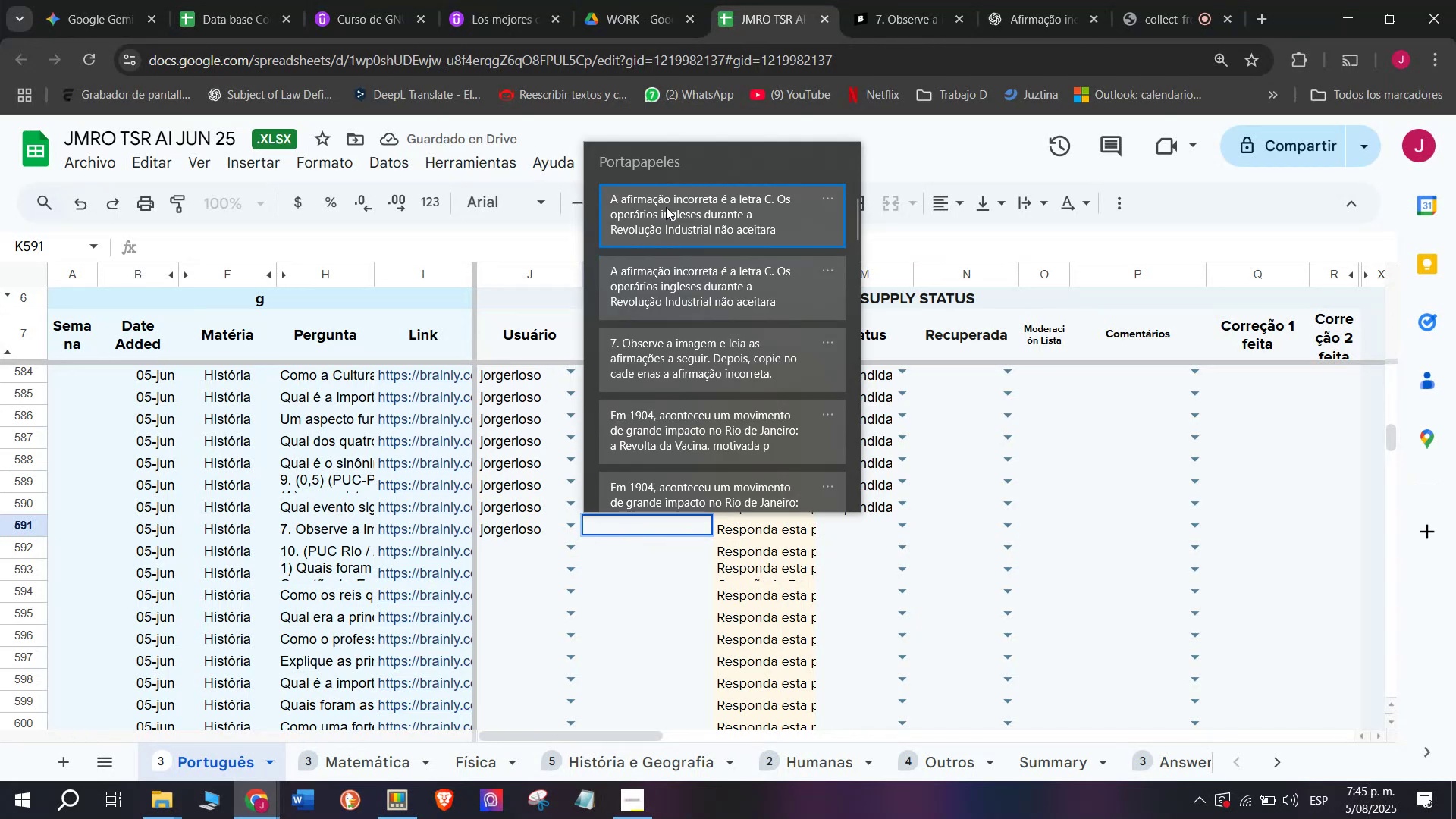 
key(Control+V)
 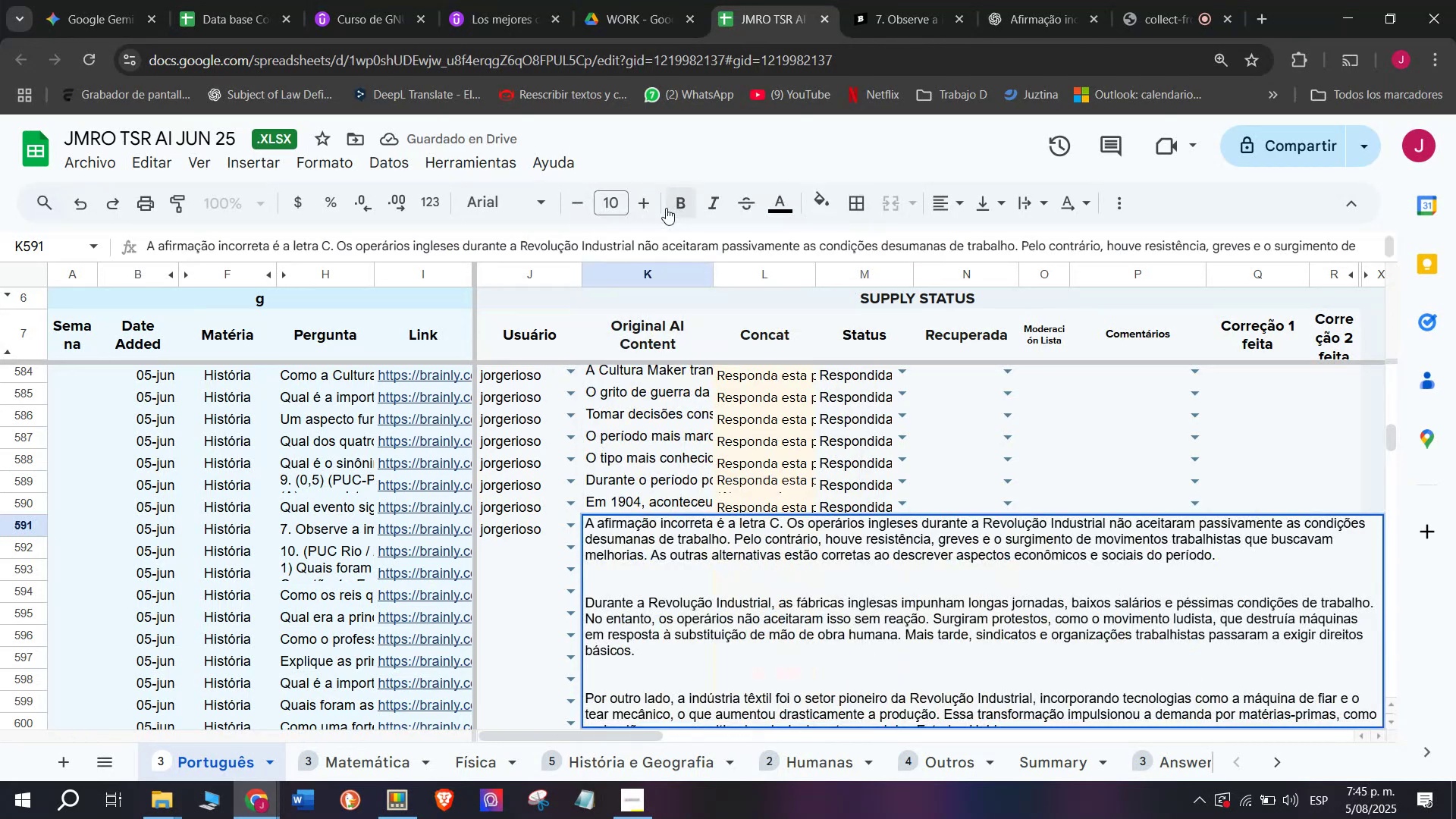 
key(Enter)
 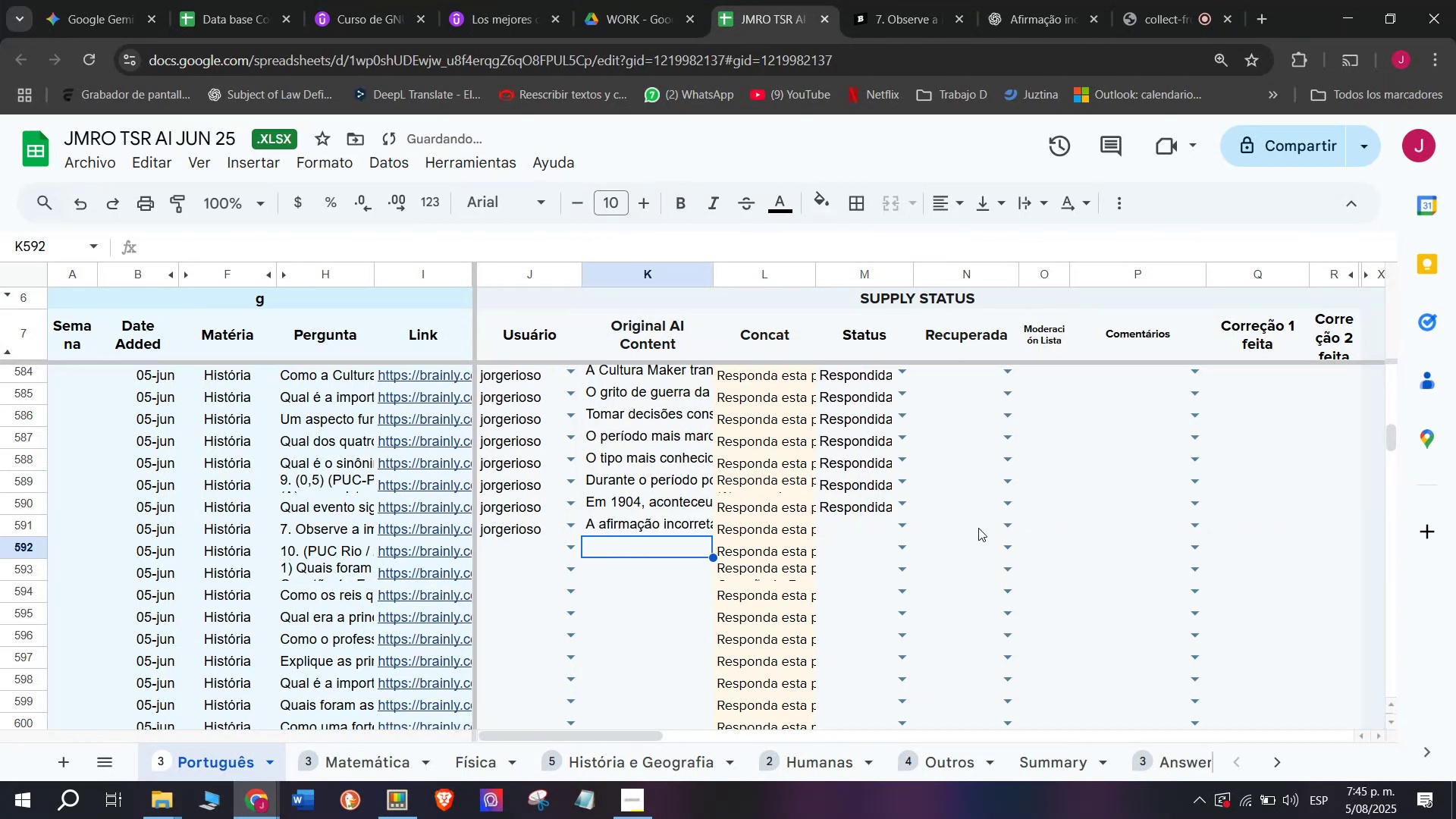 
left_click([896, 531])
 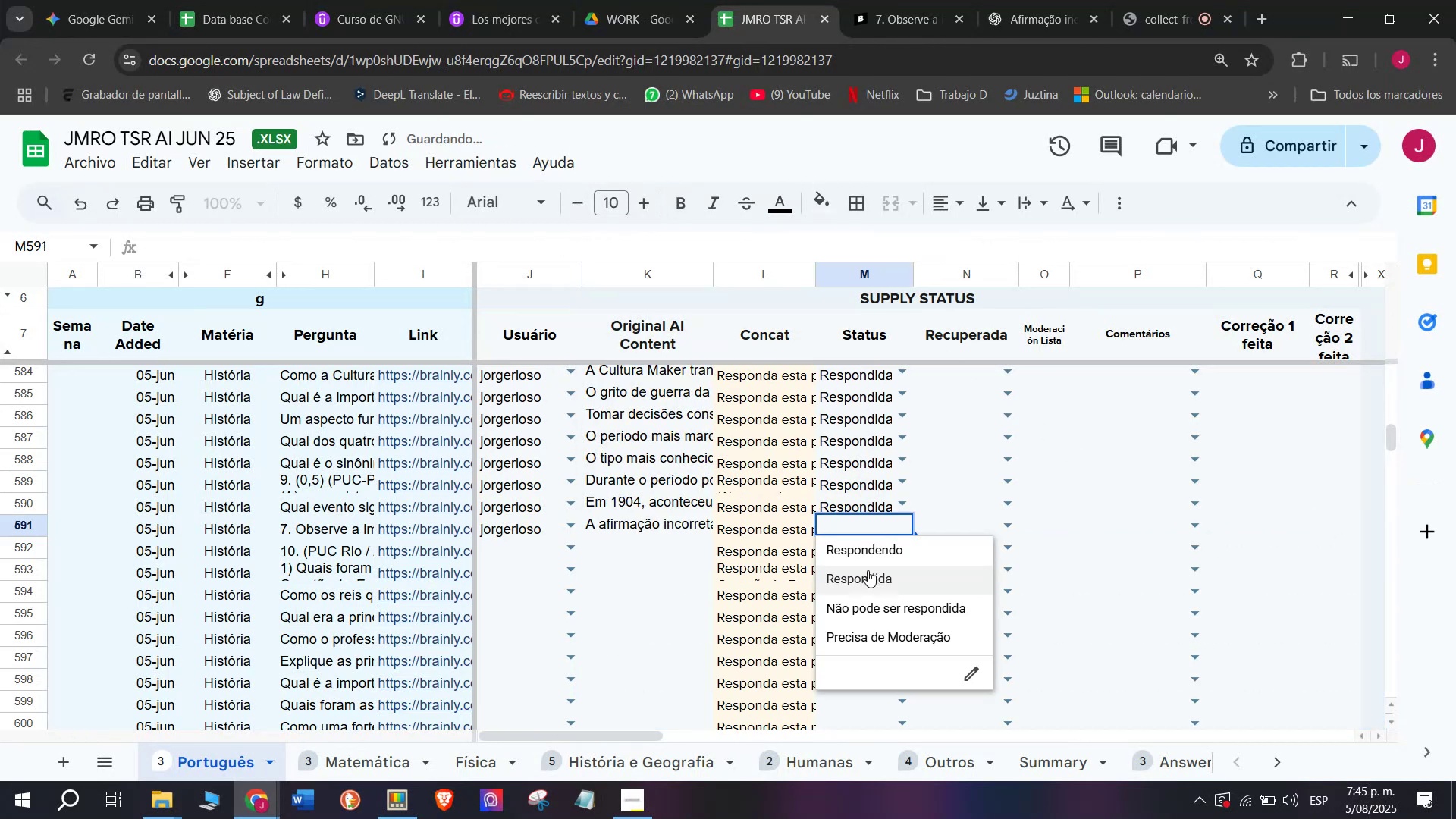 
left_click([865, 575])
 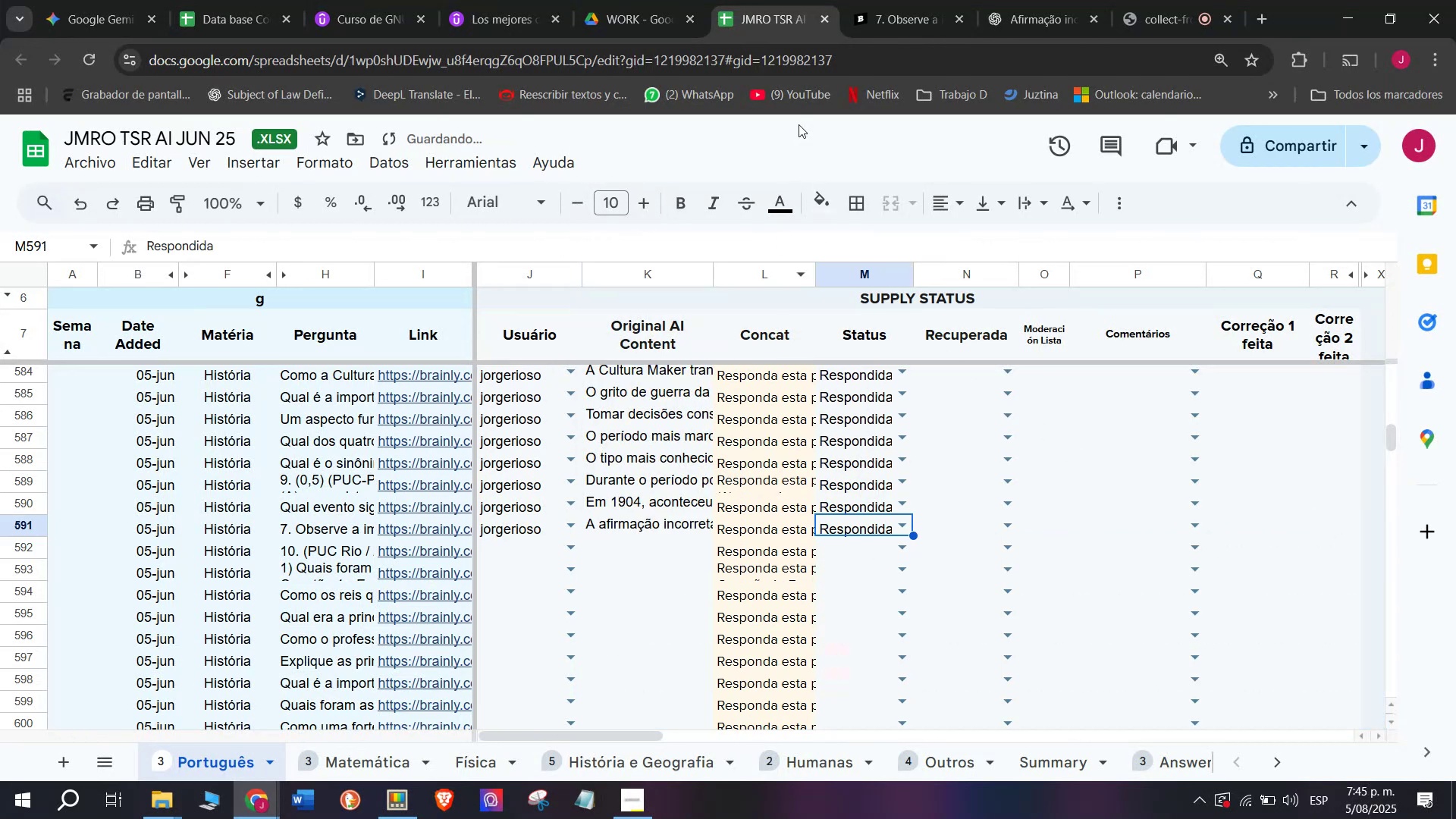 
left_click([906, 0])
 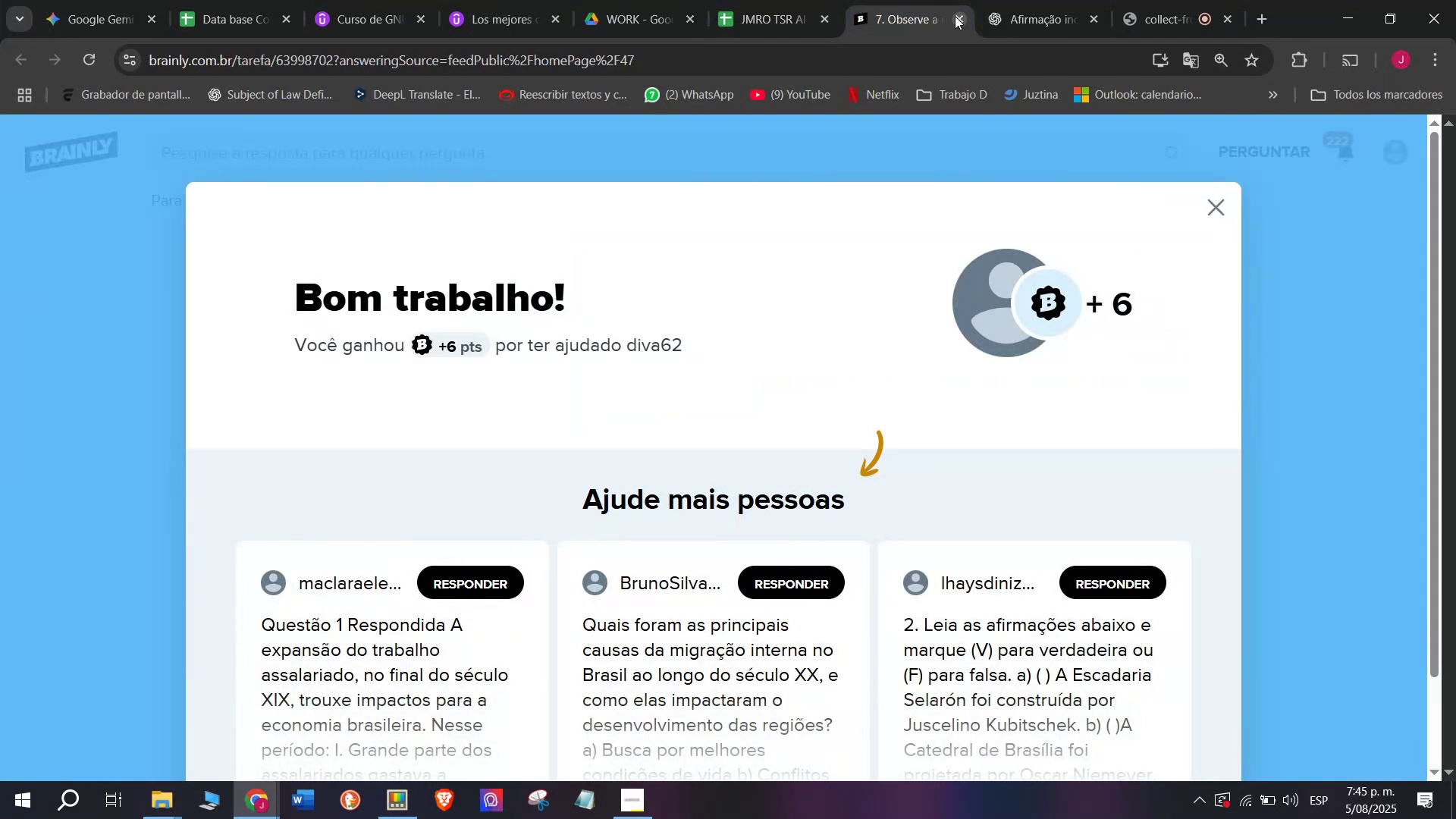 
left_click([955, 16])
 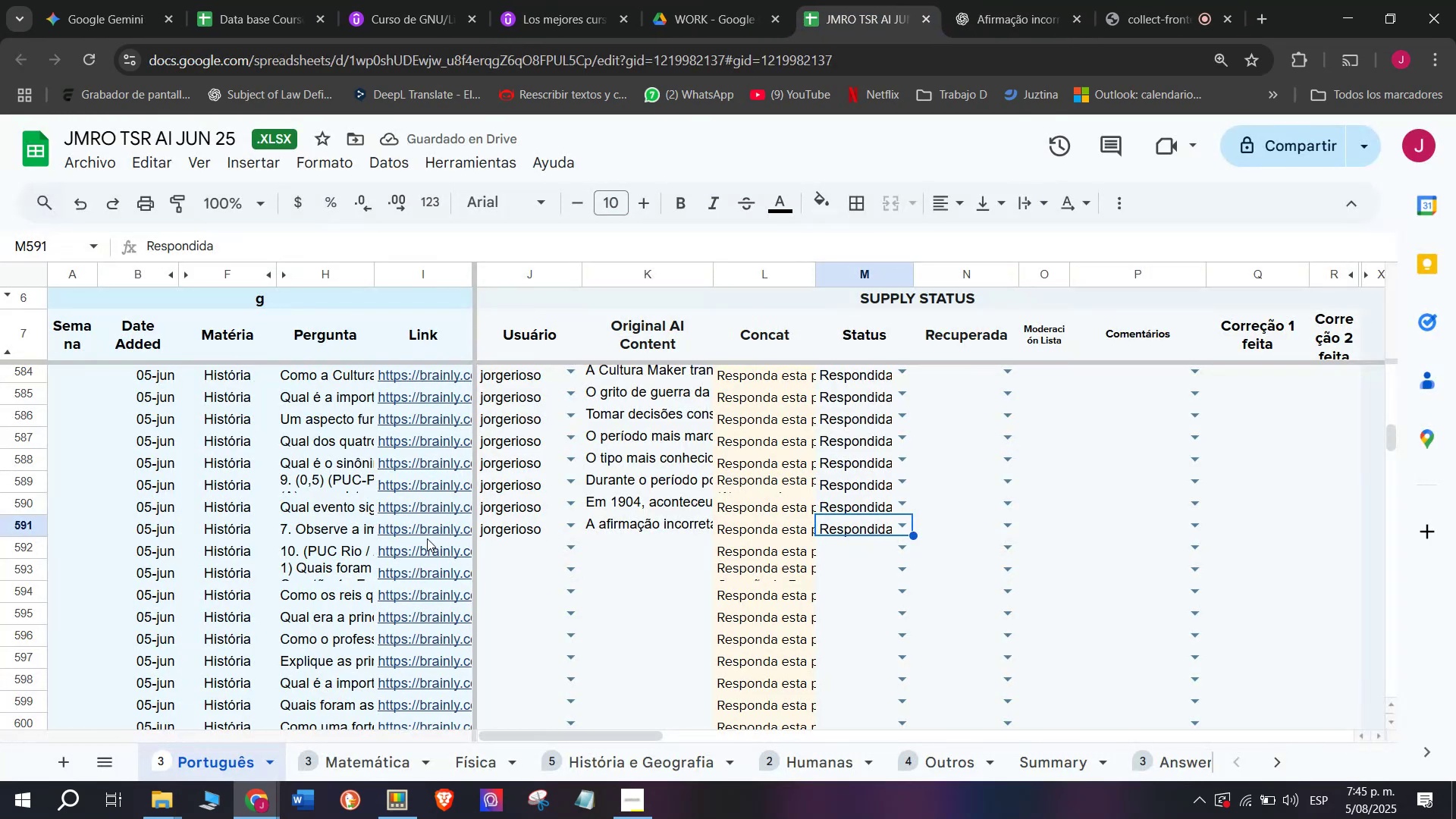 
left_click([416, 551])
 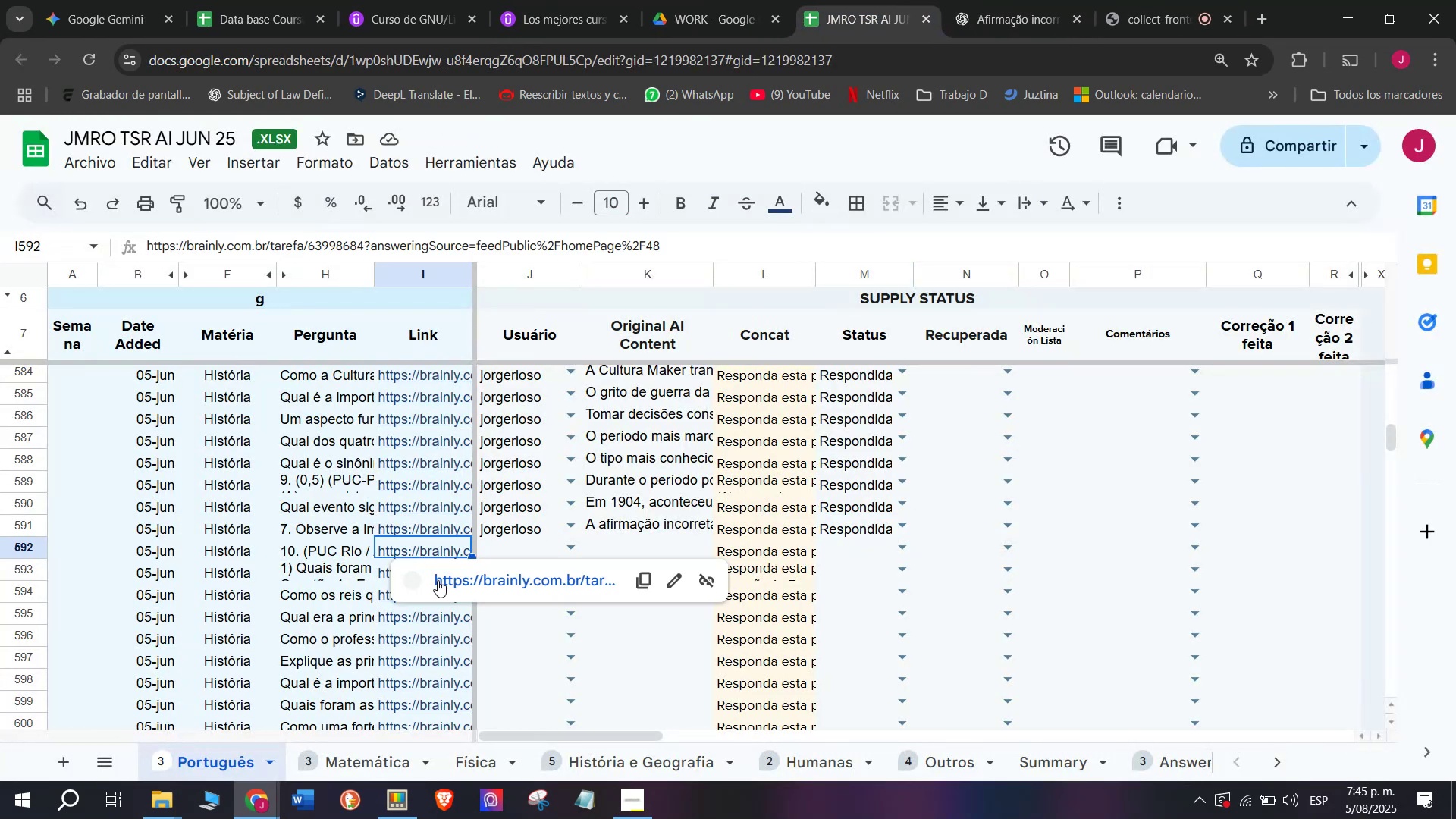 
left_click([438, 580])
 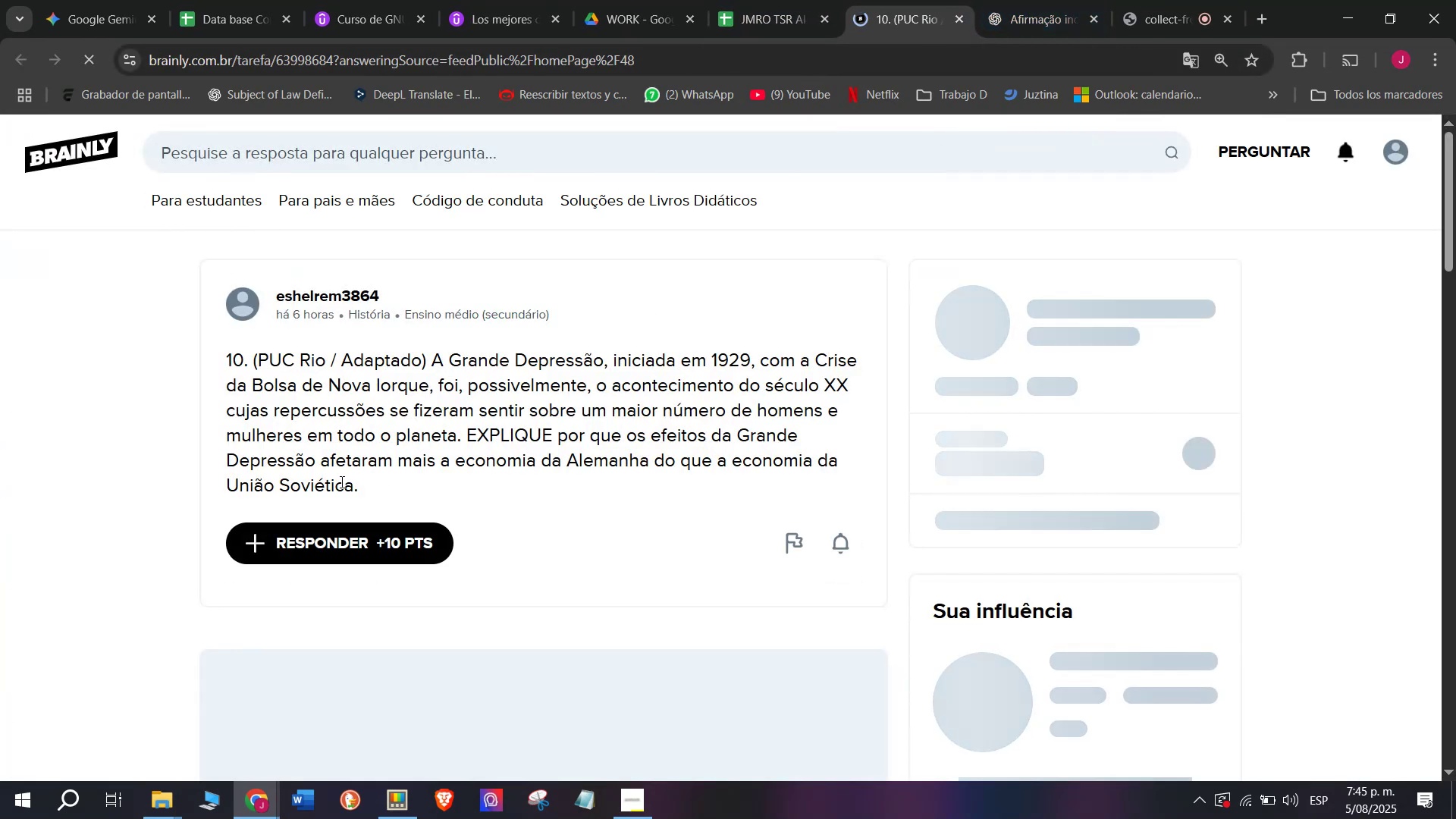 
left_click_drag(start_coordinate=[365, 487], to_coordinate=[202, 361])
 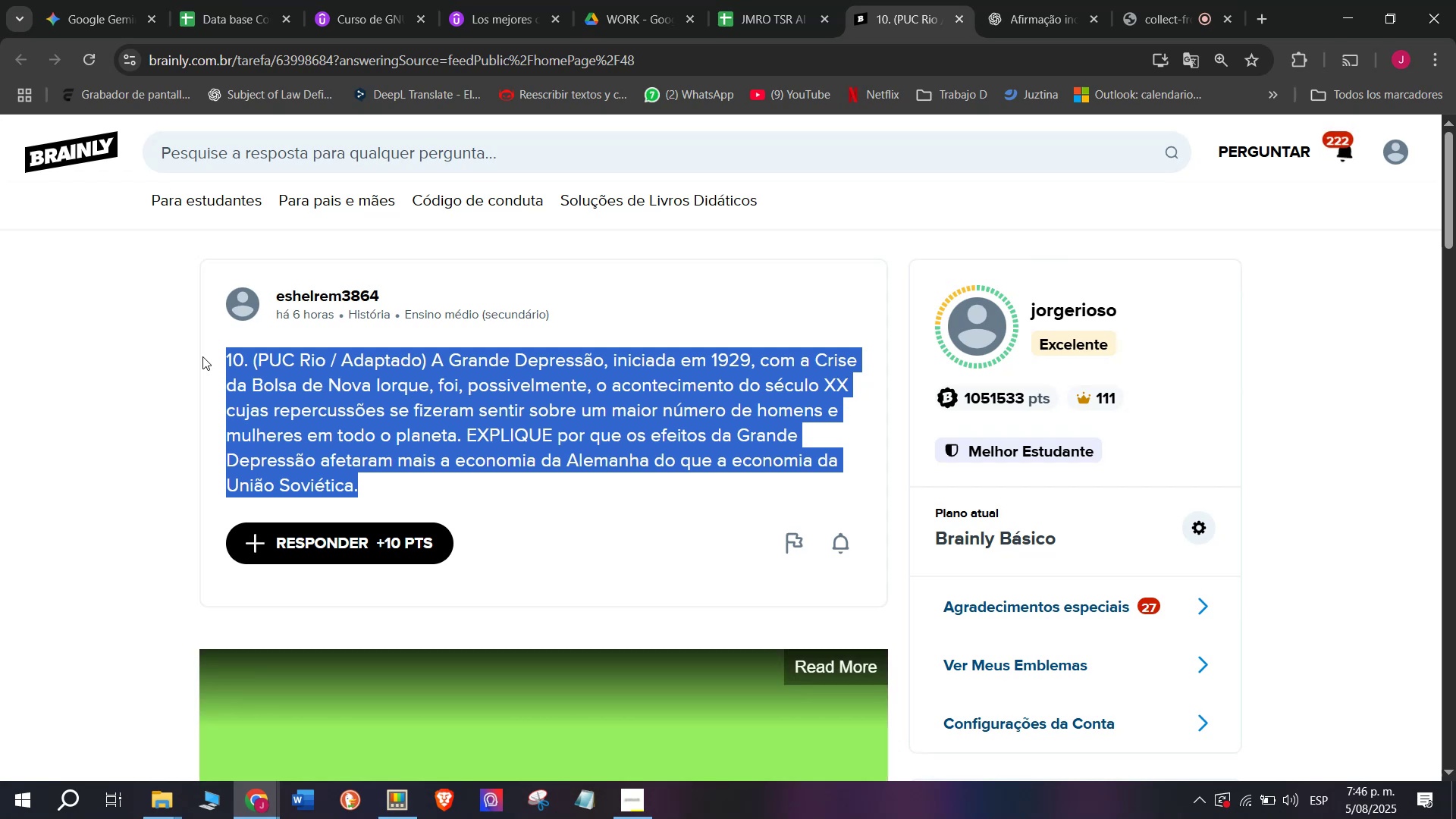 
wait(6.73)
 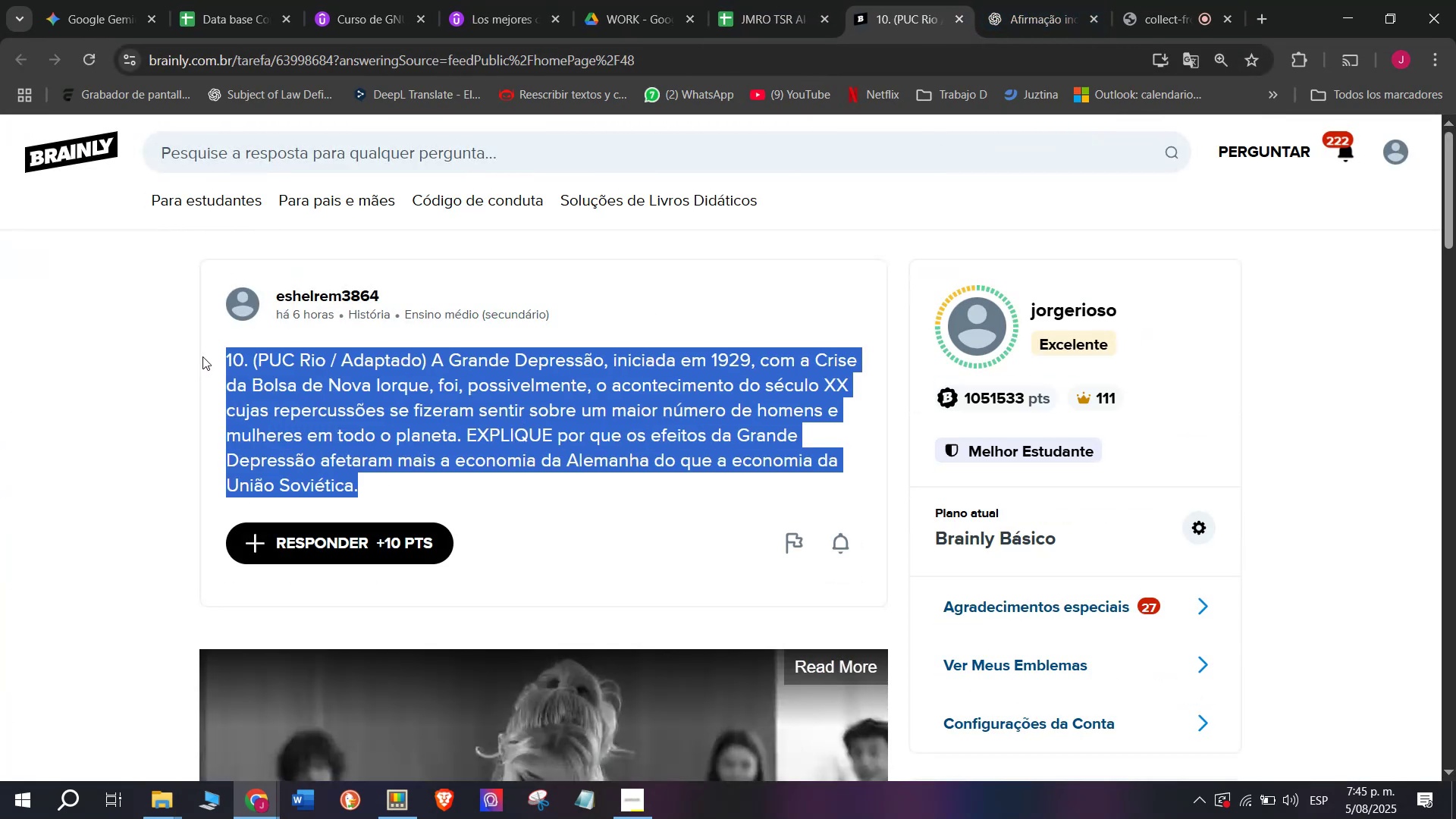 
key(Break)
 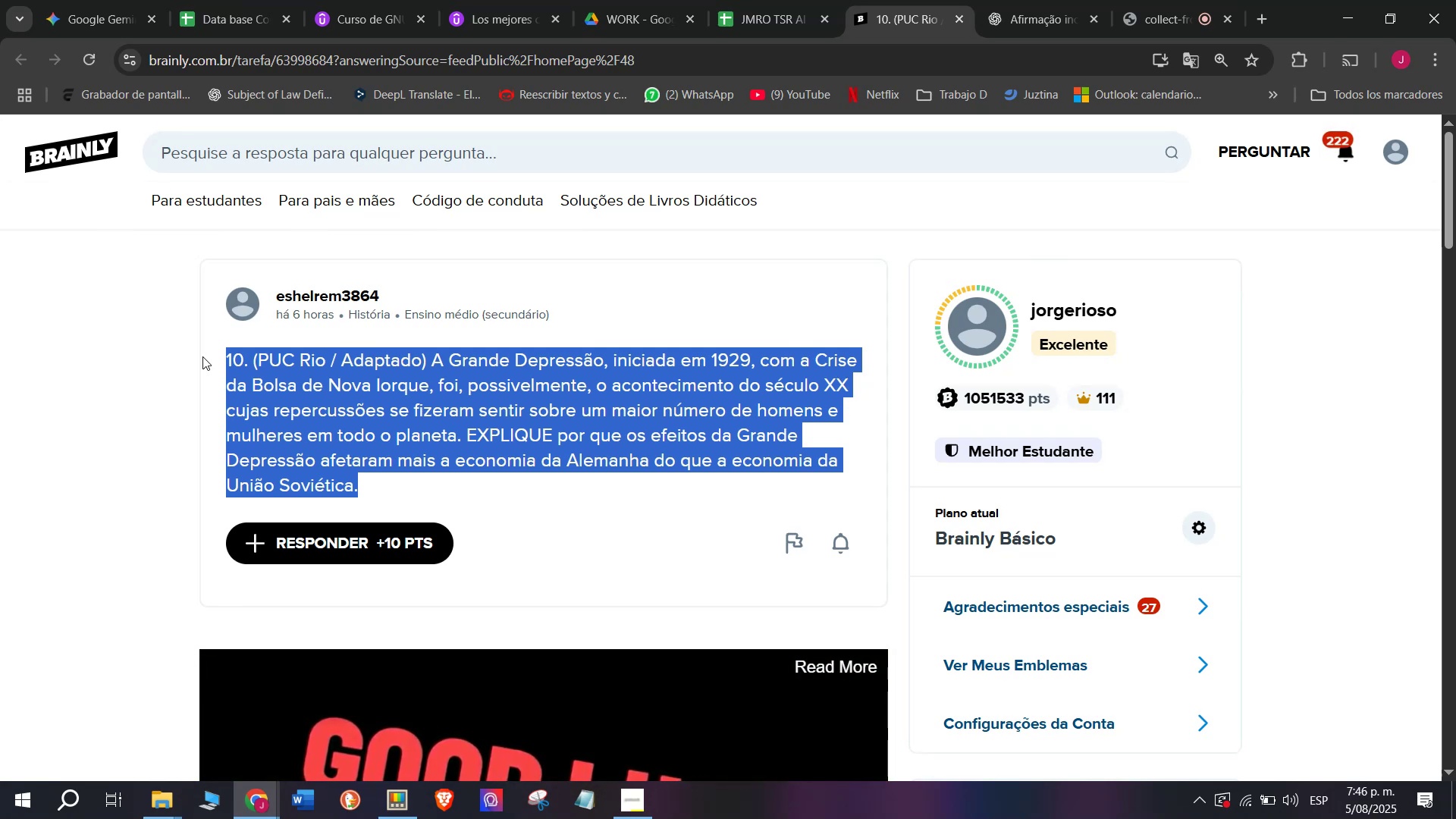 
key(Control+ControlLeft)
 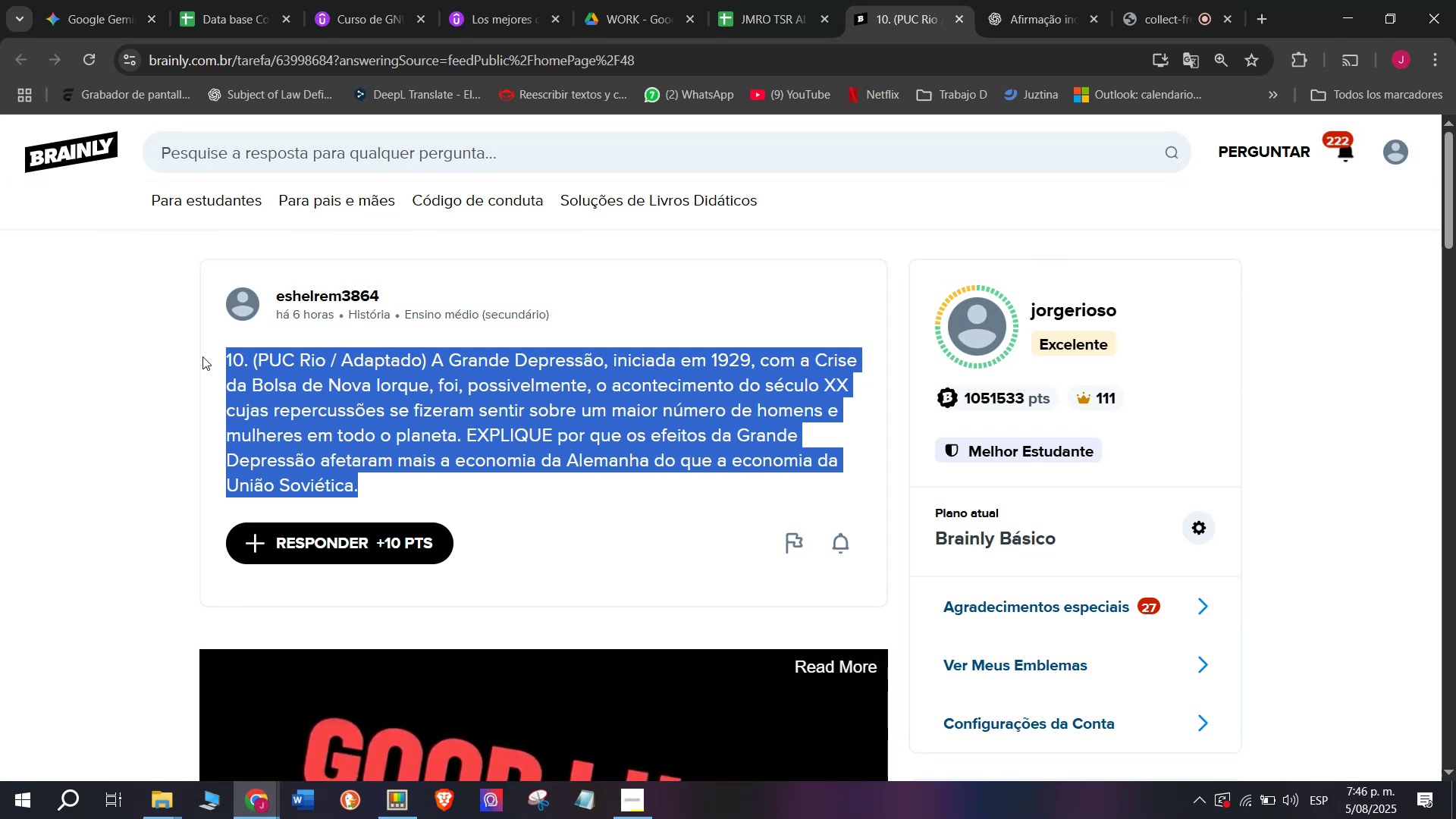 
key(Control+C)
 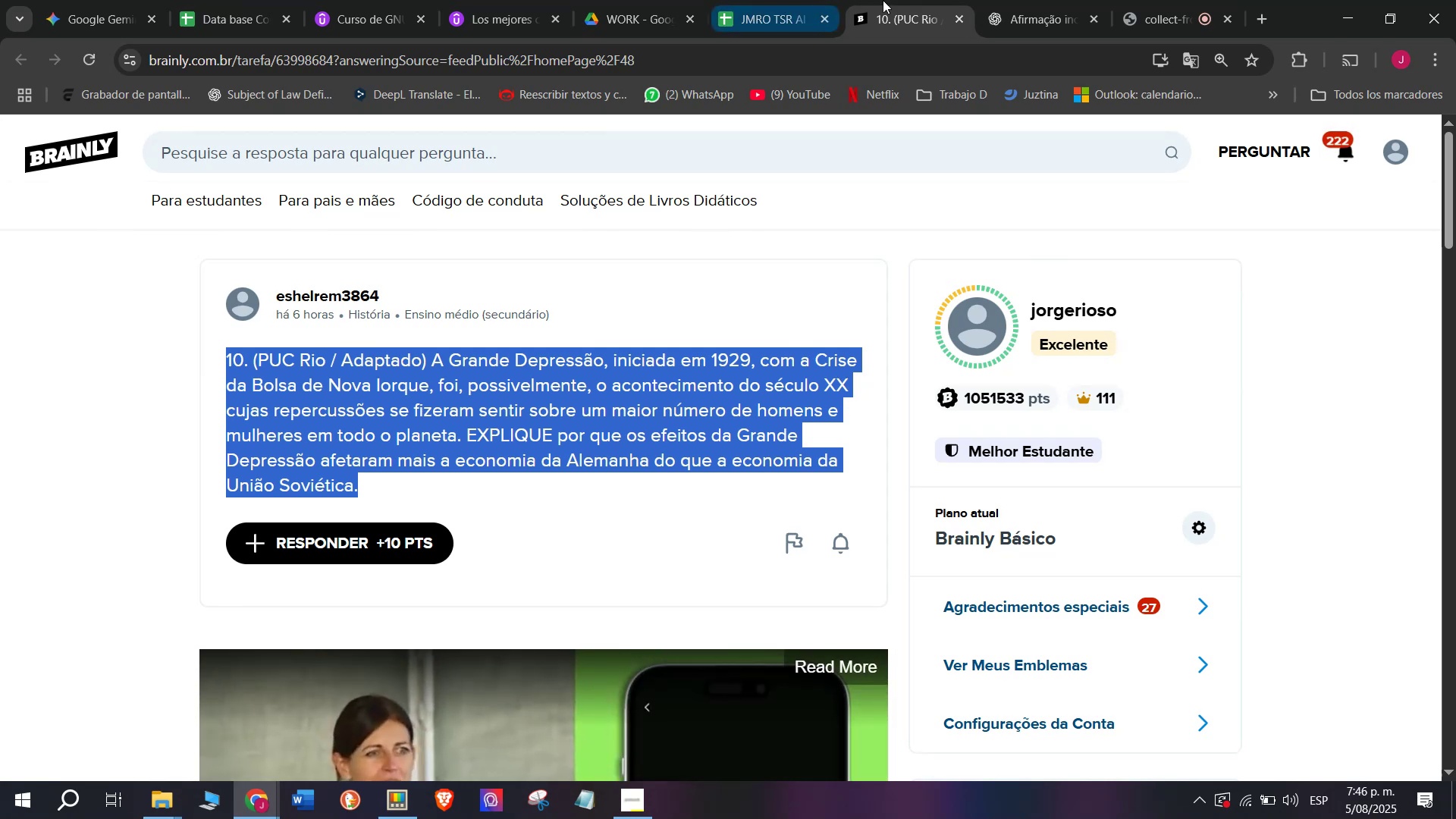 
left_click([1024, 0])
 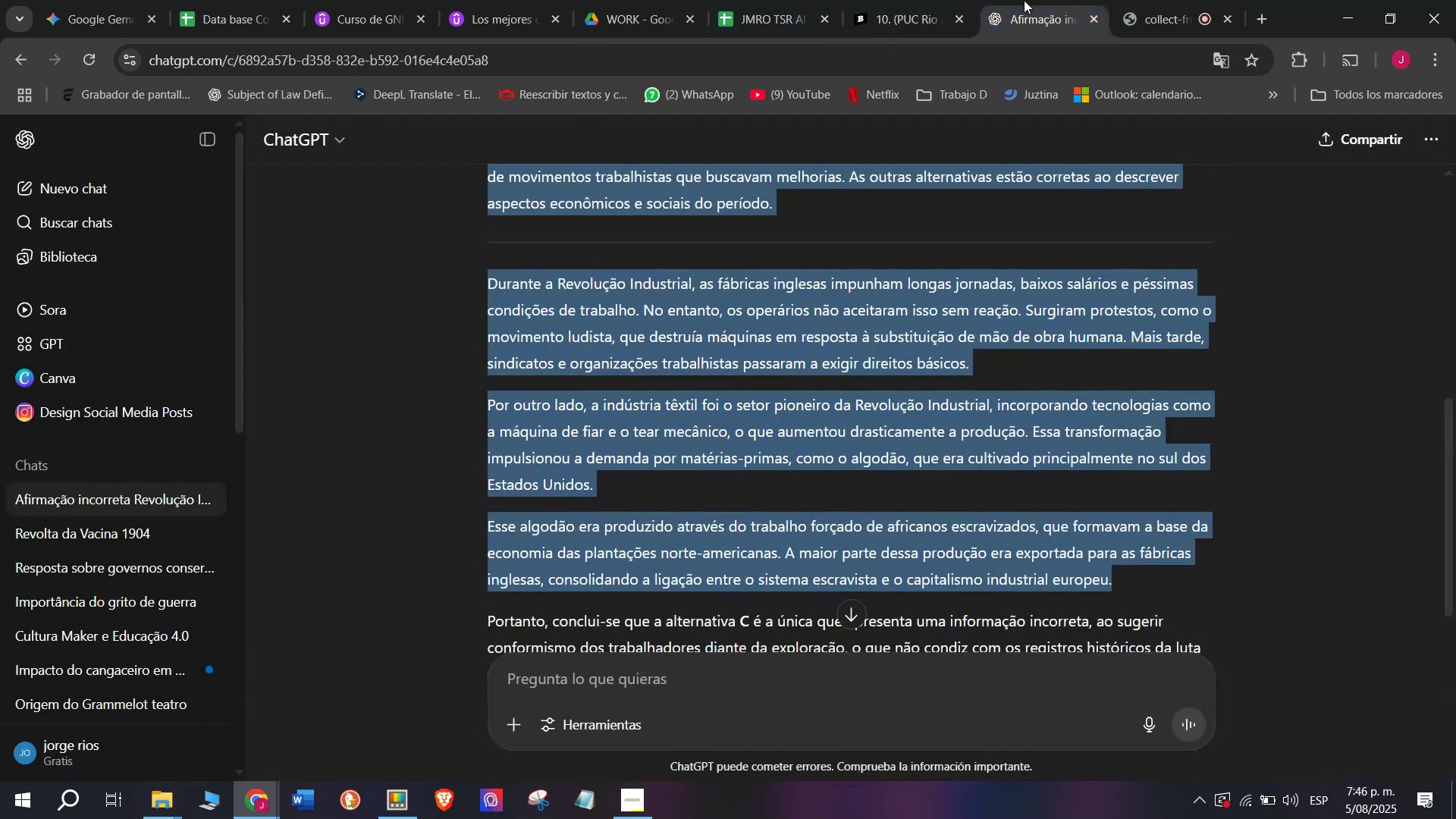 
left_click([909, 0])
 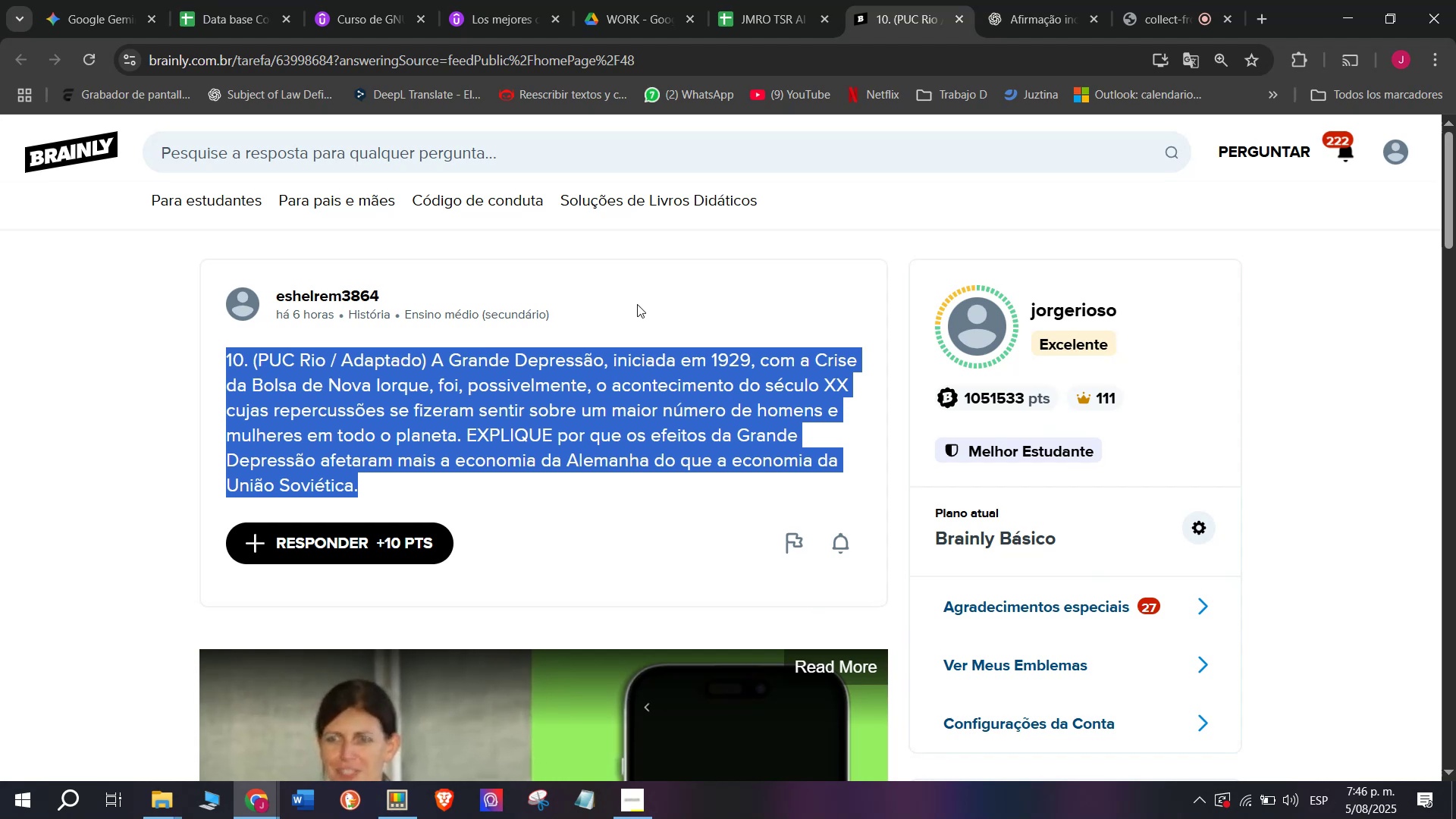 
left_click([1041, 0])
 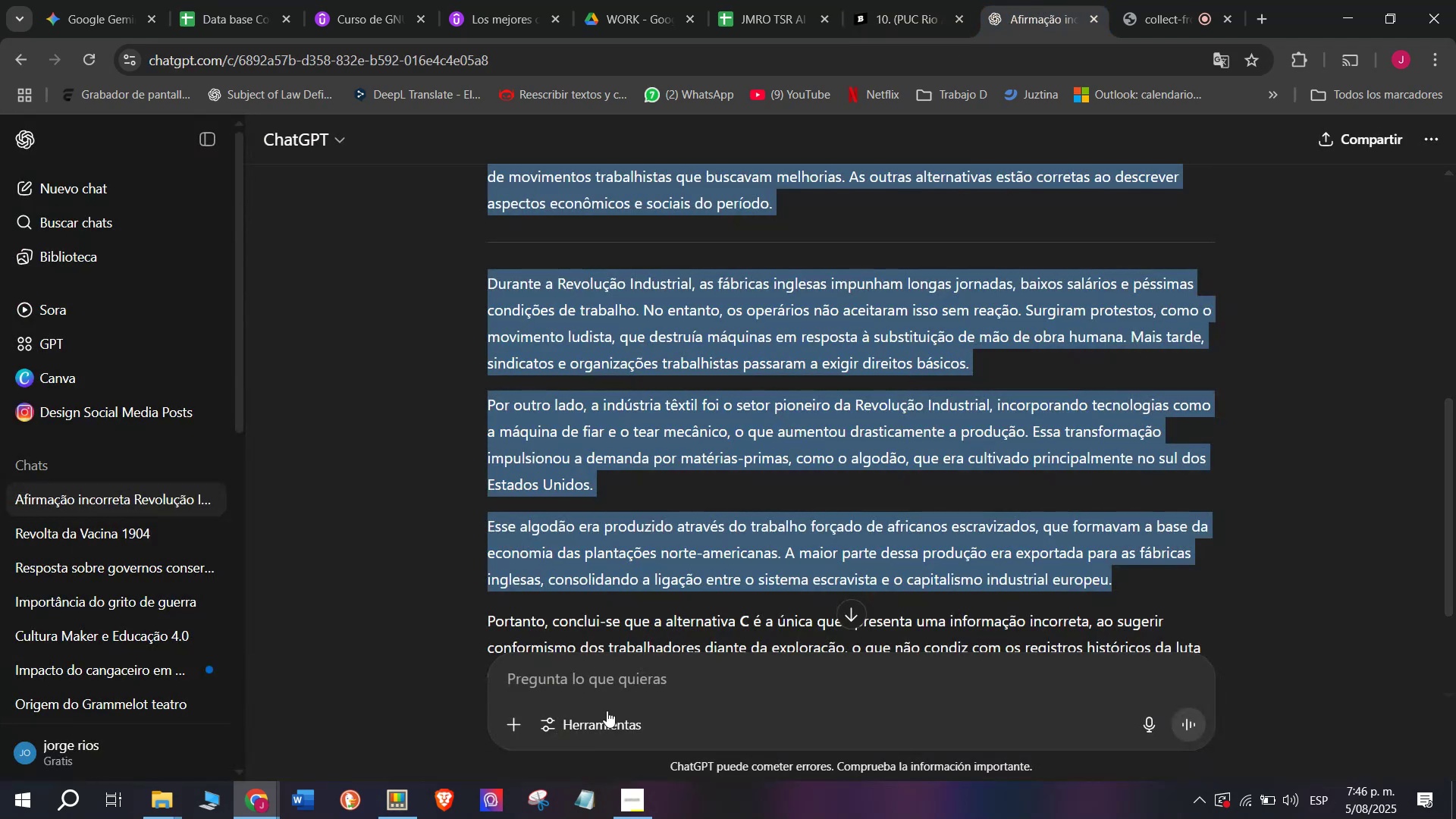 
left_click_drag(start_coordinate=[607, 716], to_coordinate=[626, 675])
 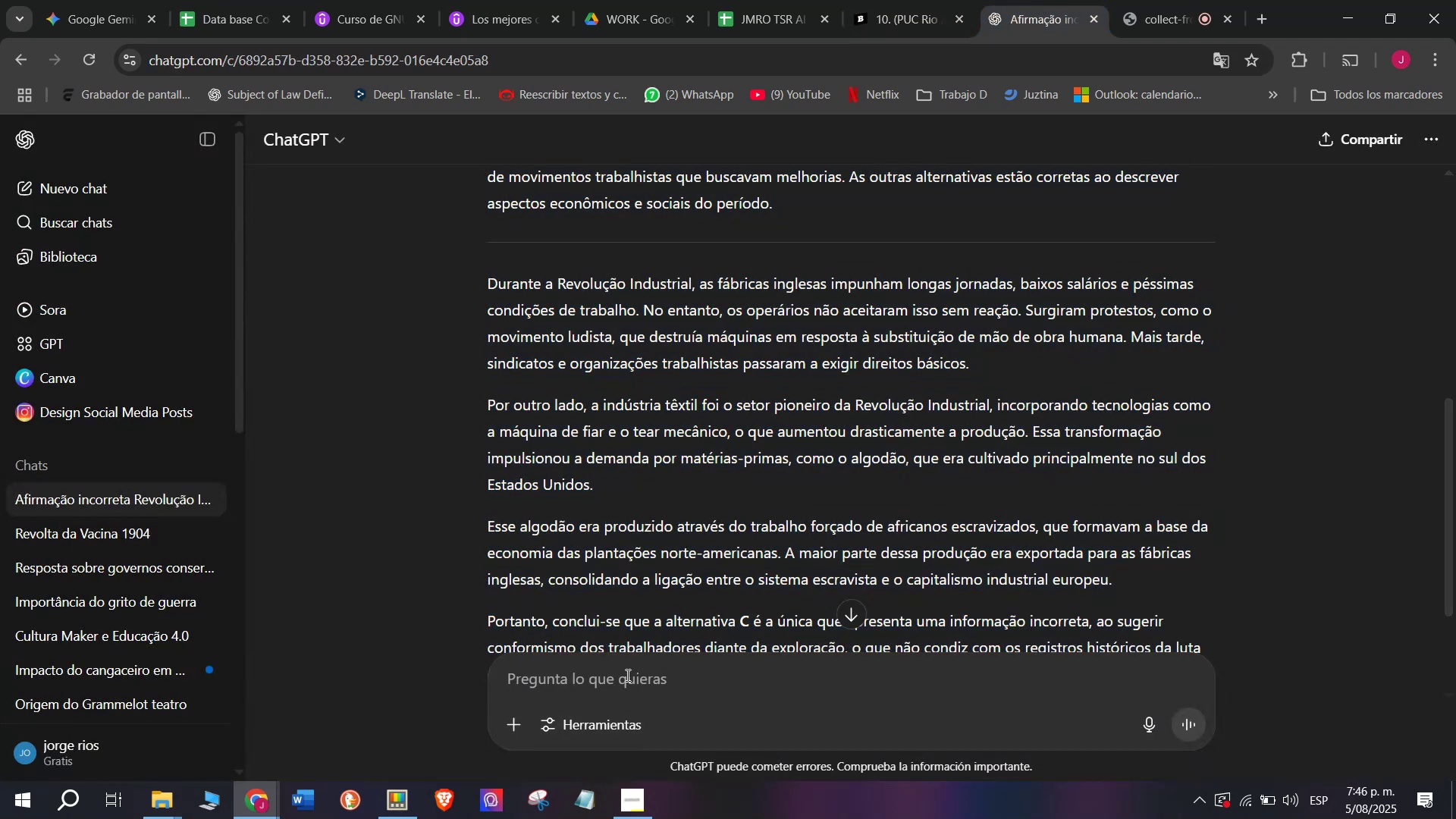 
key(C)
 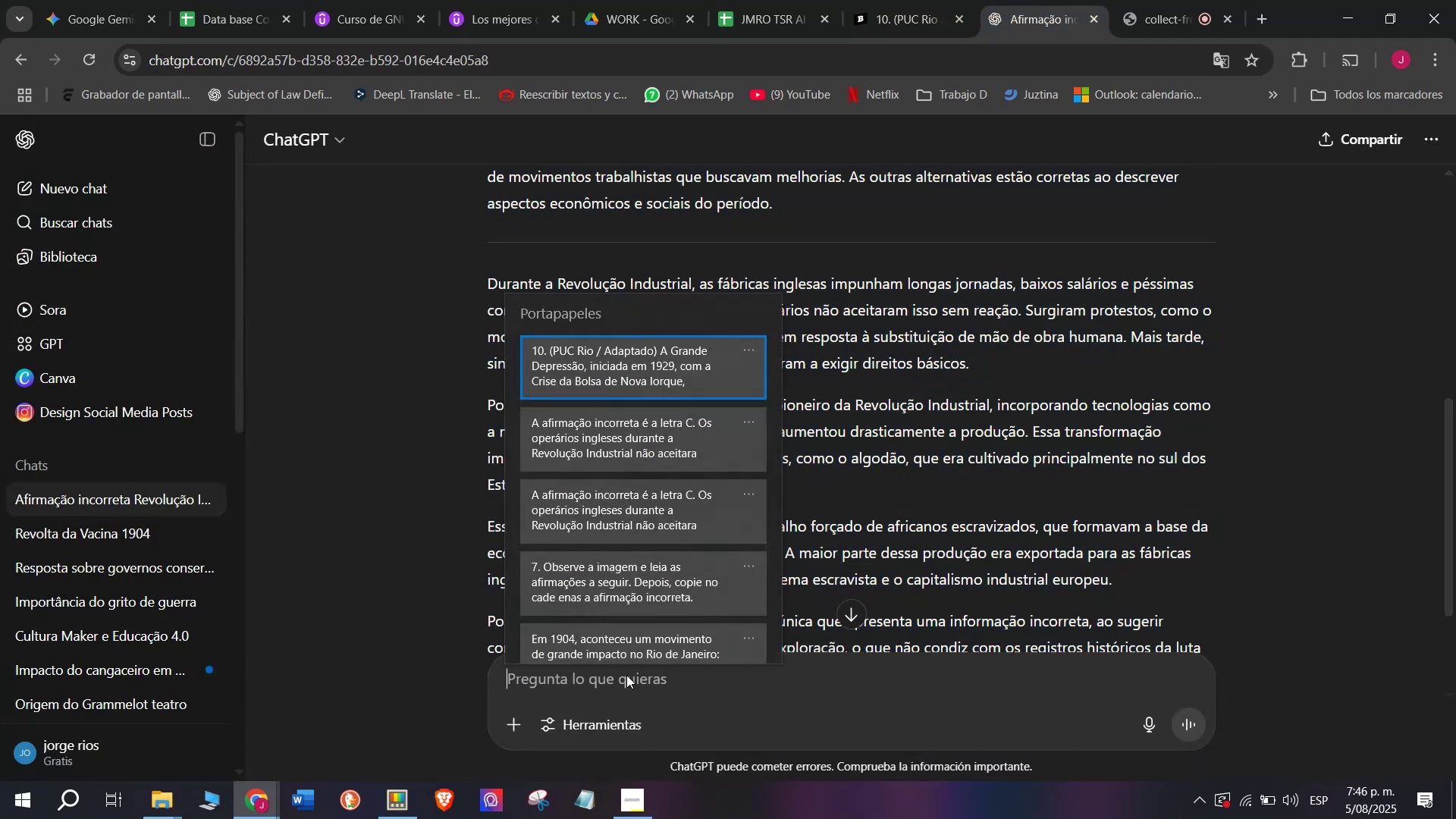 
key(Meta+MetaLeft)
 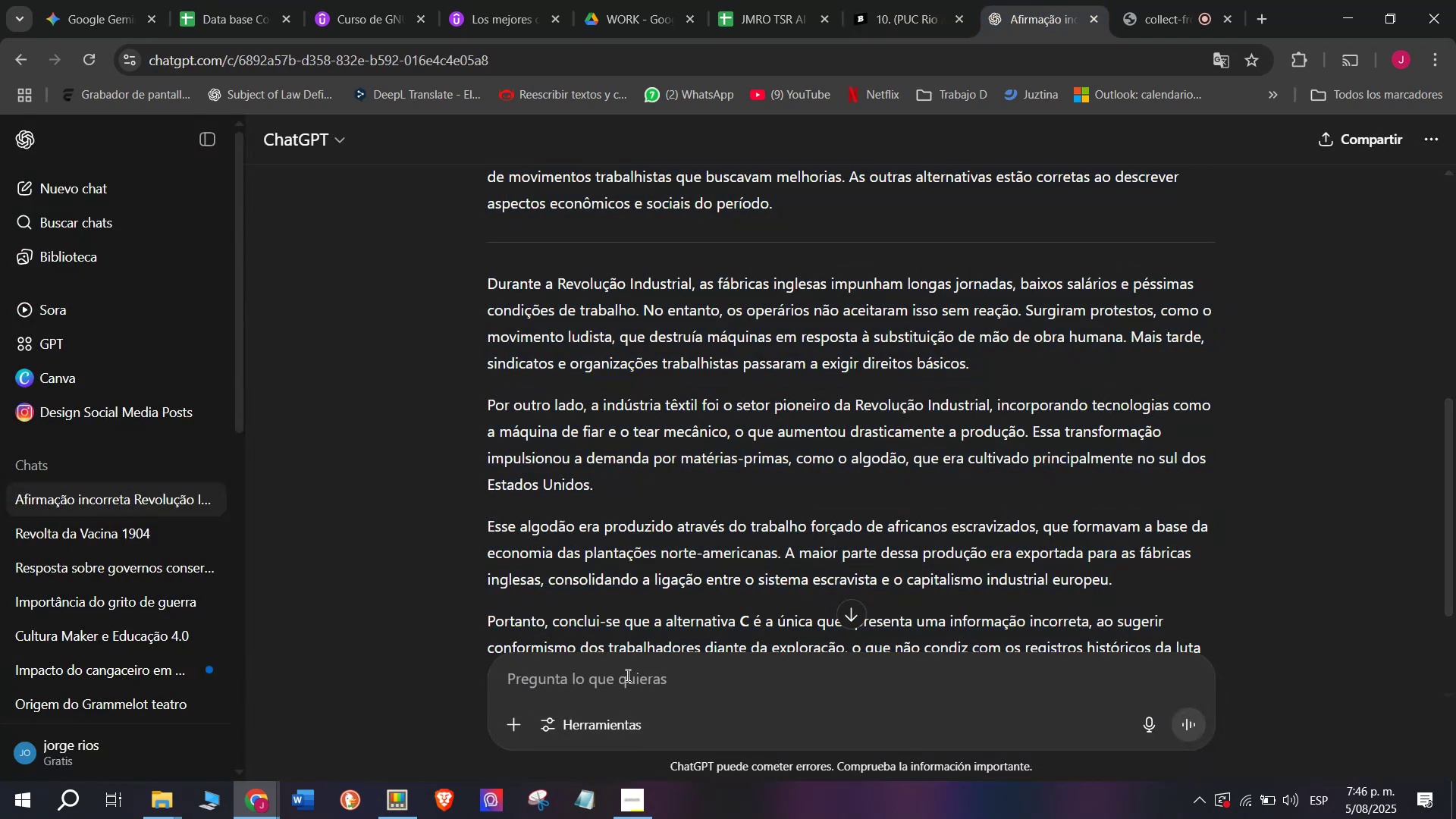 
key(Meta+V)
 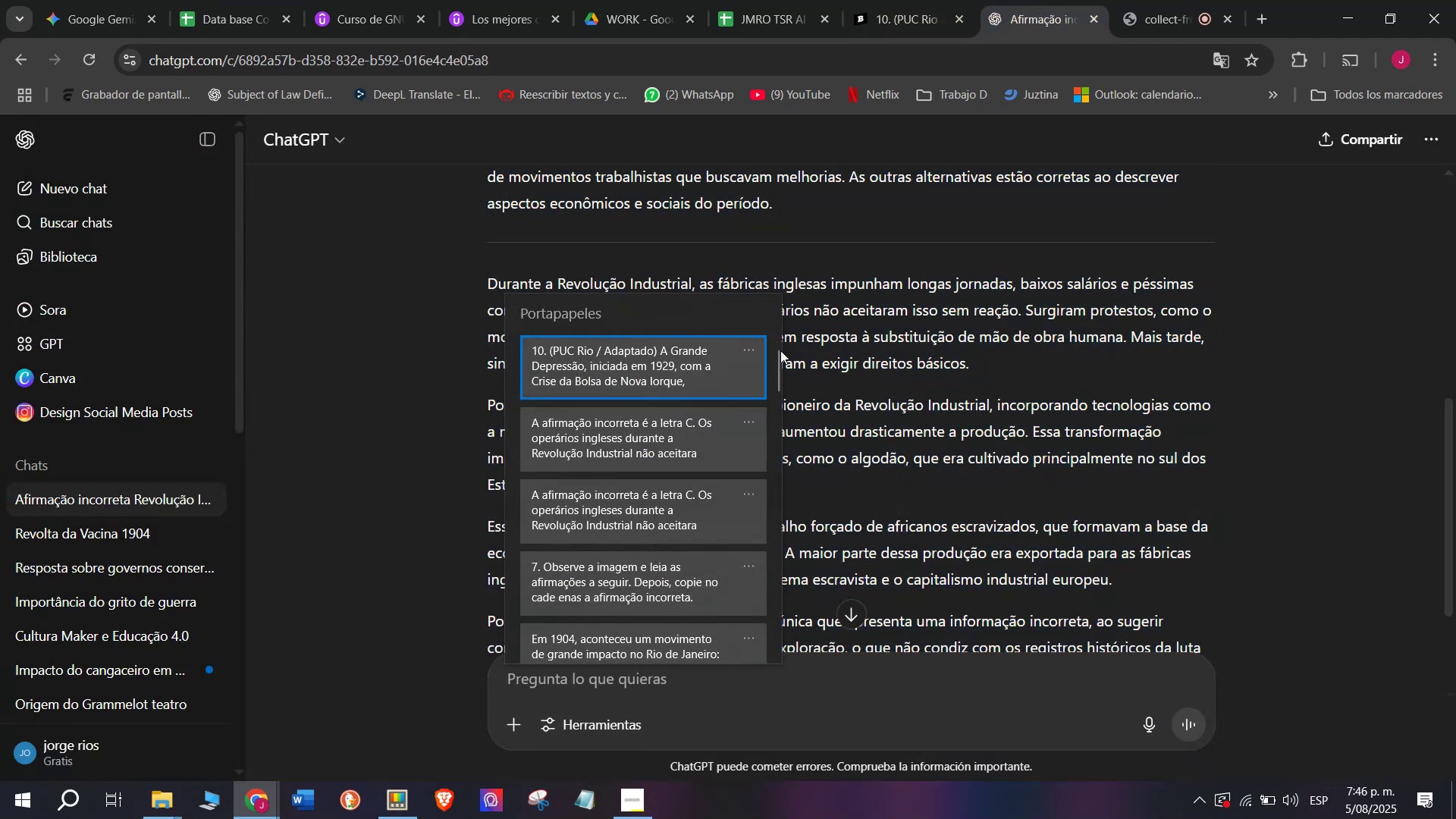 
left_click_drag(start_coordinate=[778, 369], to_coordinate=[805, 681])
 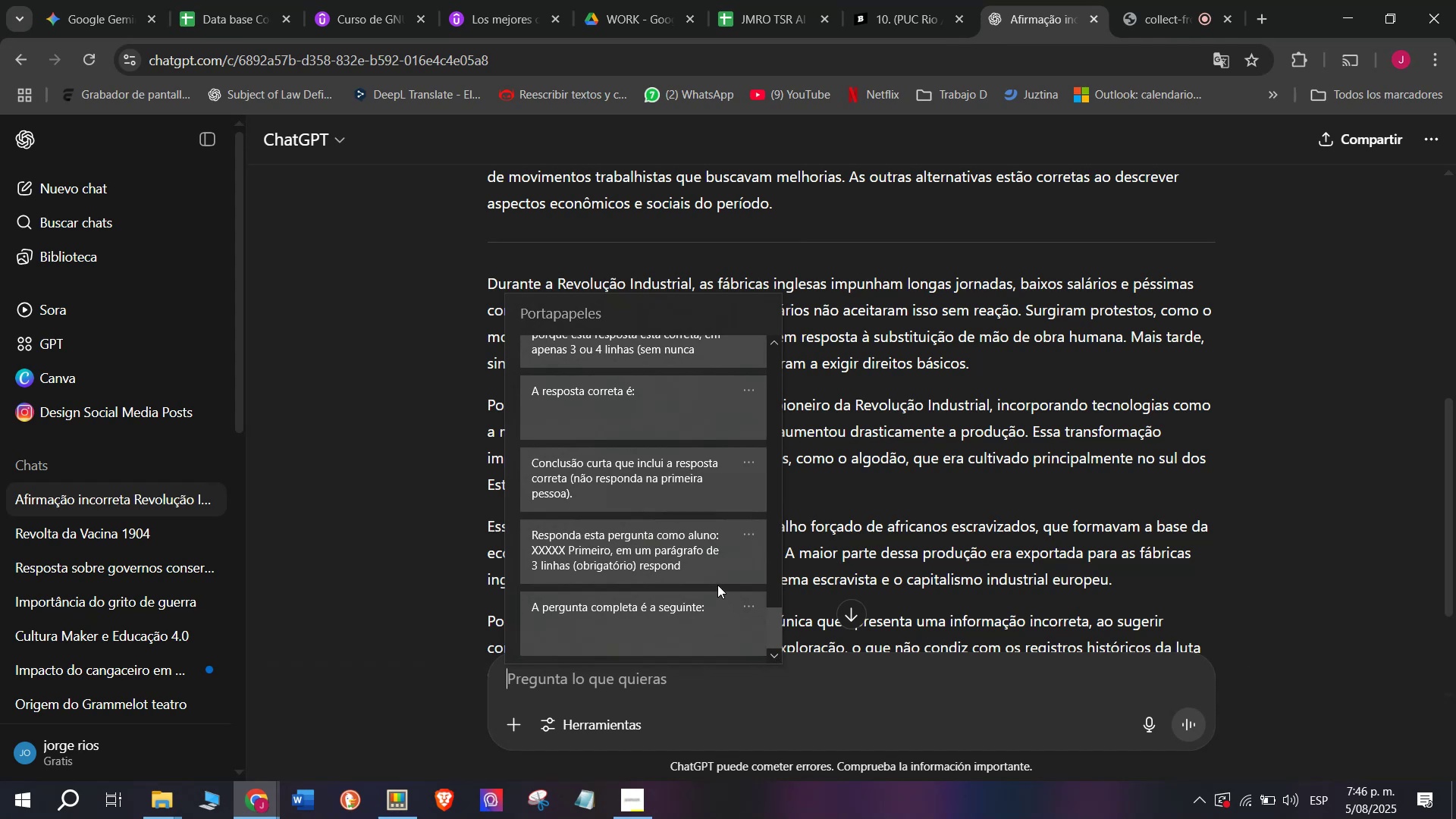 
left_click([716, 582])
 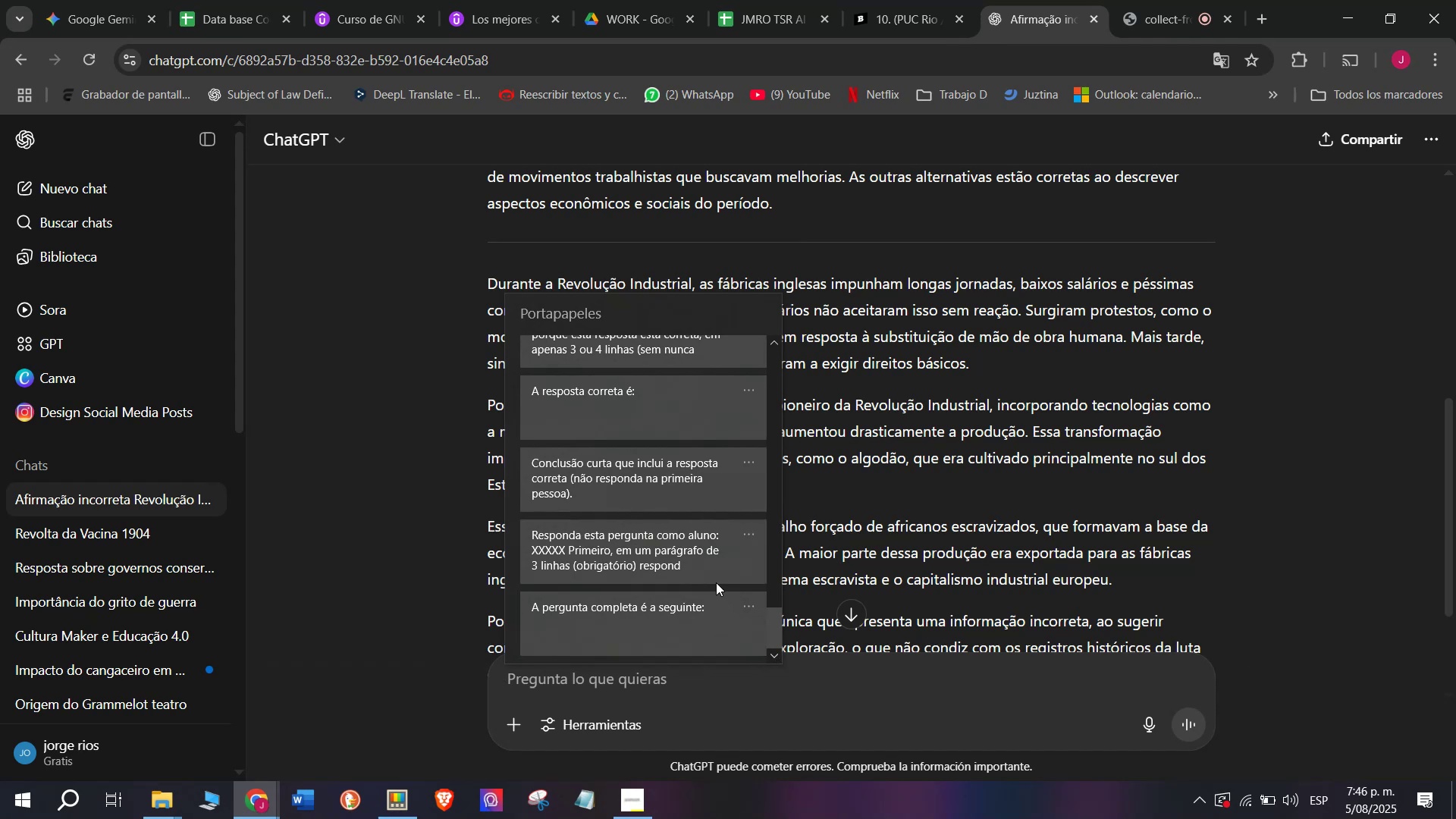 
key(Control+ControlLeft)
 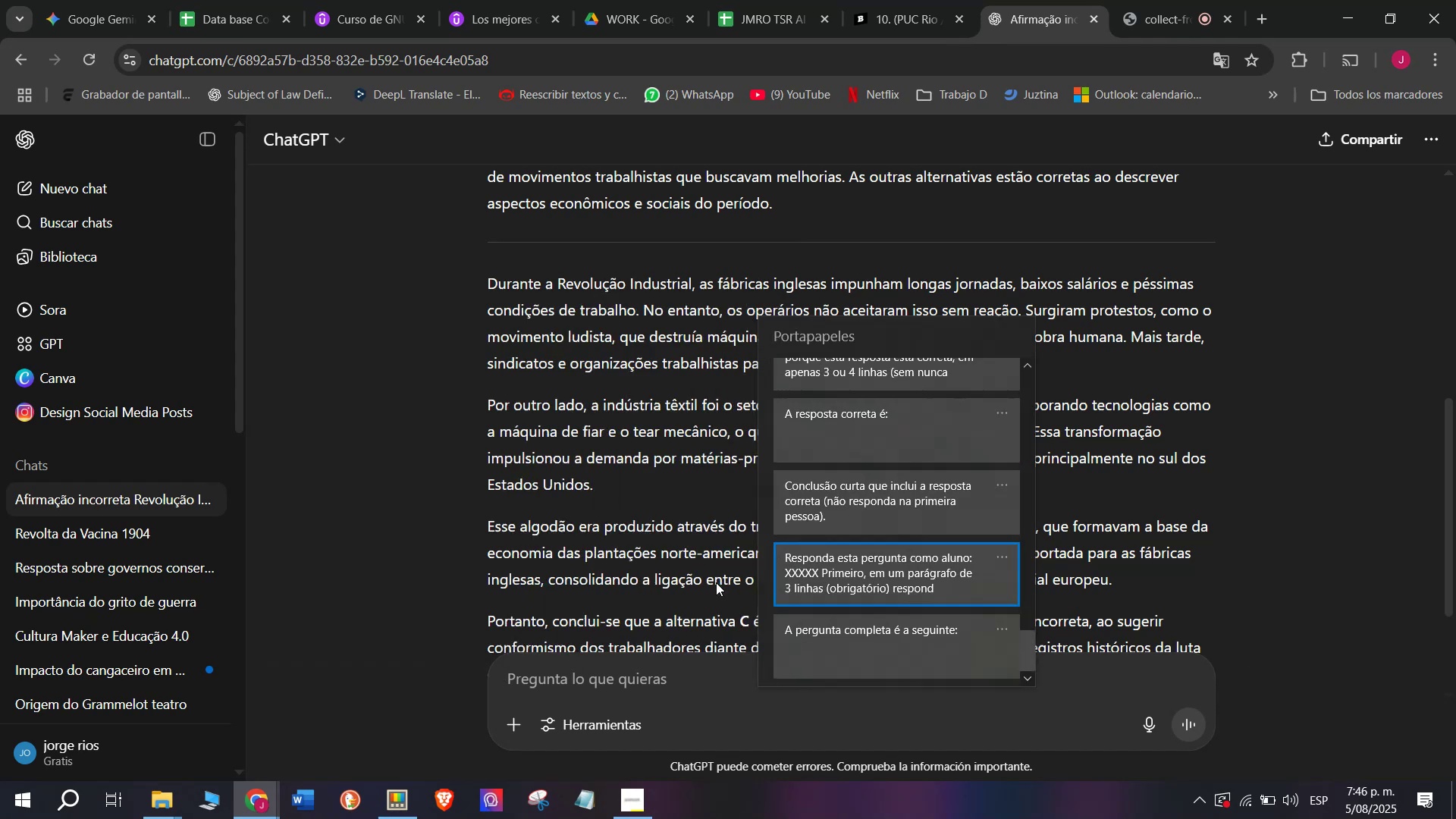 
key(Control+V)
 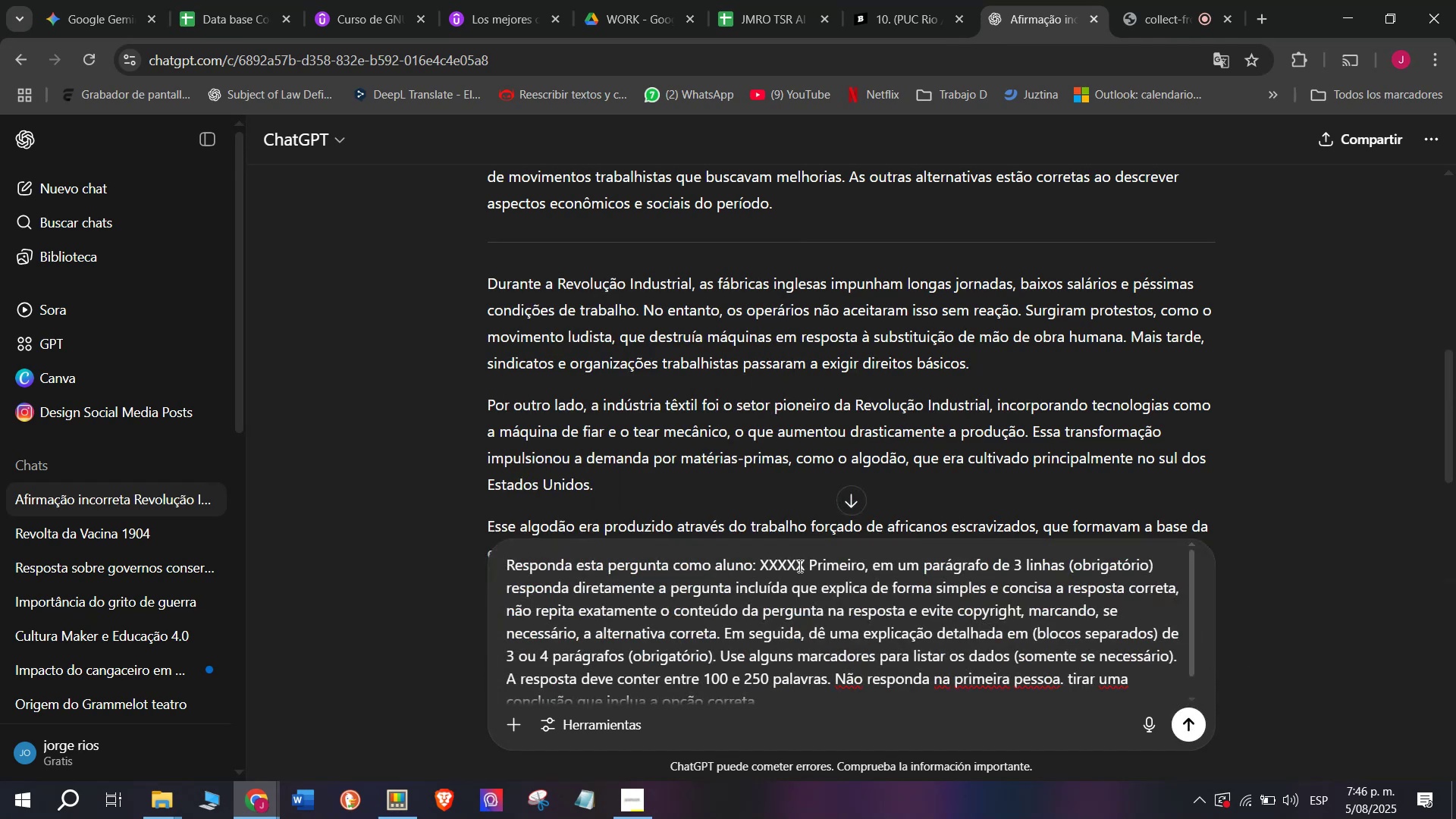 
left_click_drag(start_coordinate=[805, 569], to_coordinate=[758, 570])
 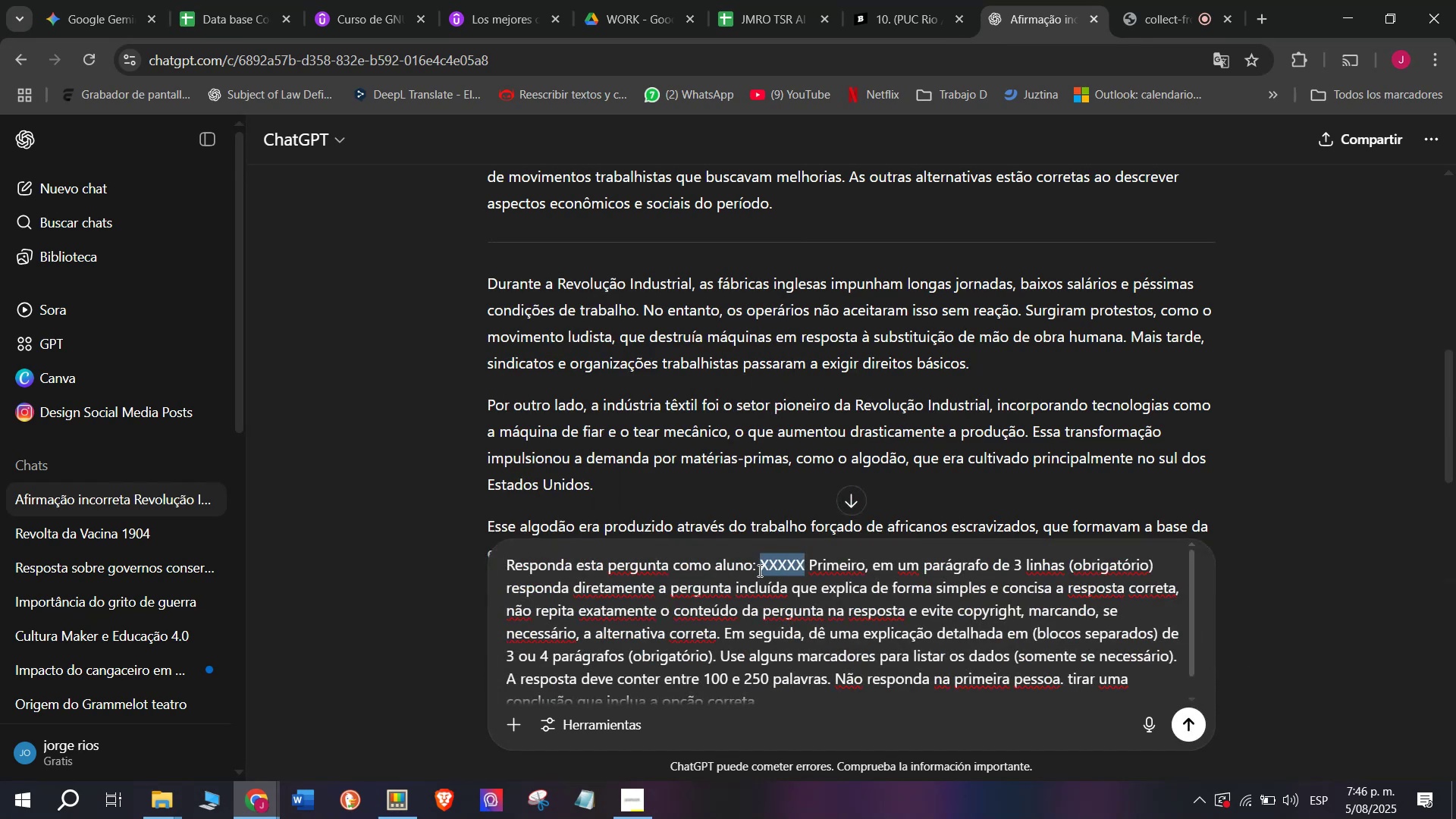 
key(C)
 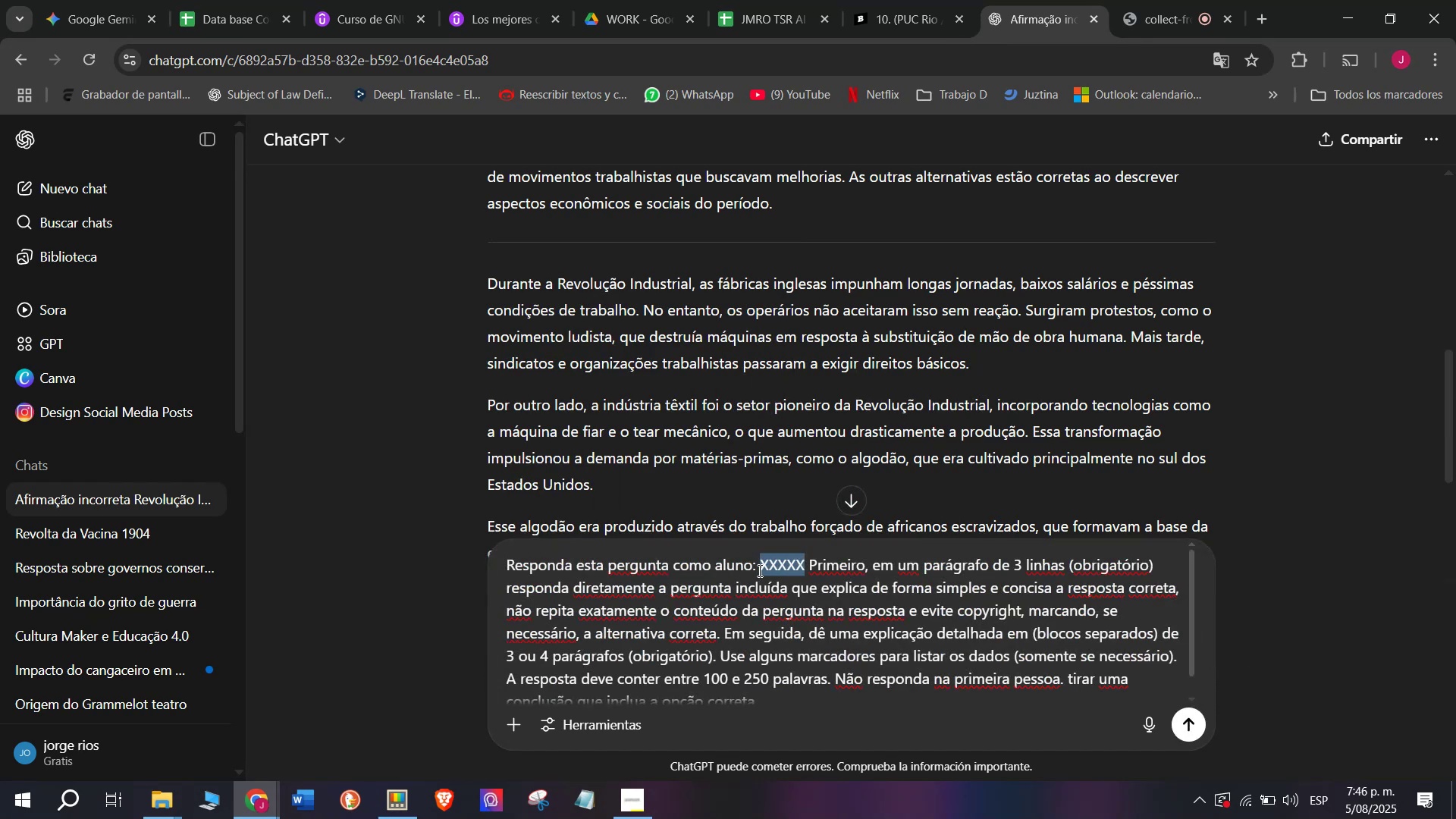 
key(Meta+MetaLeft)
 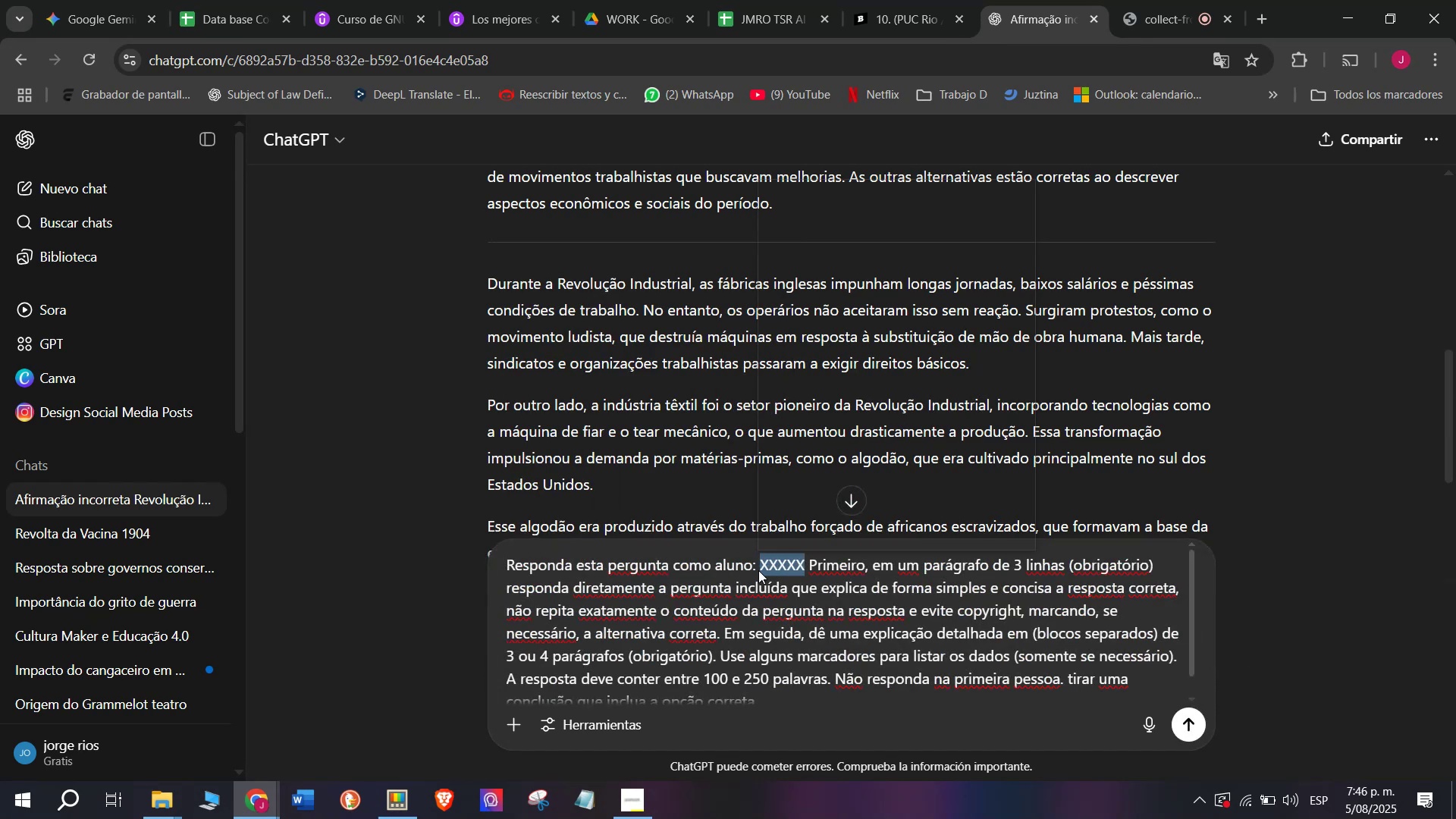 
key(Meta+V)
 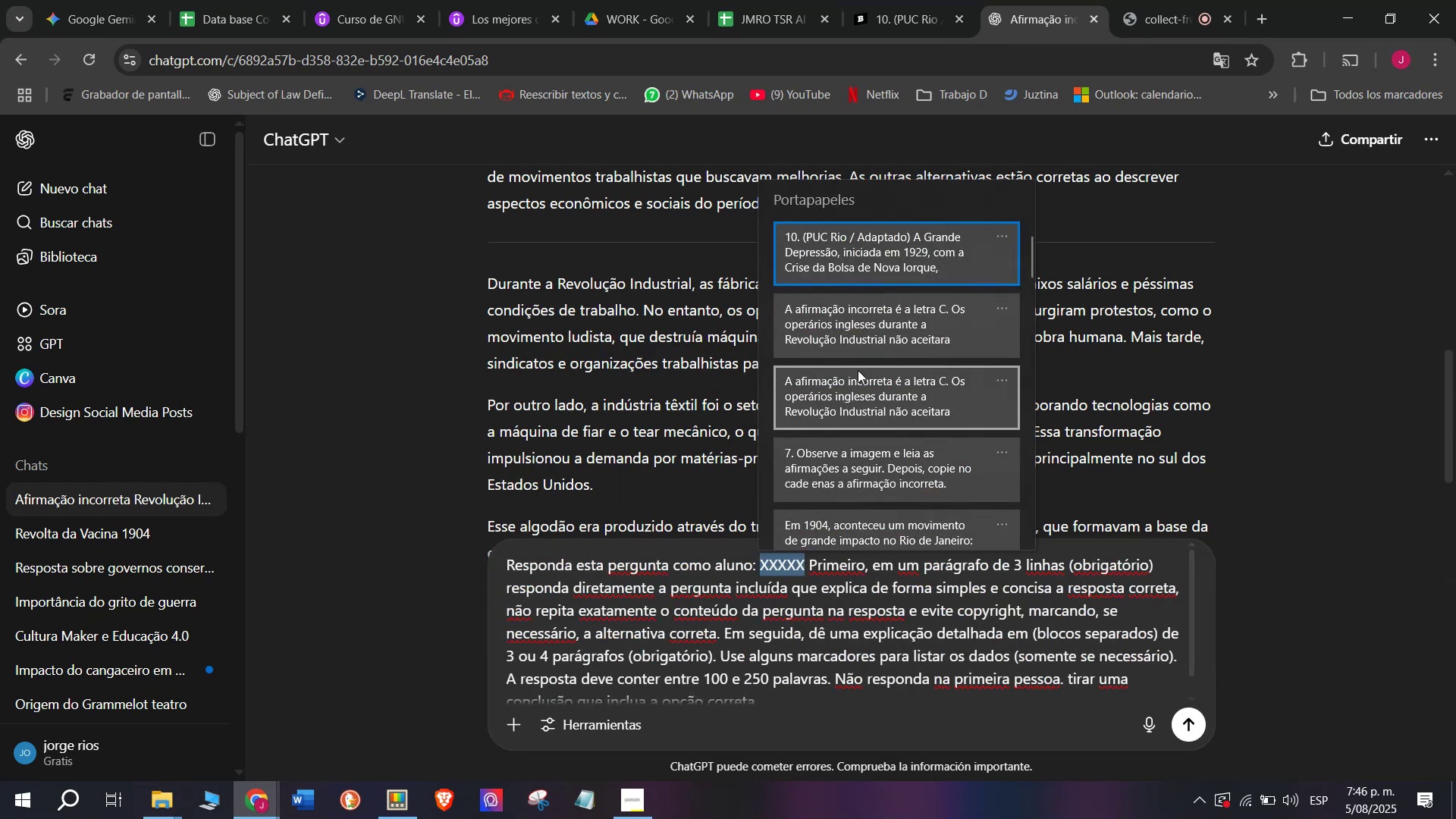 
left_click([887, 234])
 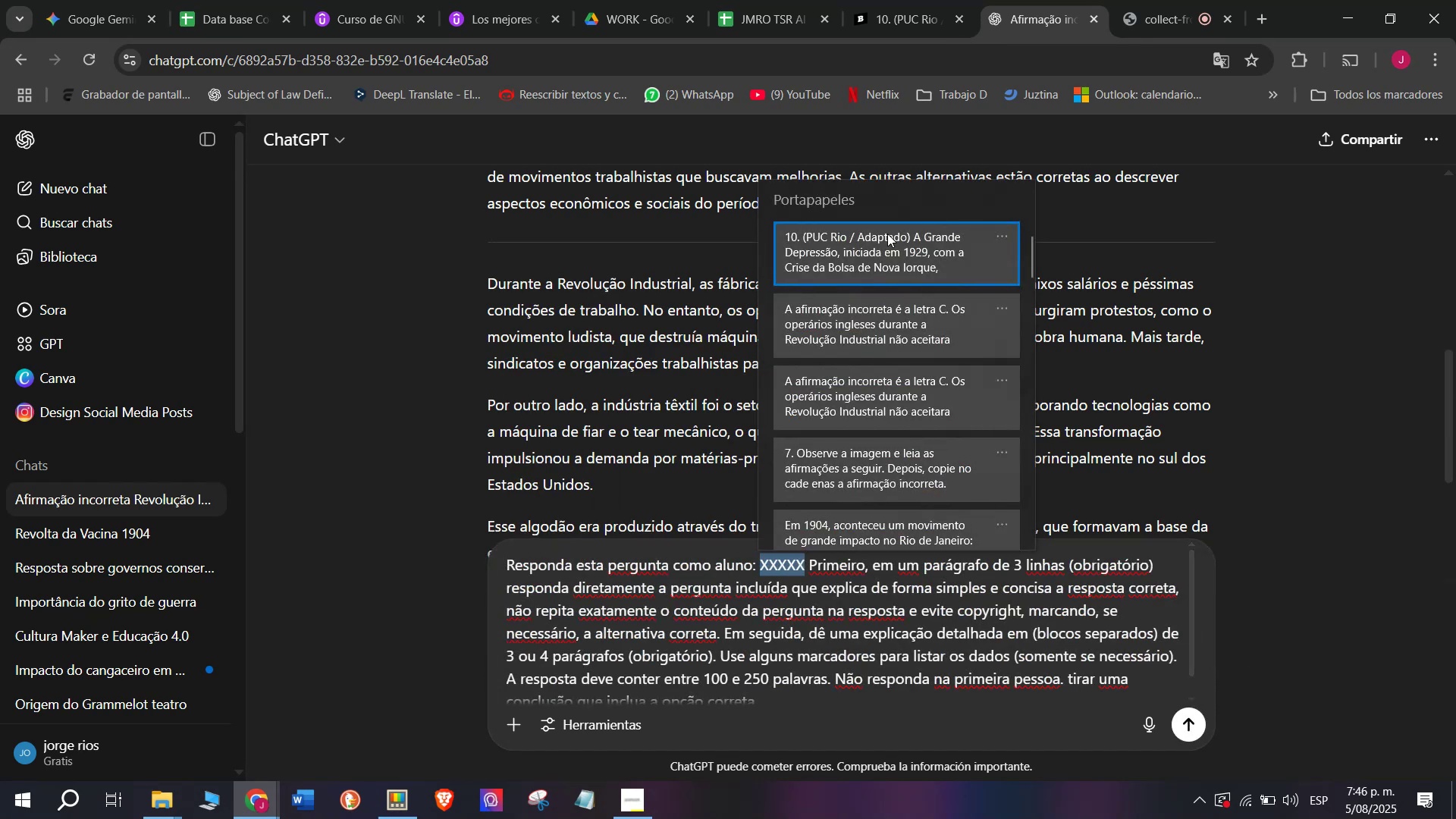 
key(Control+ControlLeft)
 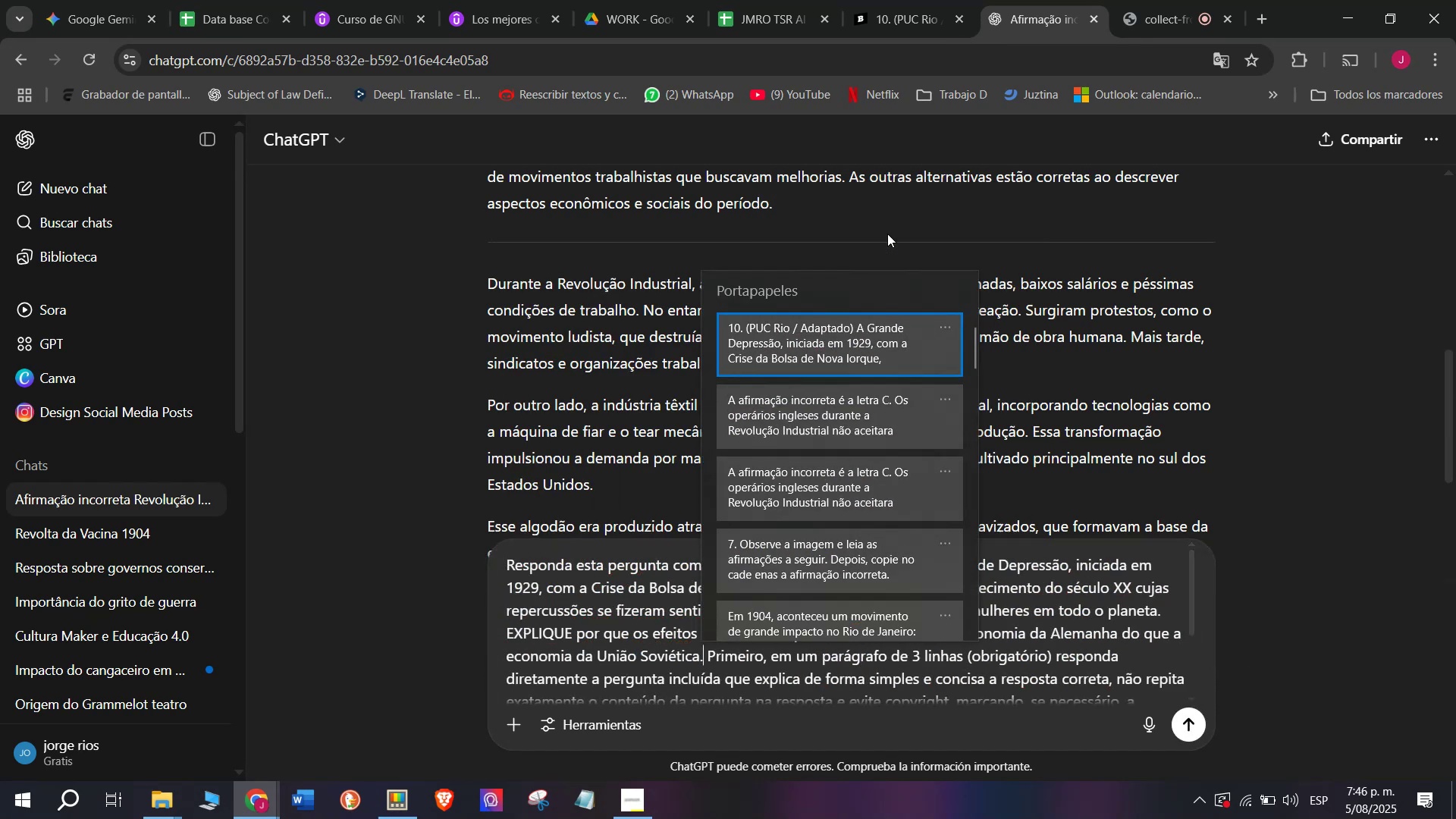 
key(Control+V)
 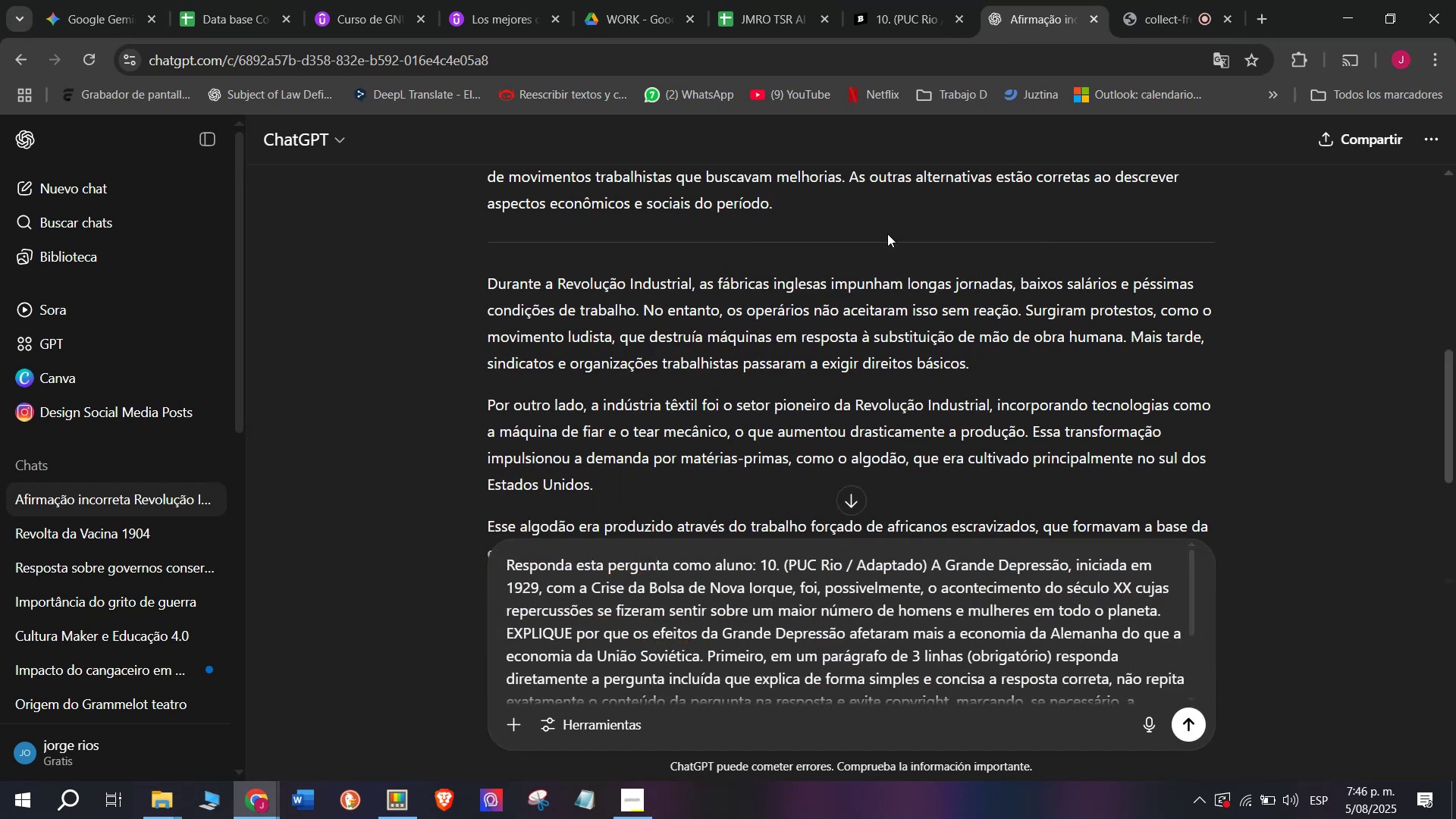 
key(Enter)
 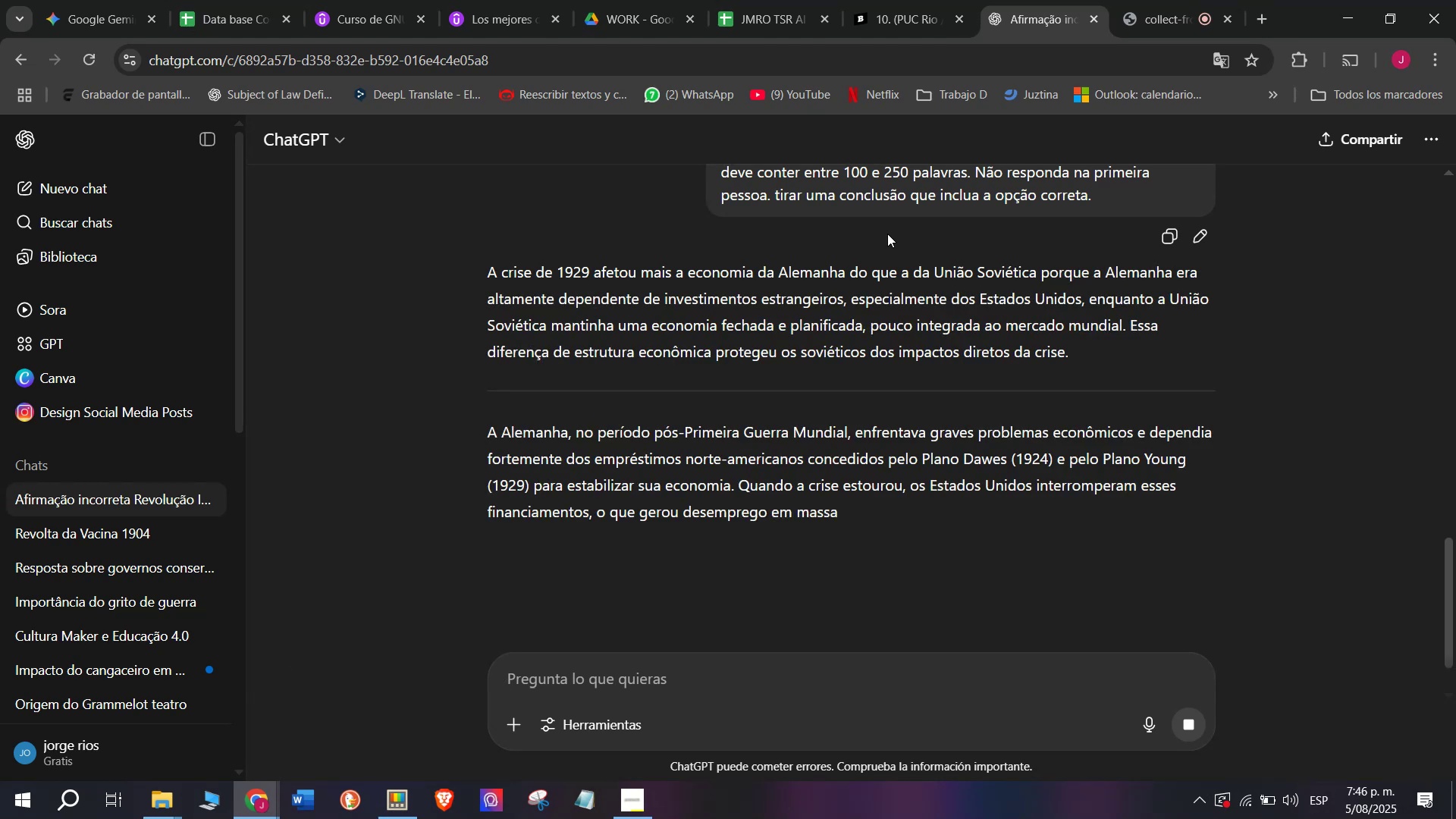 
wait(5.41)
 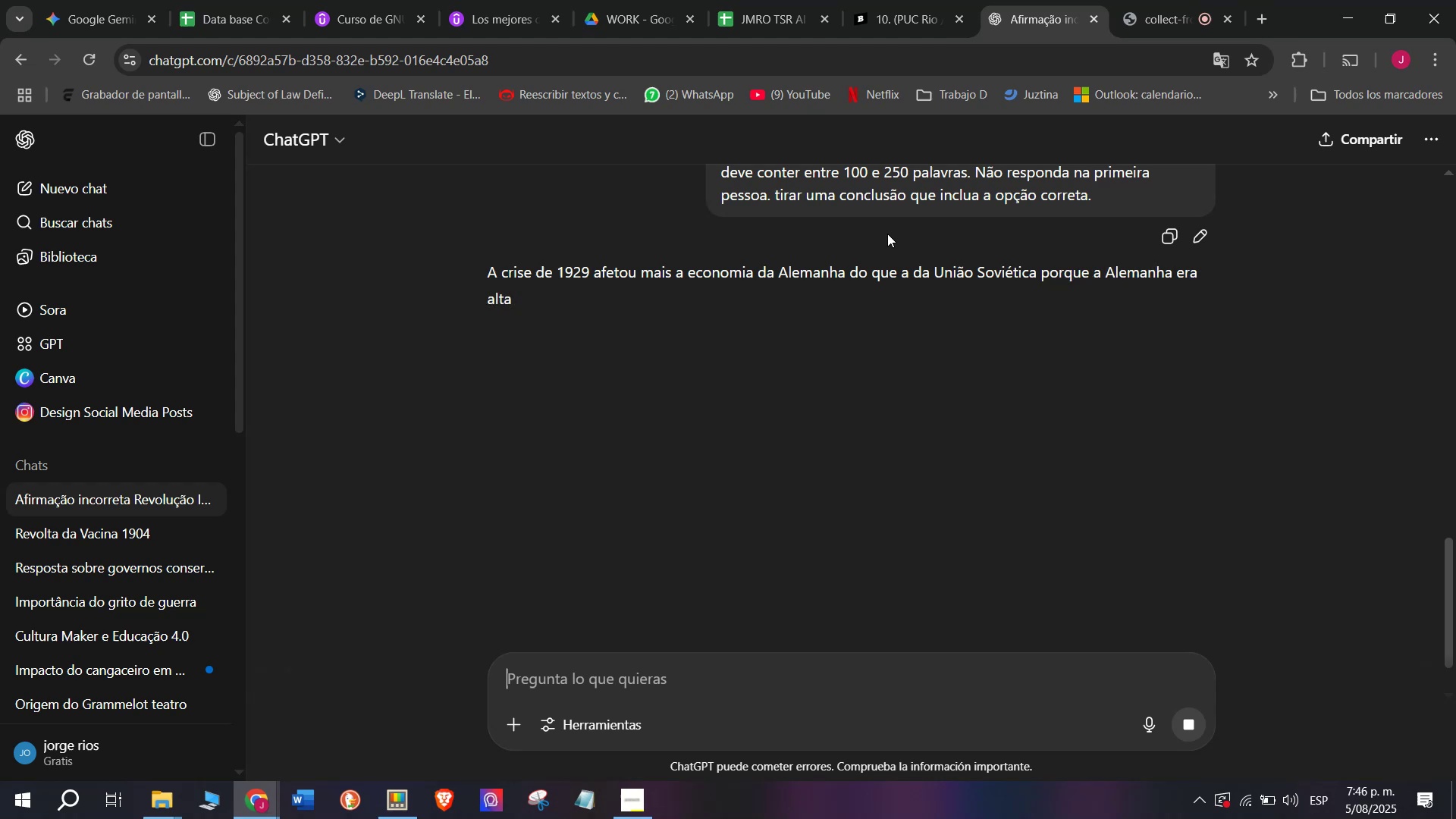 
left_click_drag(start_coordinate=[482, 265], to_coordinate=[1072, 629])
 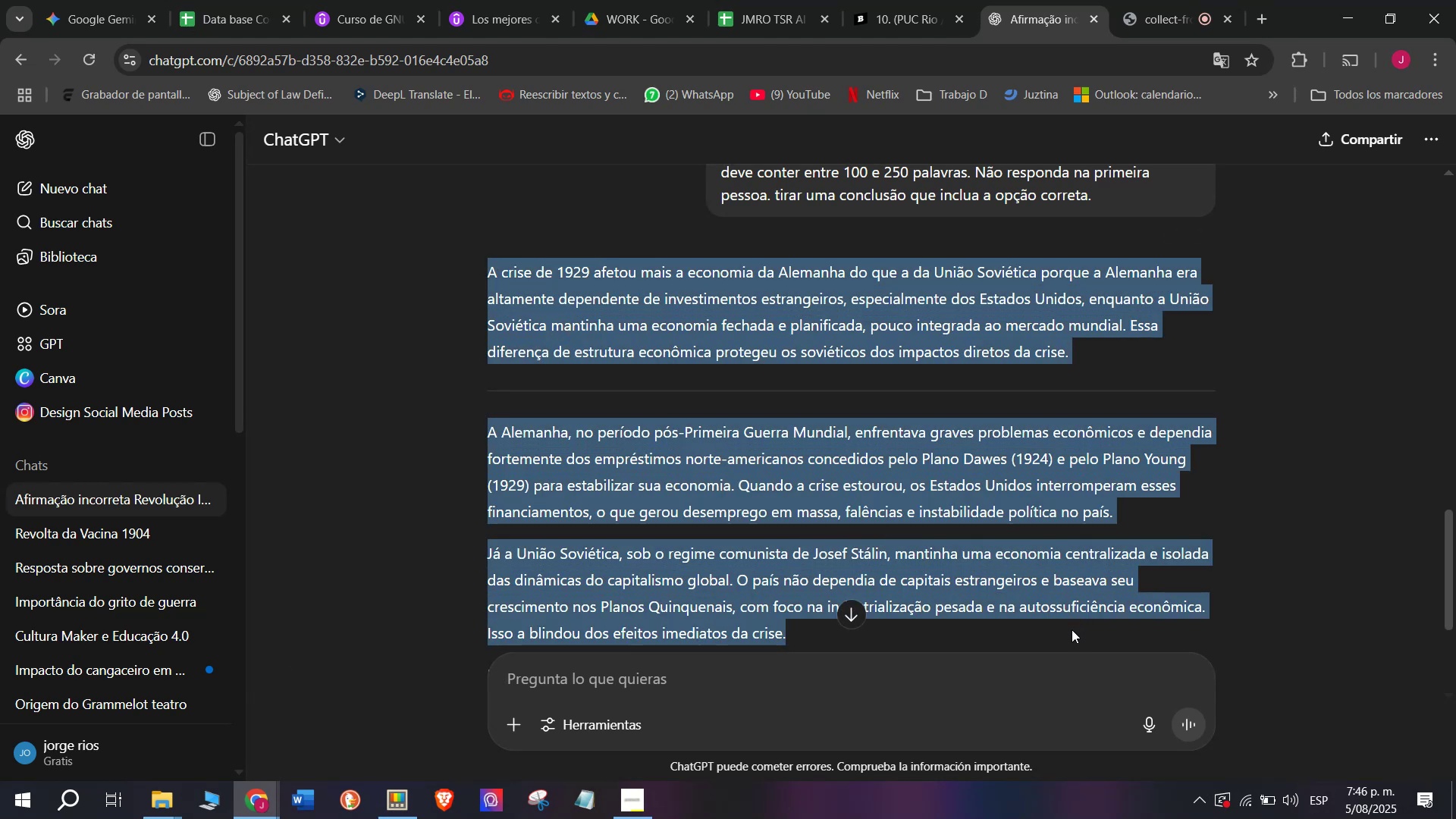 
key(Control+ControlLeft)
 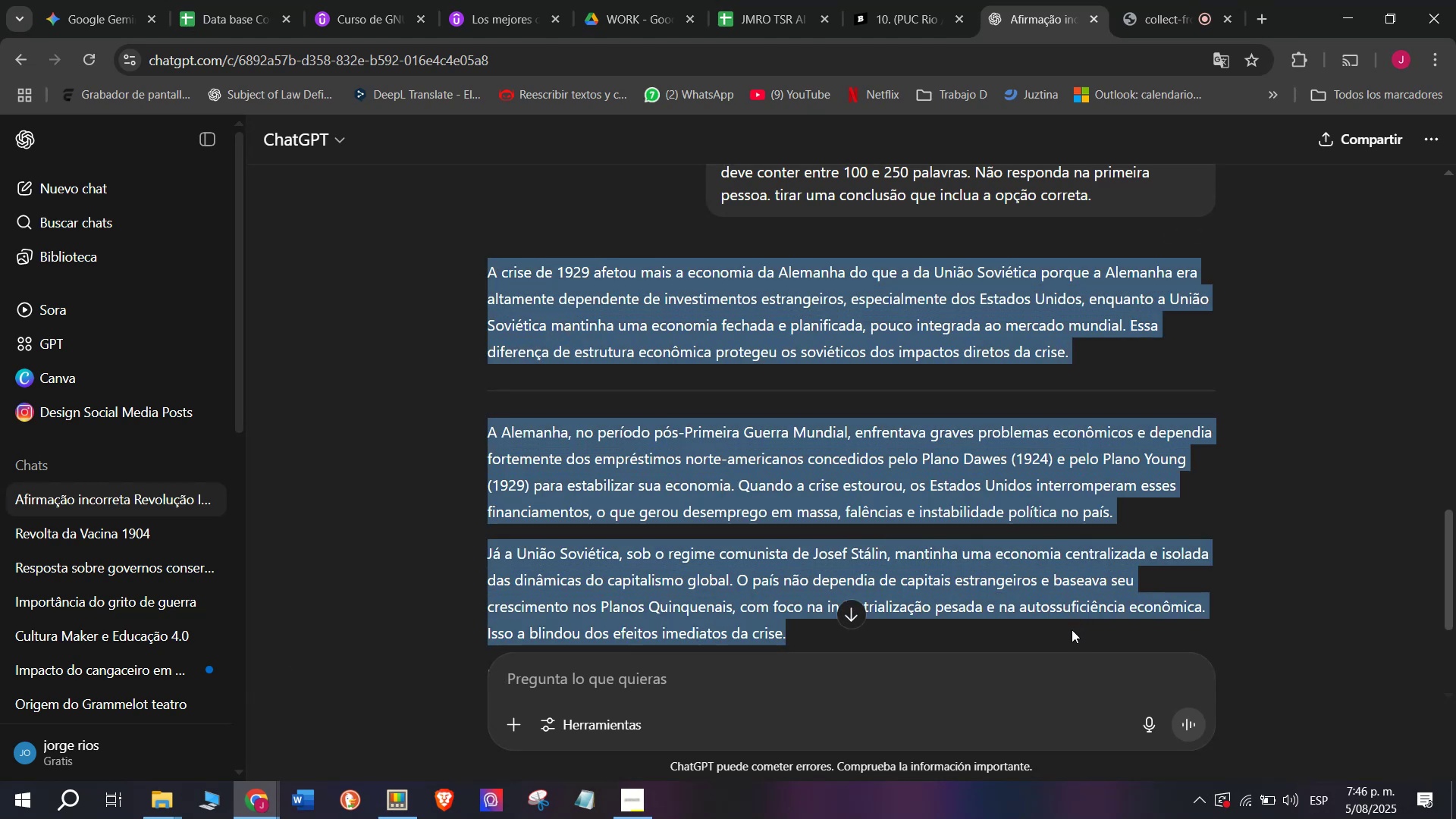 
key(Break)
 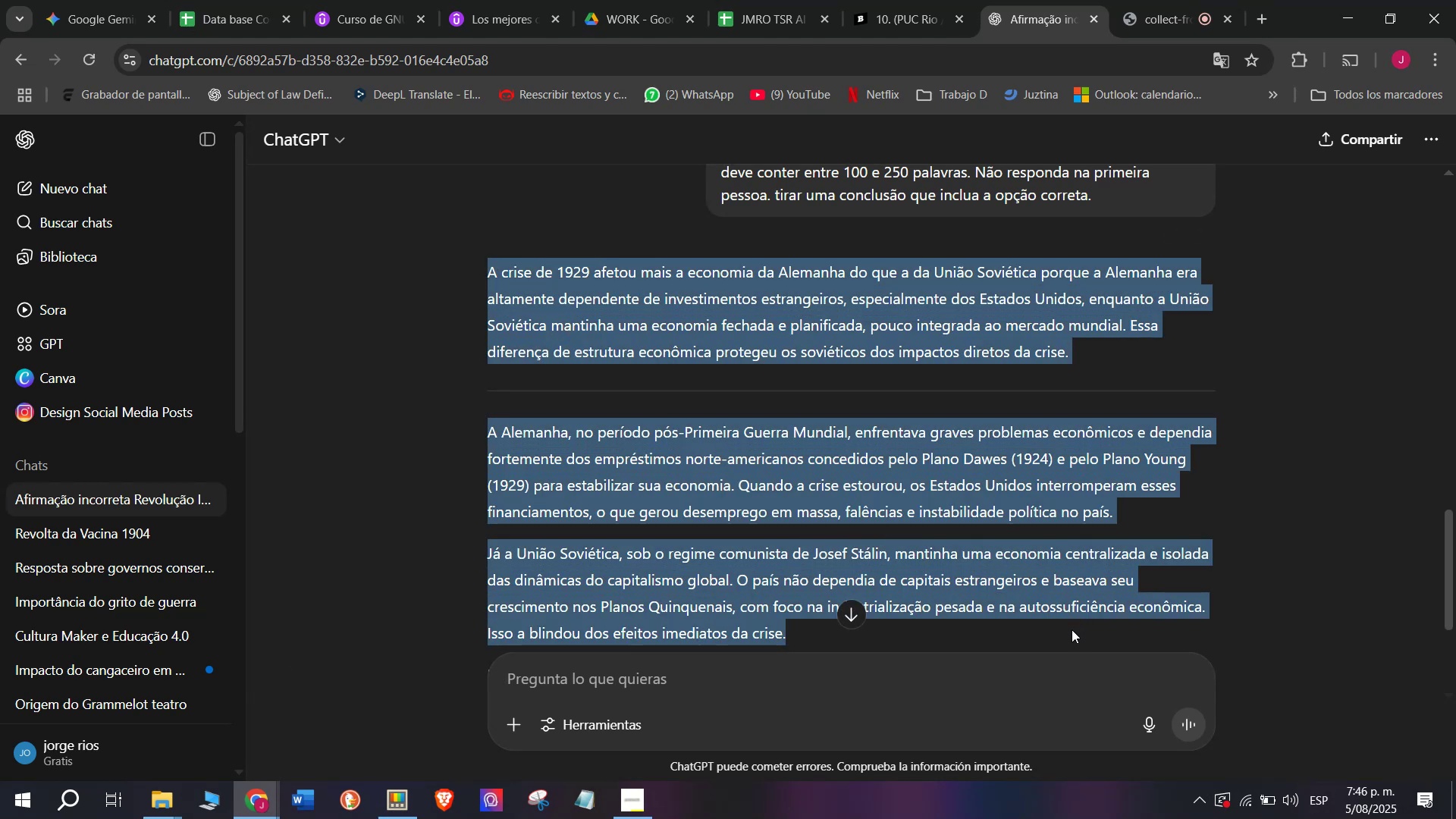 
key(Control+C)
 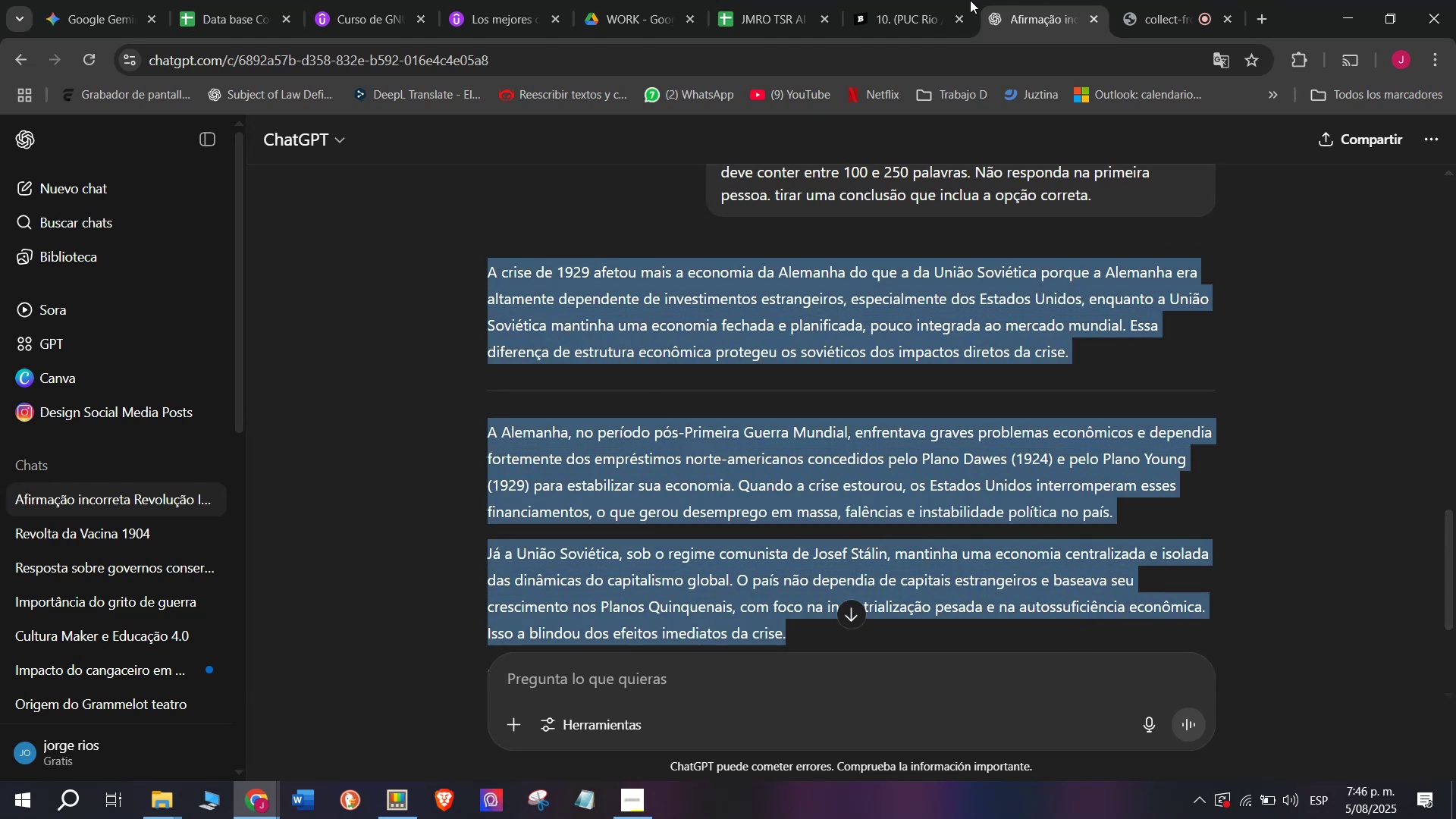 
left_click([773, 0])
 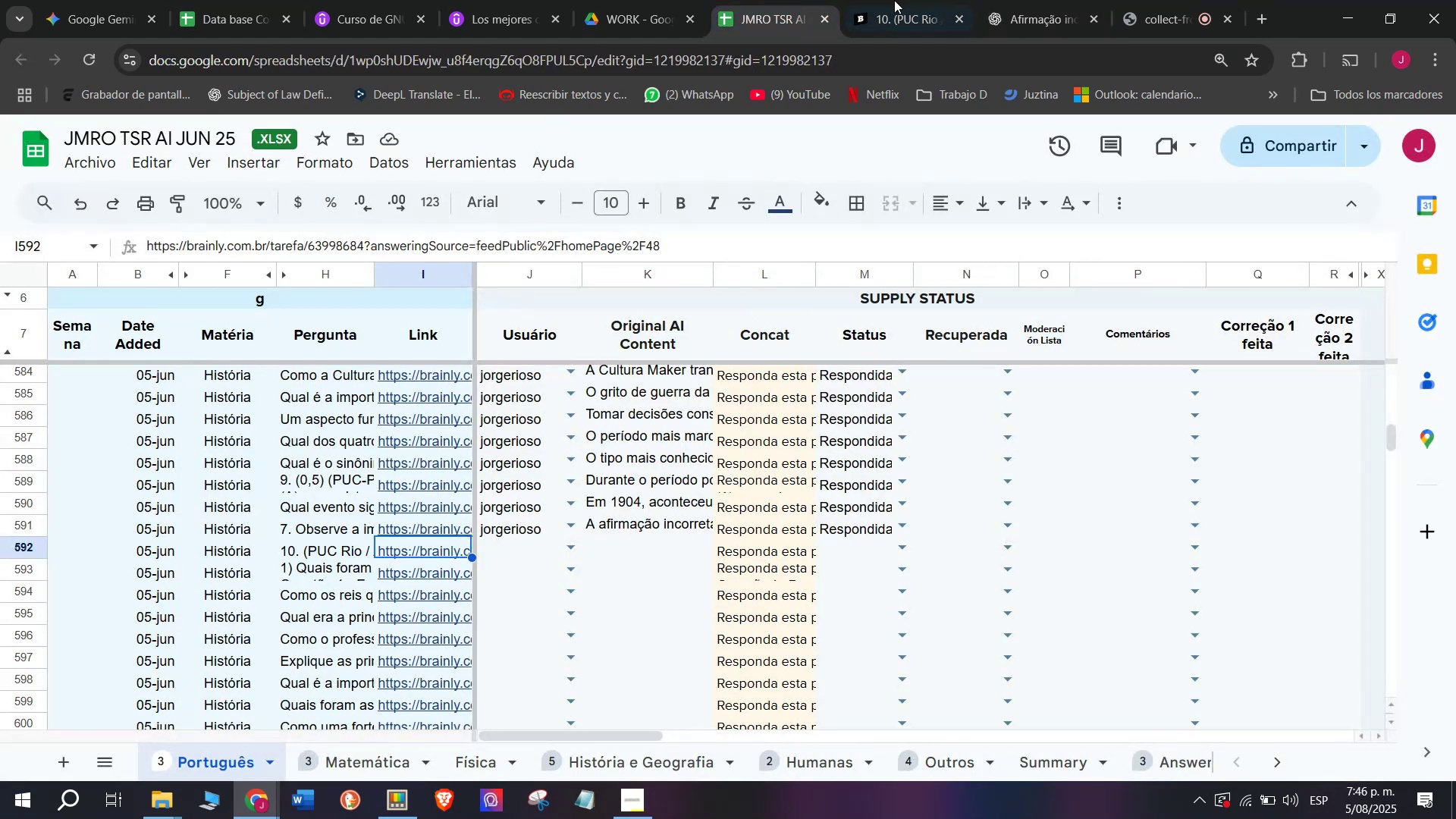 
left_click([908, 0])
 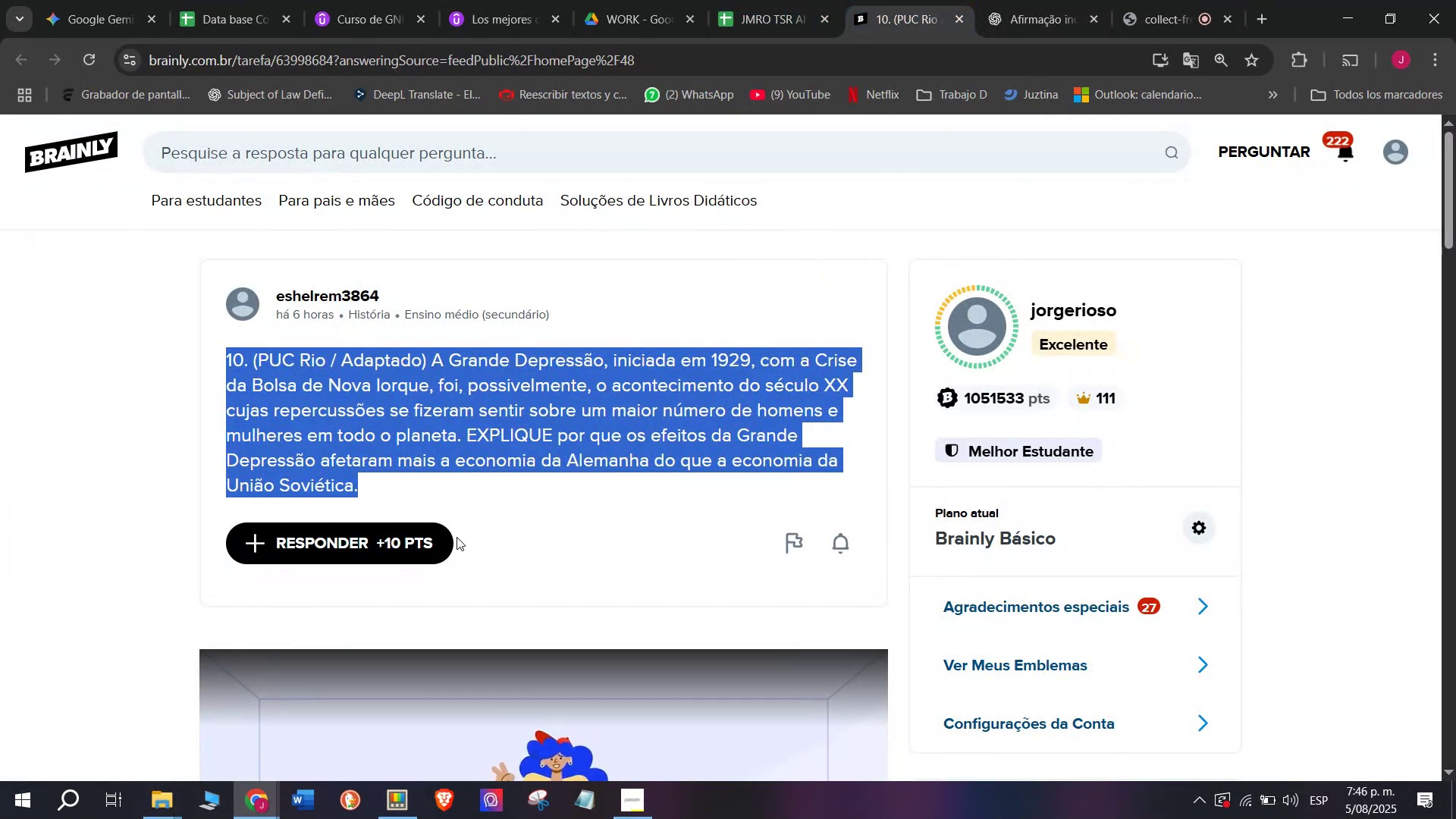 
left_click([435, 541])
 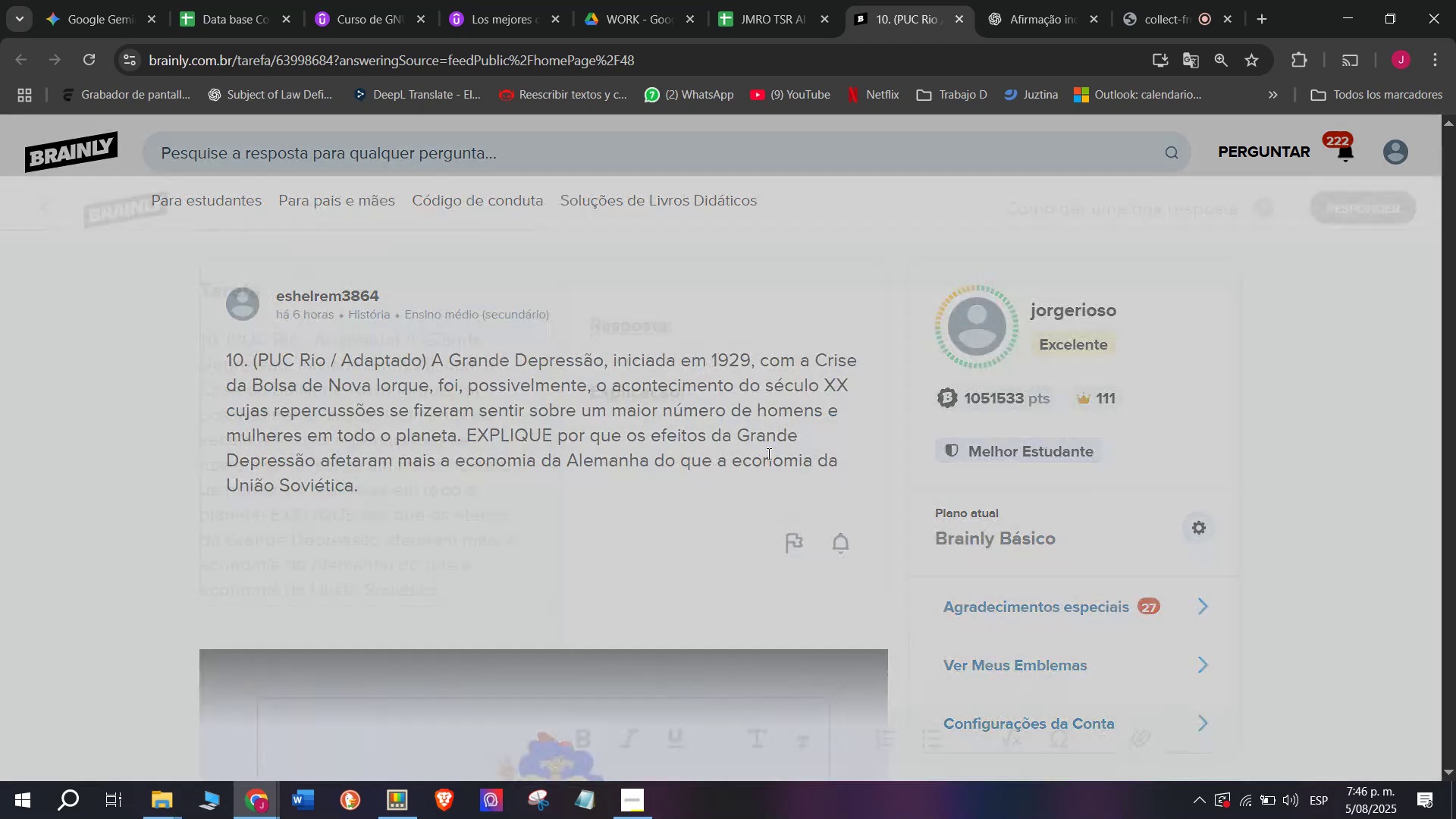 
left_click_drag(start_coordinate=[767, 453], to_coordinate=[507, 261])
 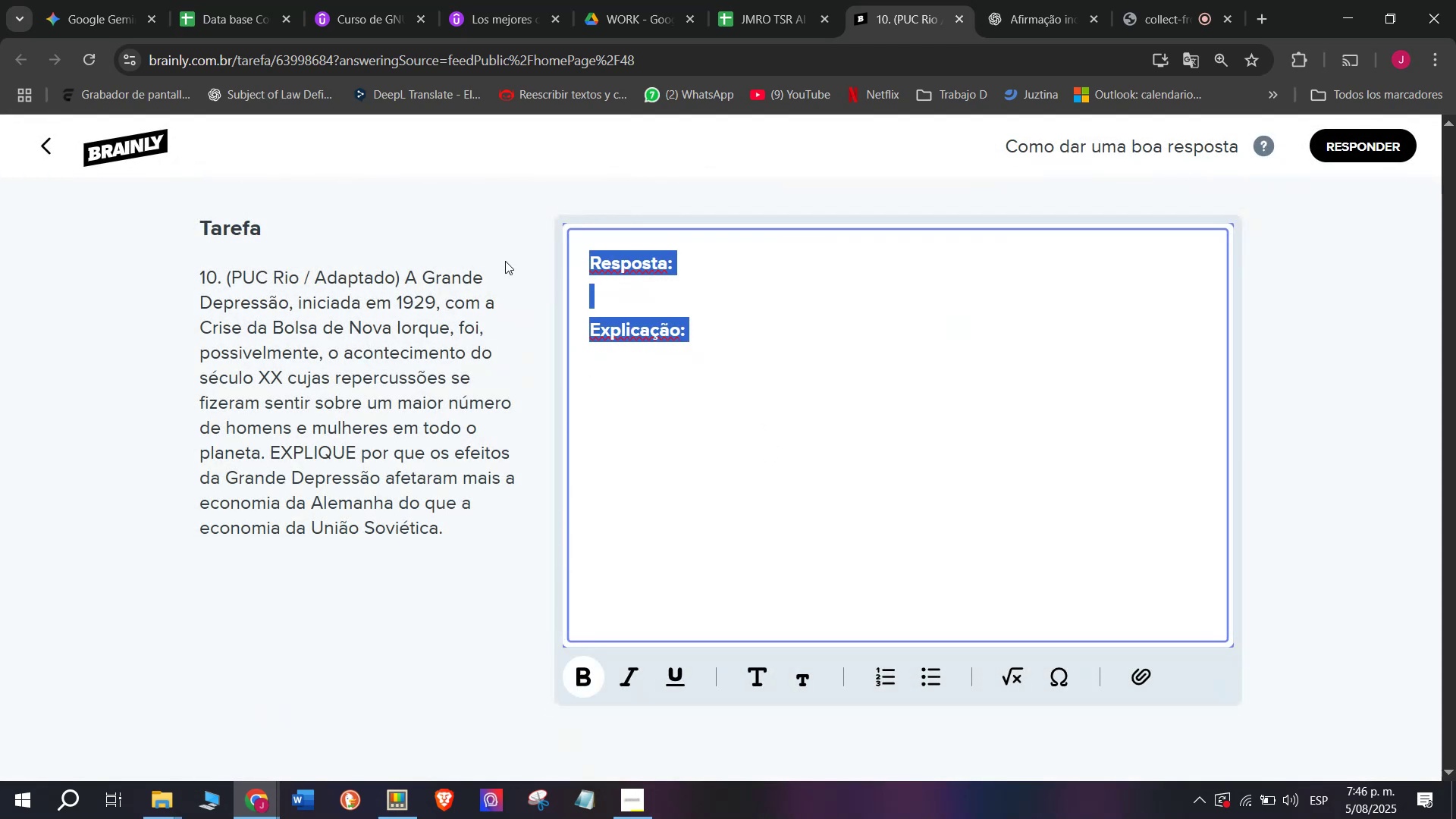 
key(Meta+MetaLeft)
 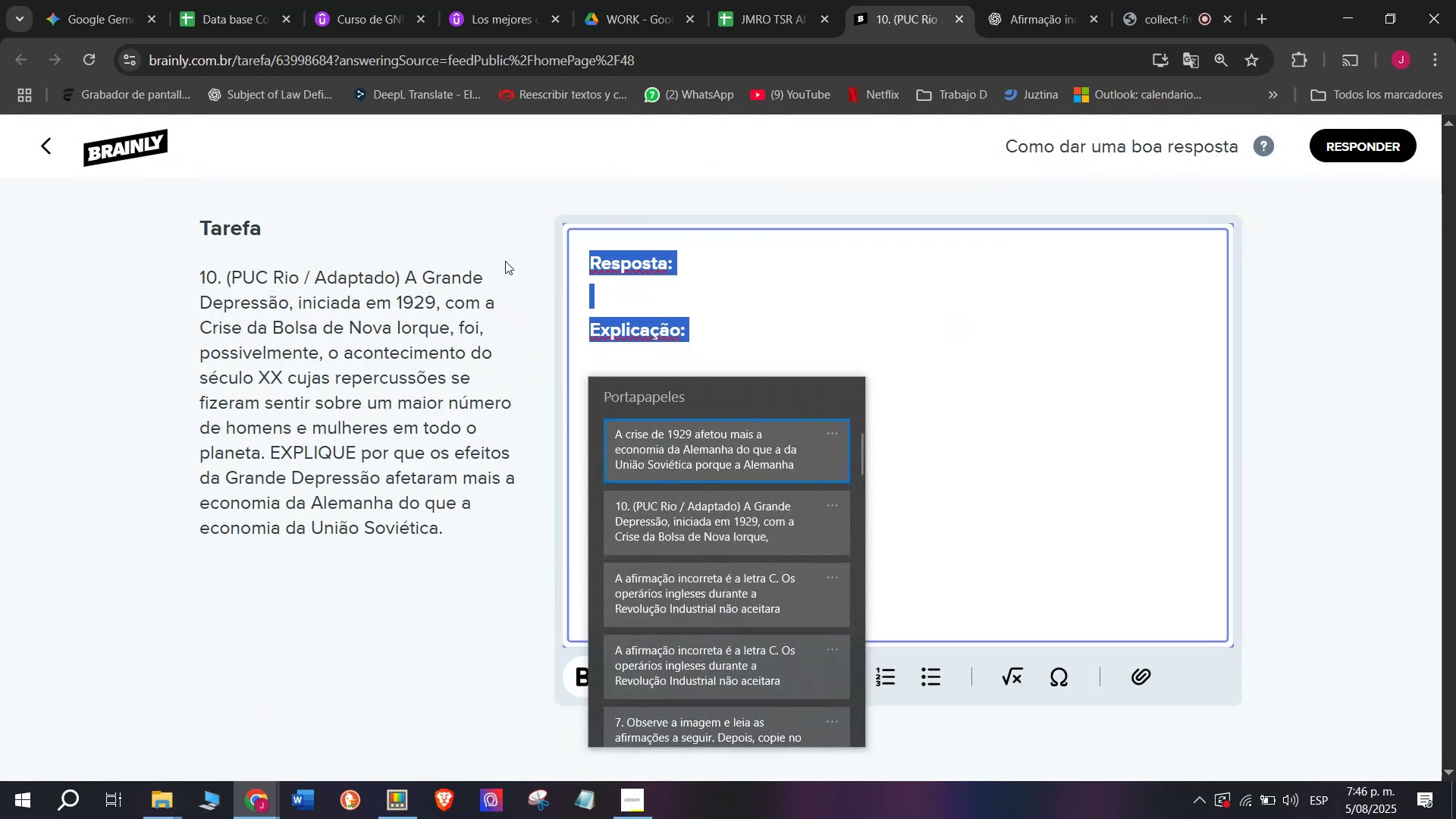 
key(C)
 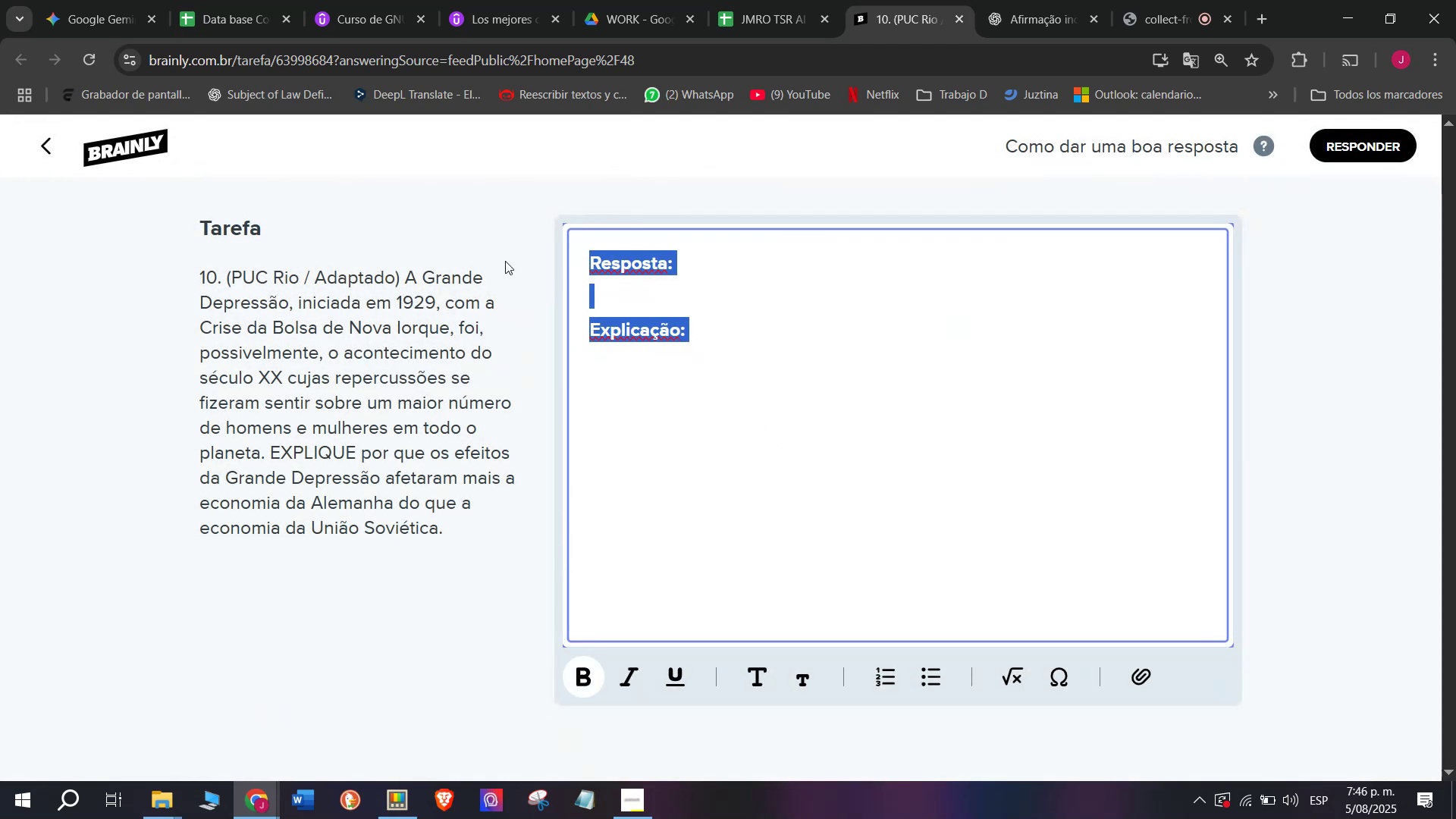 
key(Meta+V)
 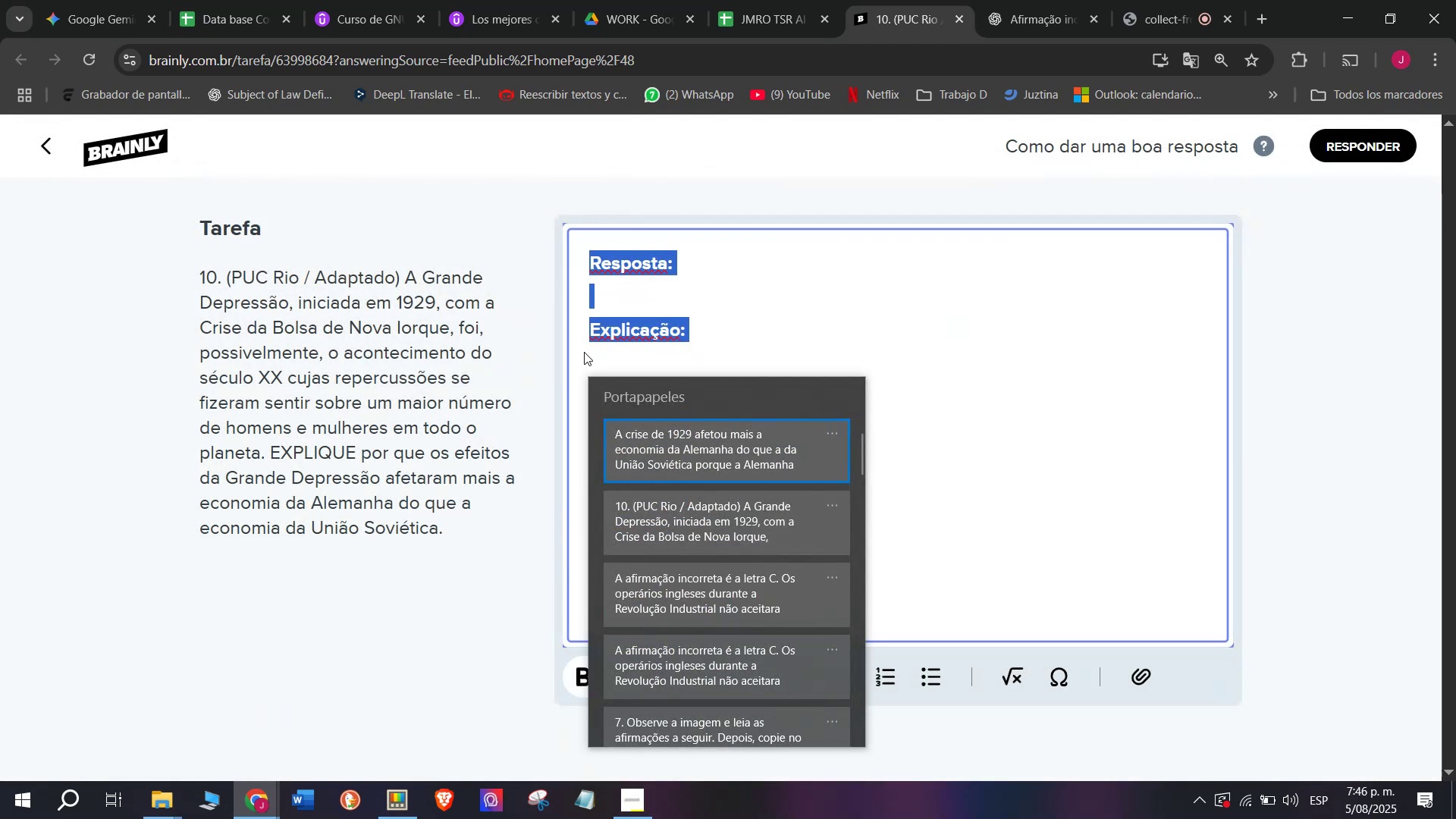 
left_click([632, 431])
 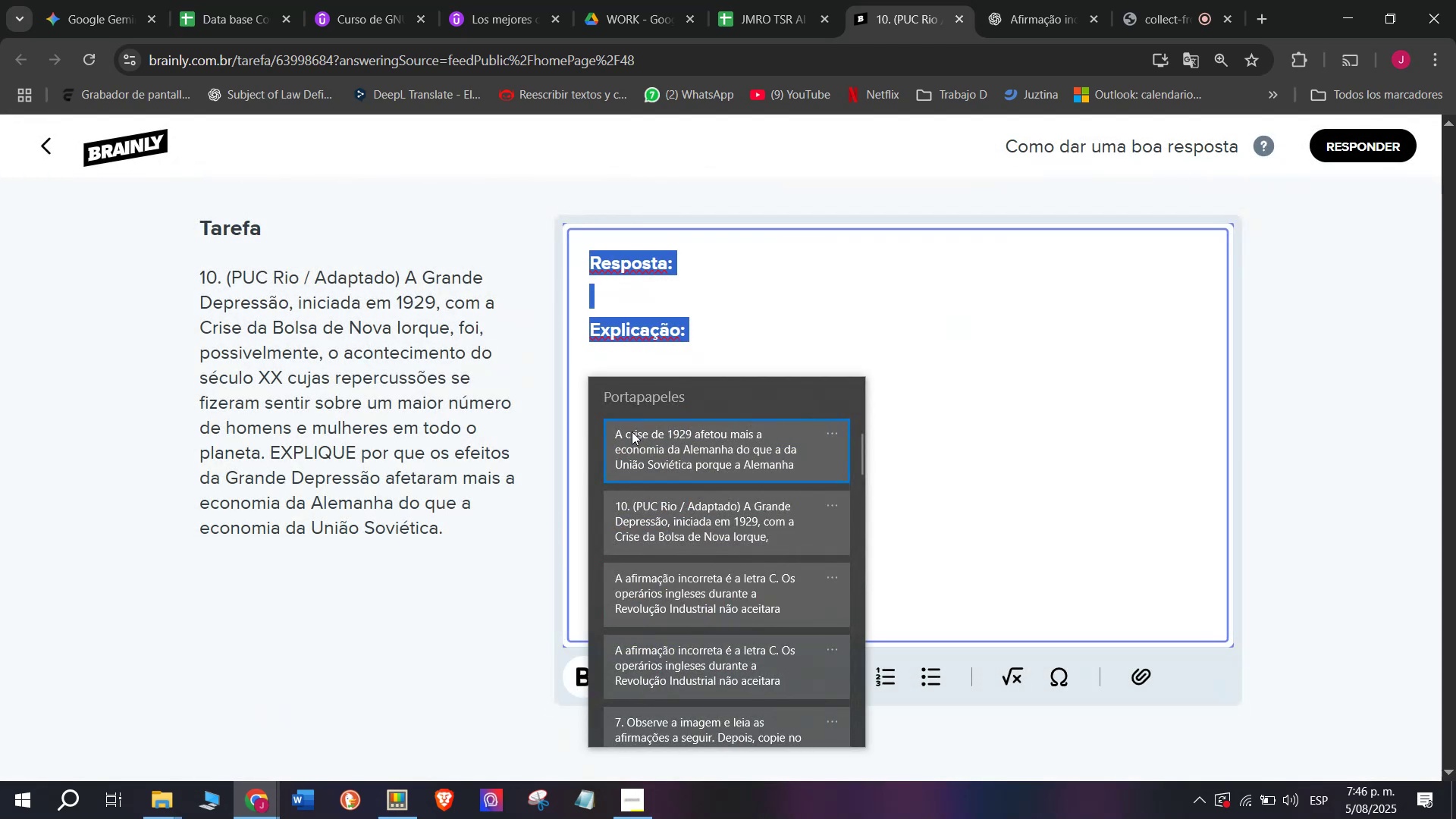 
key(Control+ControlLeft)
 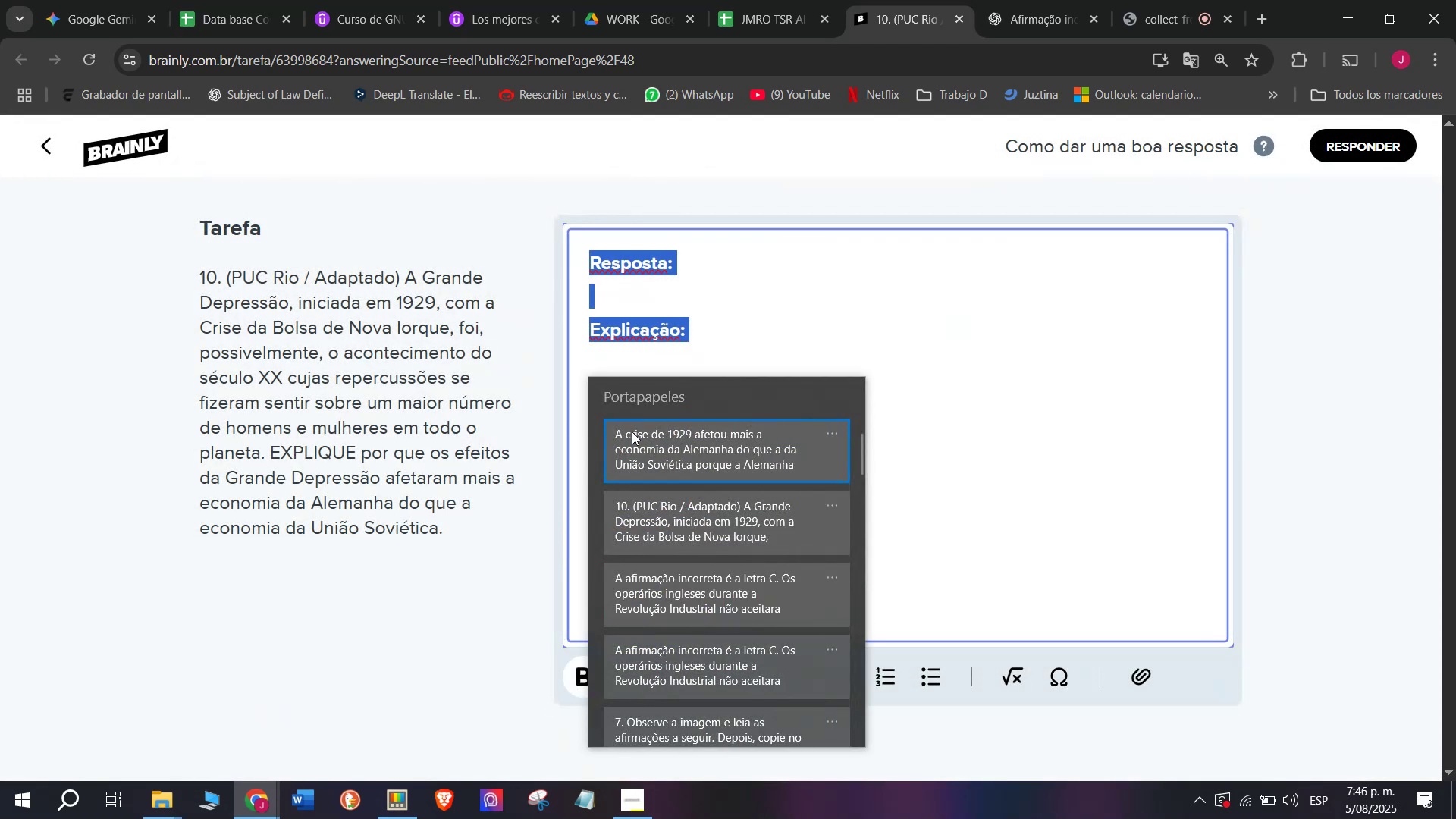 
key(Control+V)
 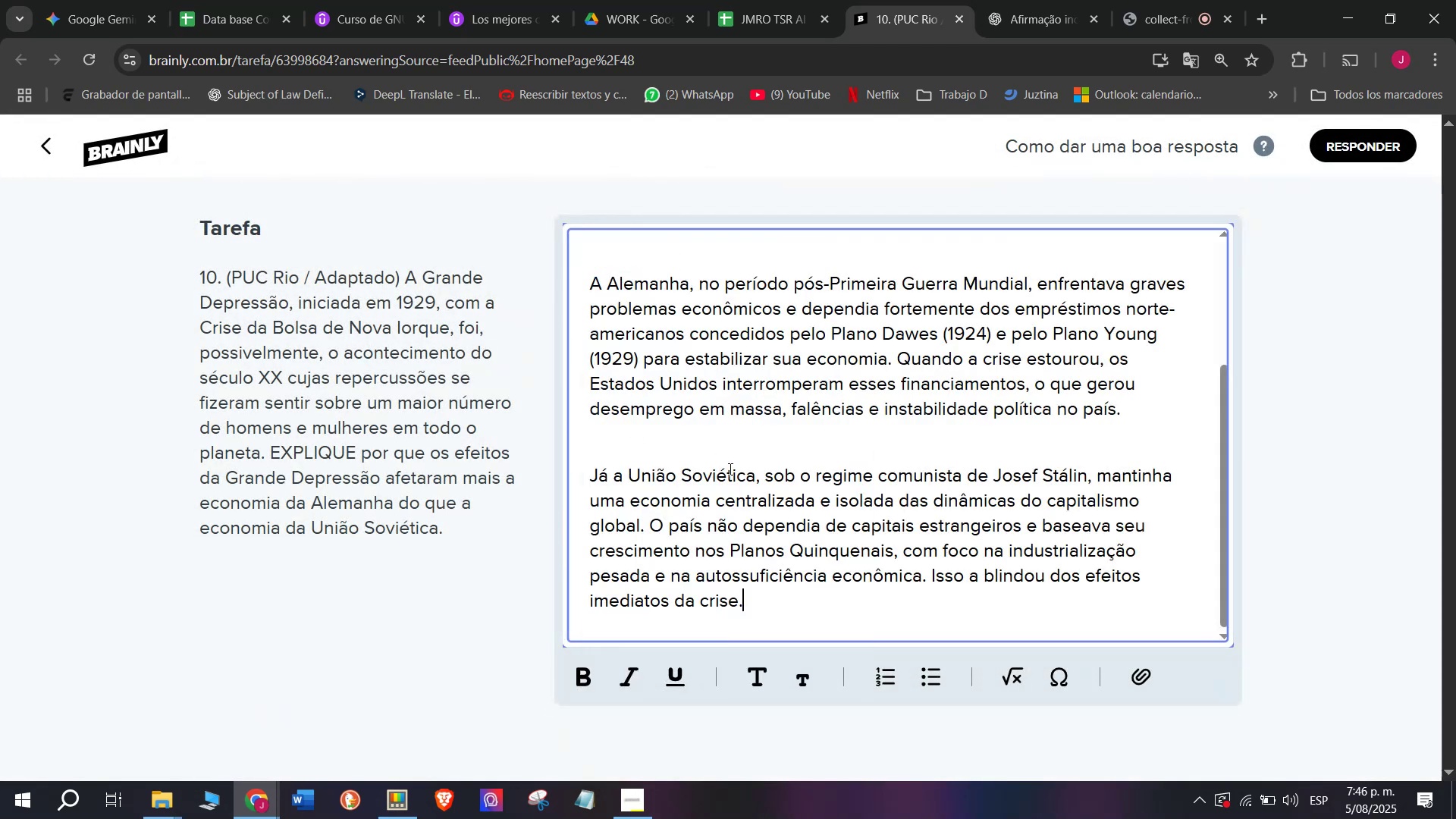 
scroll: coordinate [764, 504], scroll_direction: up, amount: 4.0
 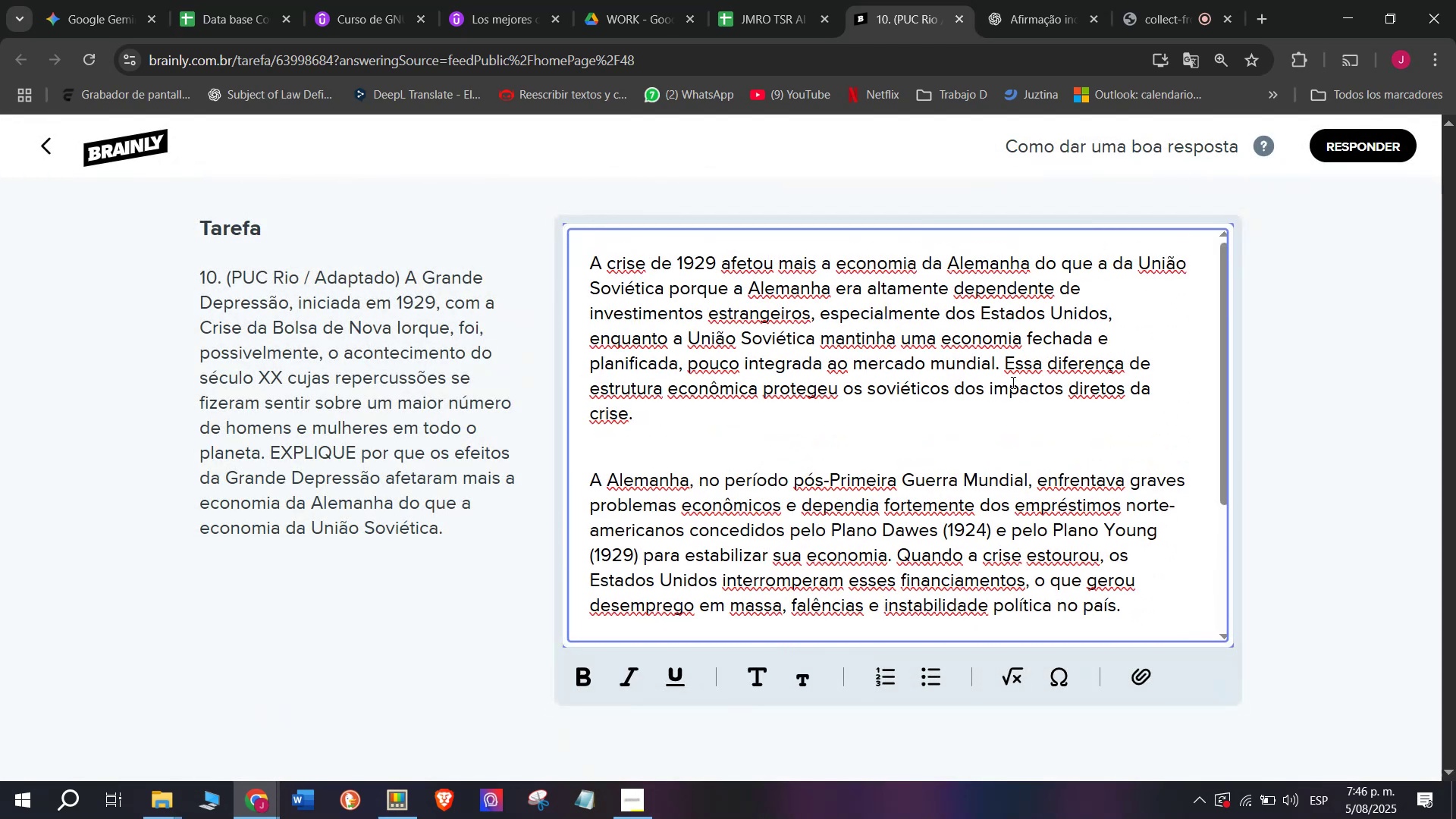 
left_click_drag(start_coordinate=[1005, 369], to_coordinate=[1024, 416])
 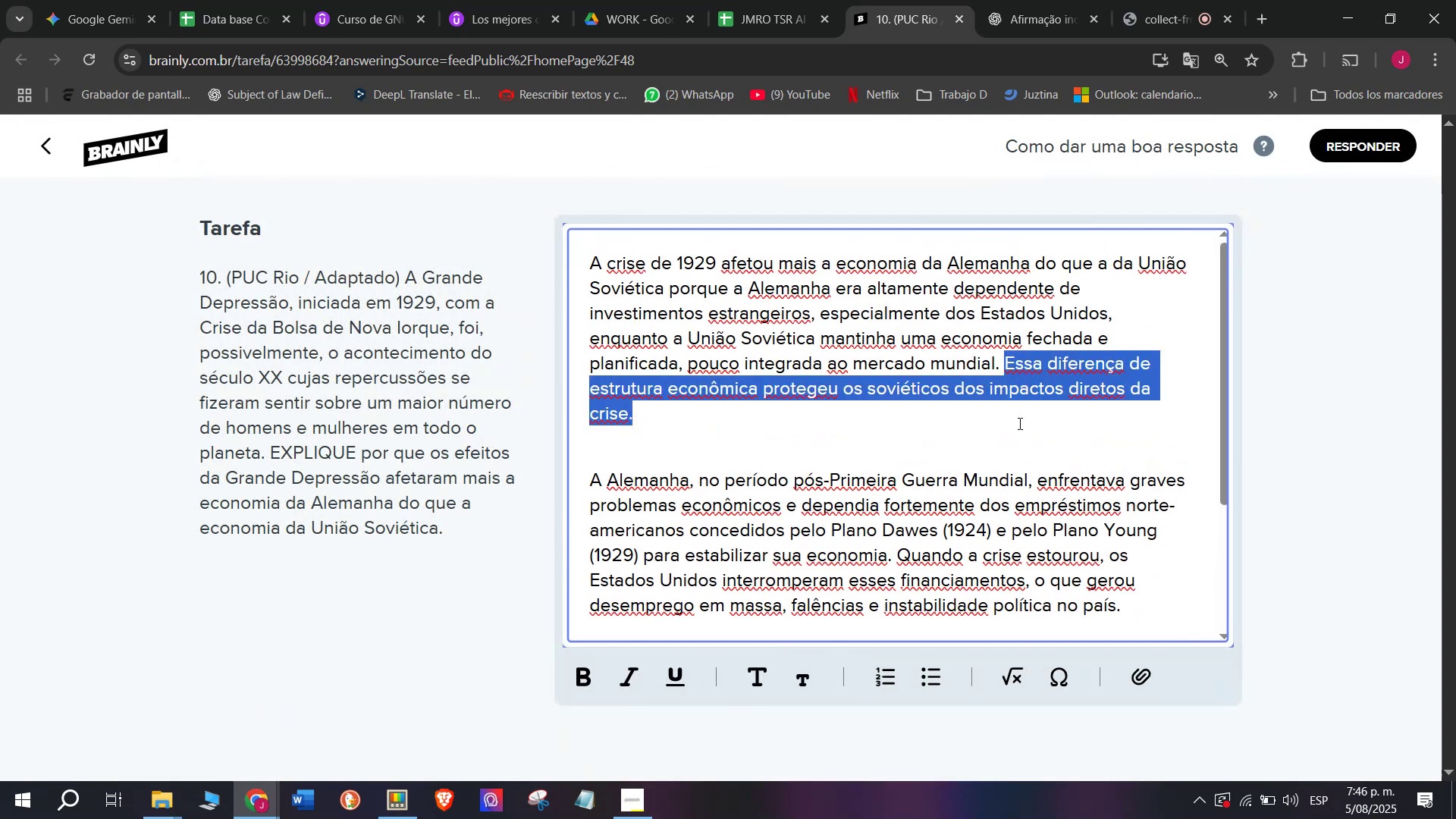 
key(Backspace)
 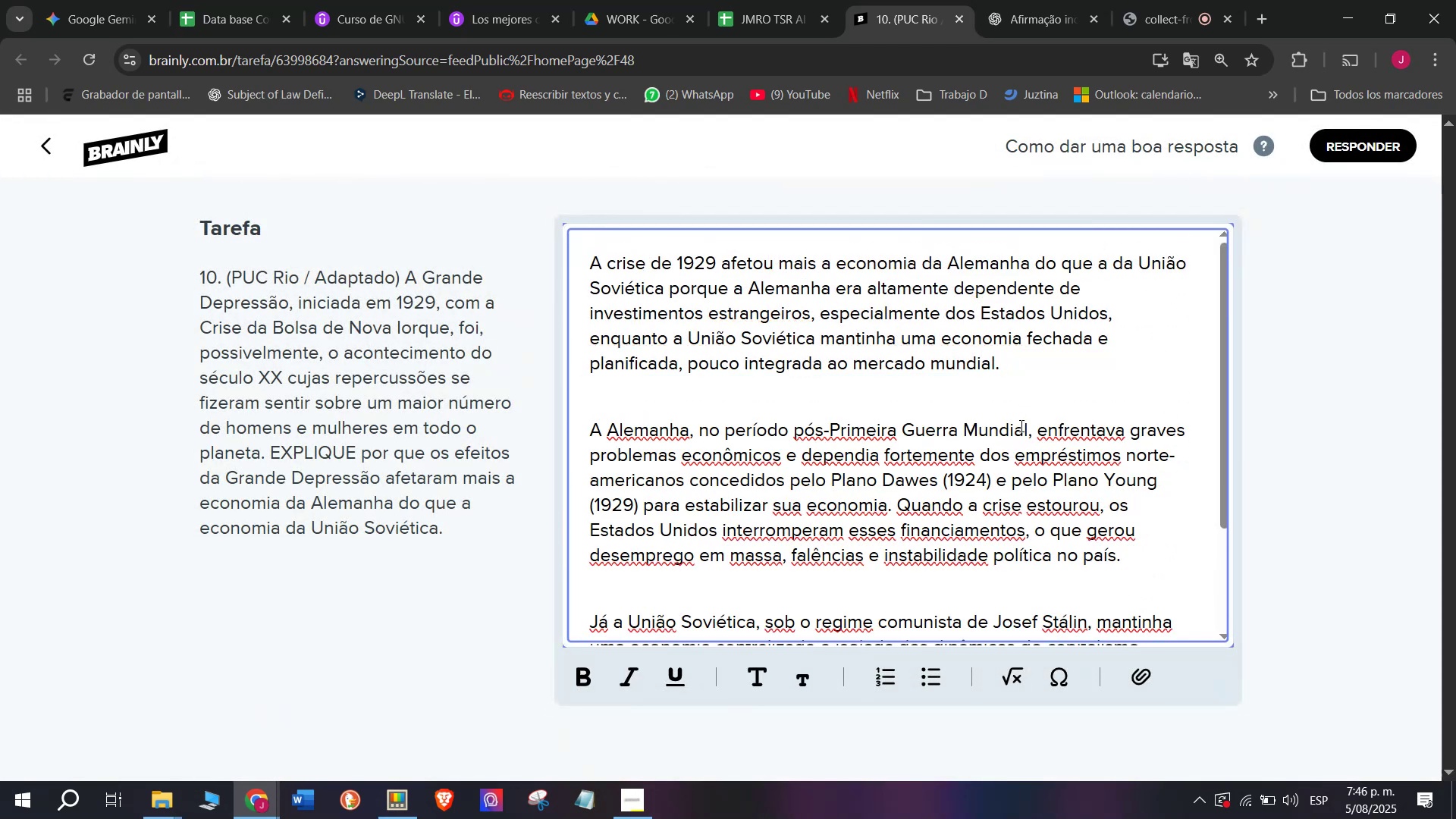 
scroll: coordinate [1087, 488], scroll_direction: down, amount: 5.0
 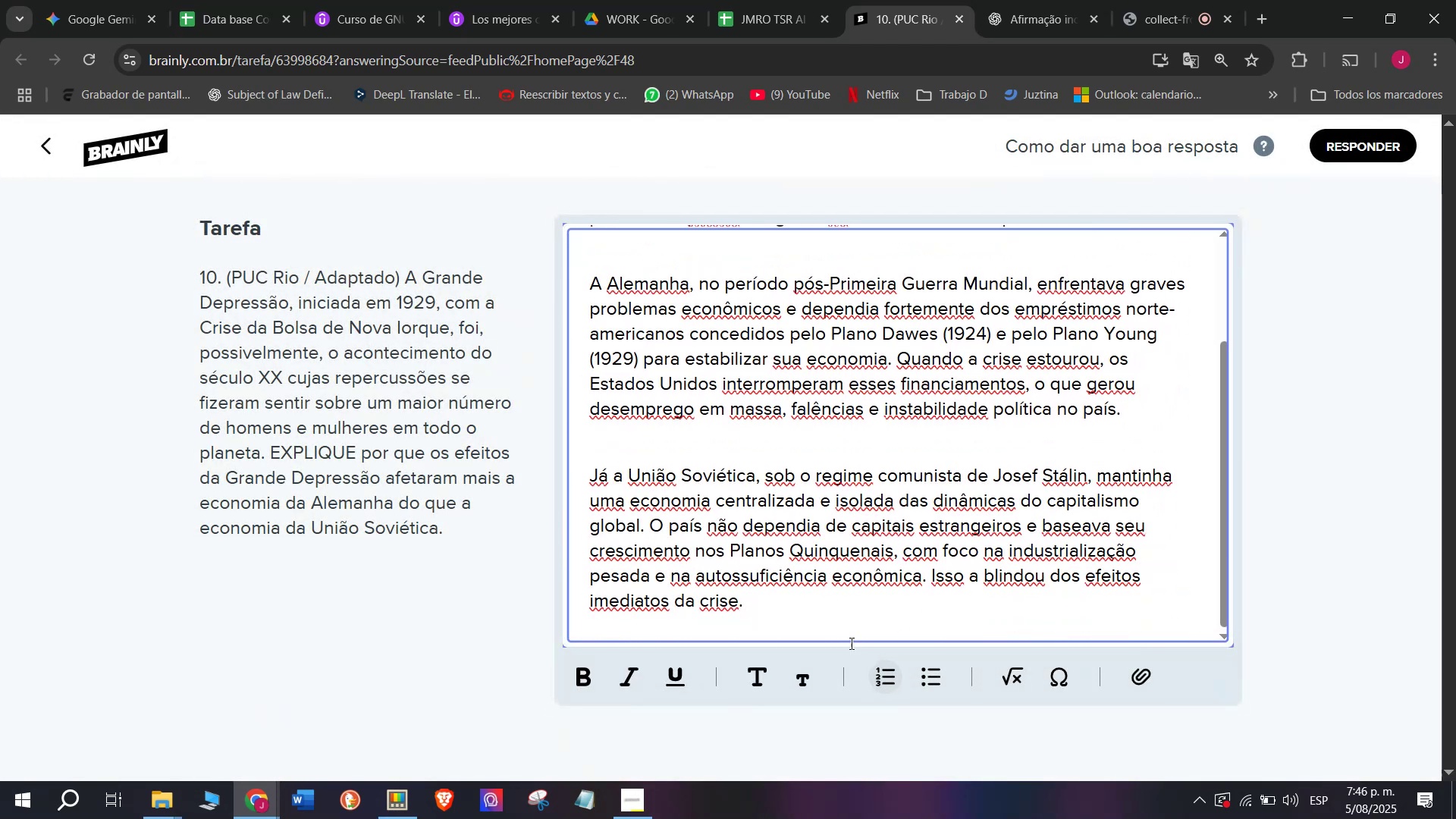 
left_click_drag(start_coordinate=[766, 596], to_coordinate=[454, 139])
 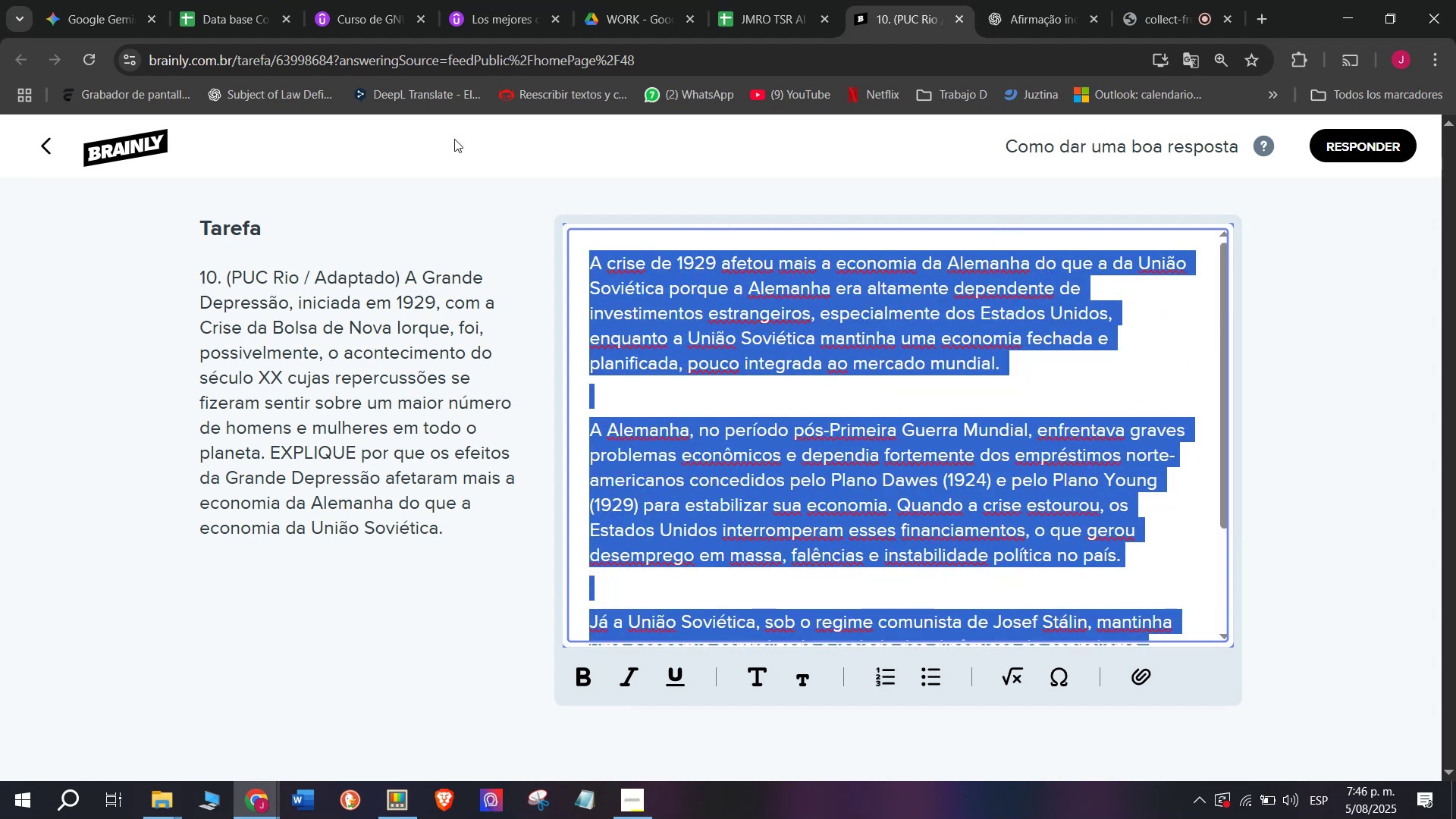 
wait(5.73)
 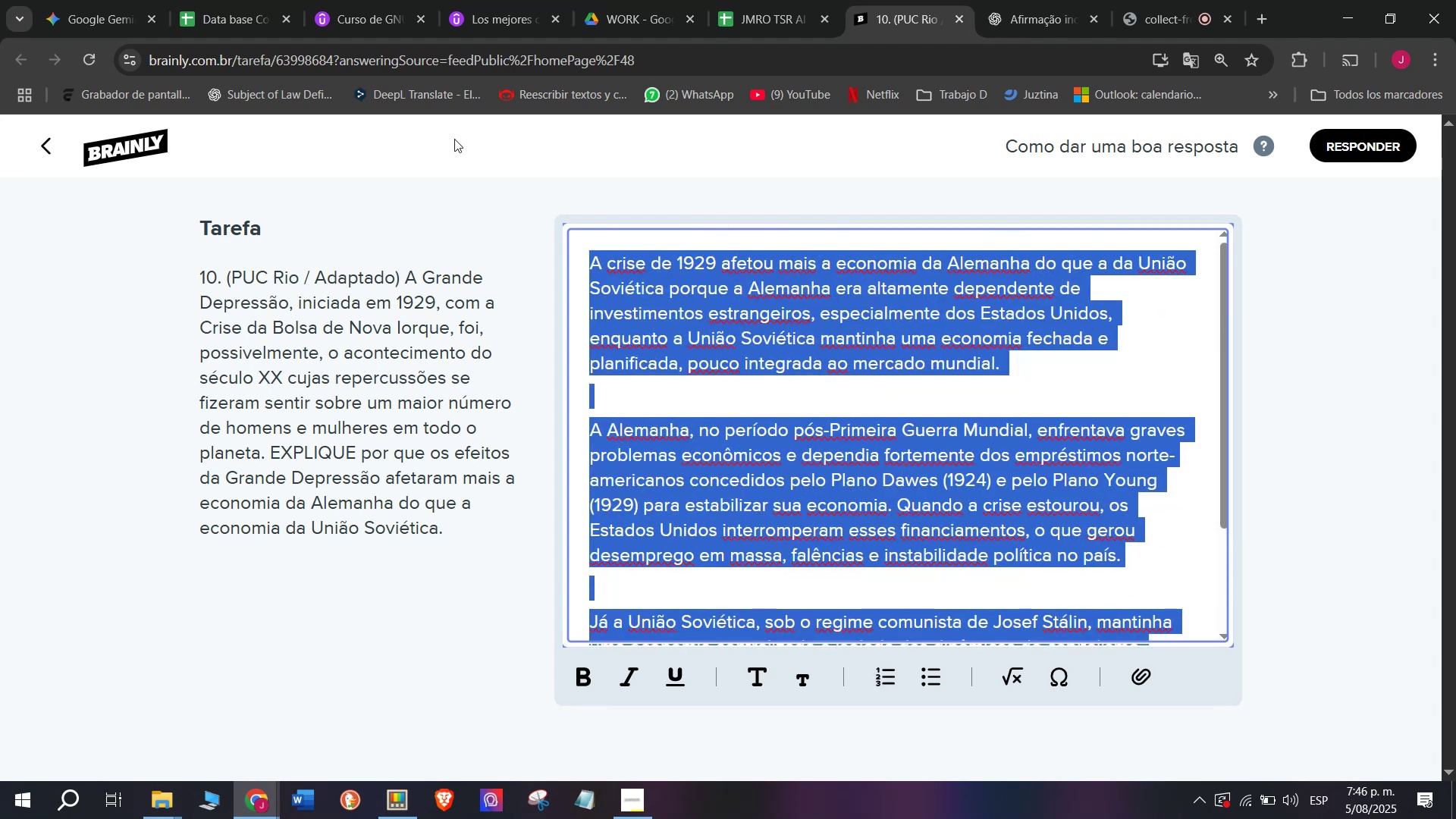 
key(Control+ControlLeft)
 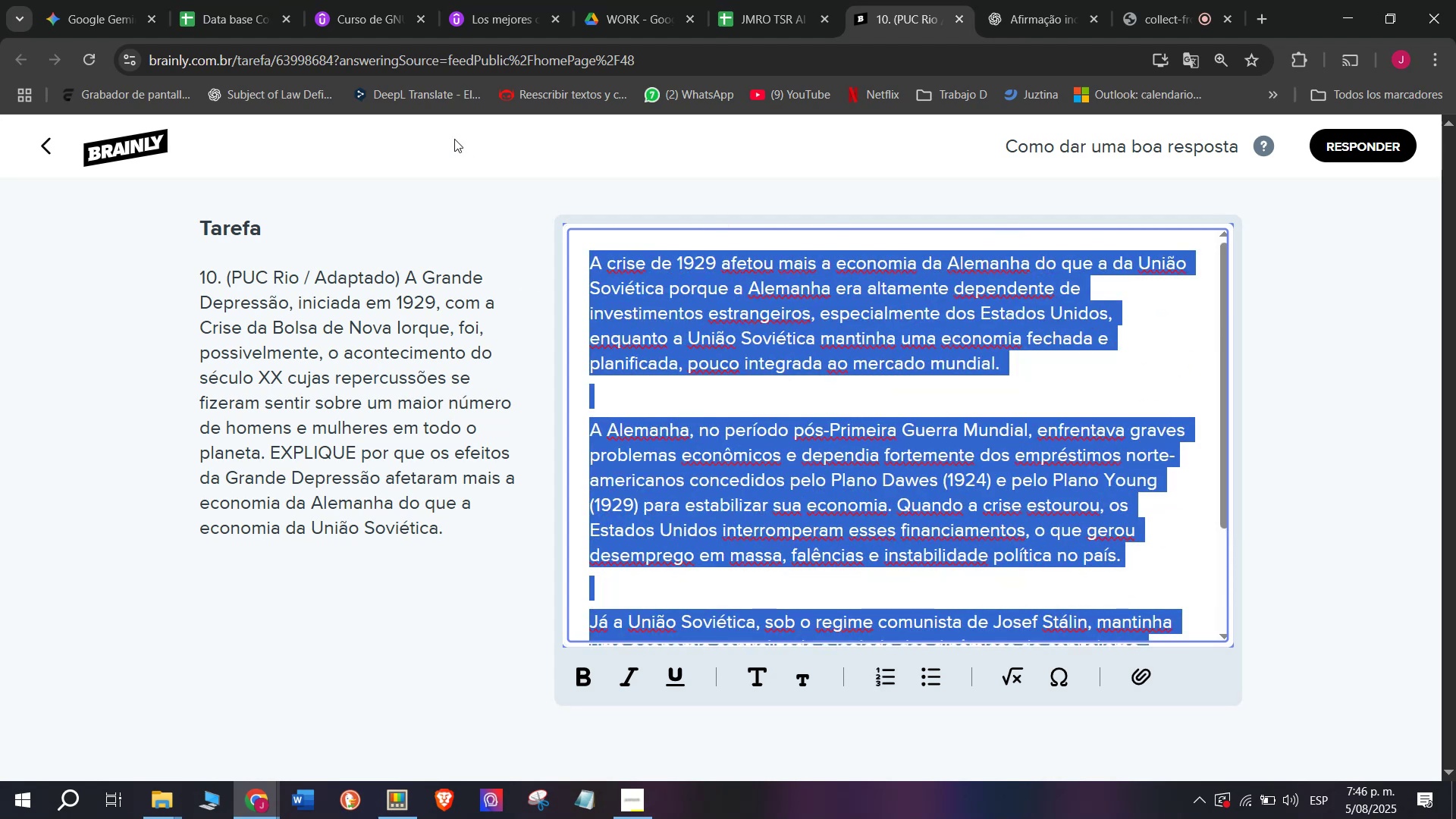 
key(Break)
 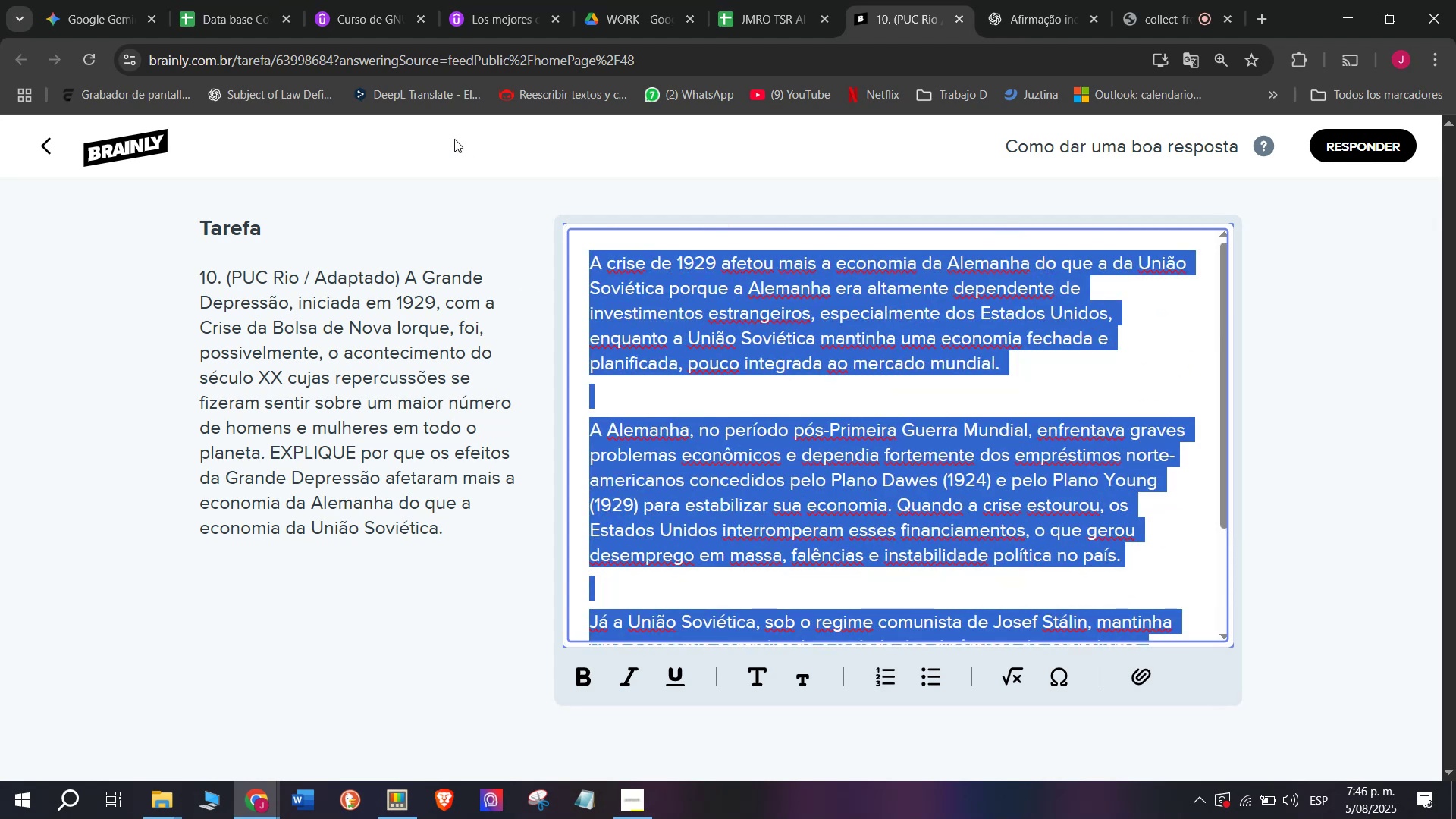 
key(Control+C)
 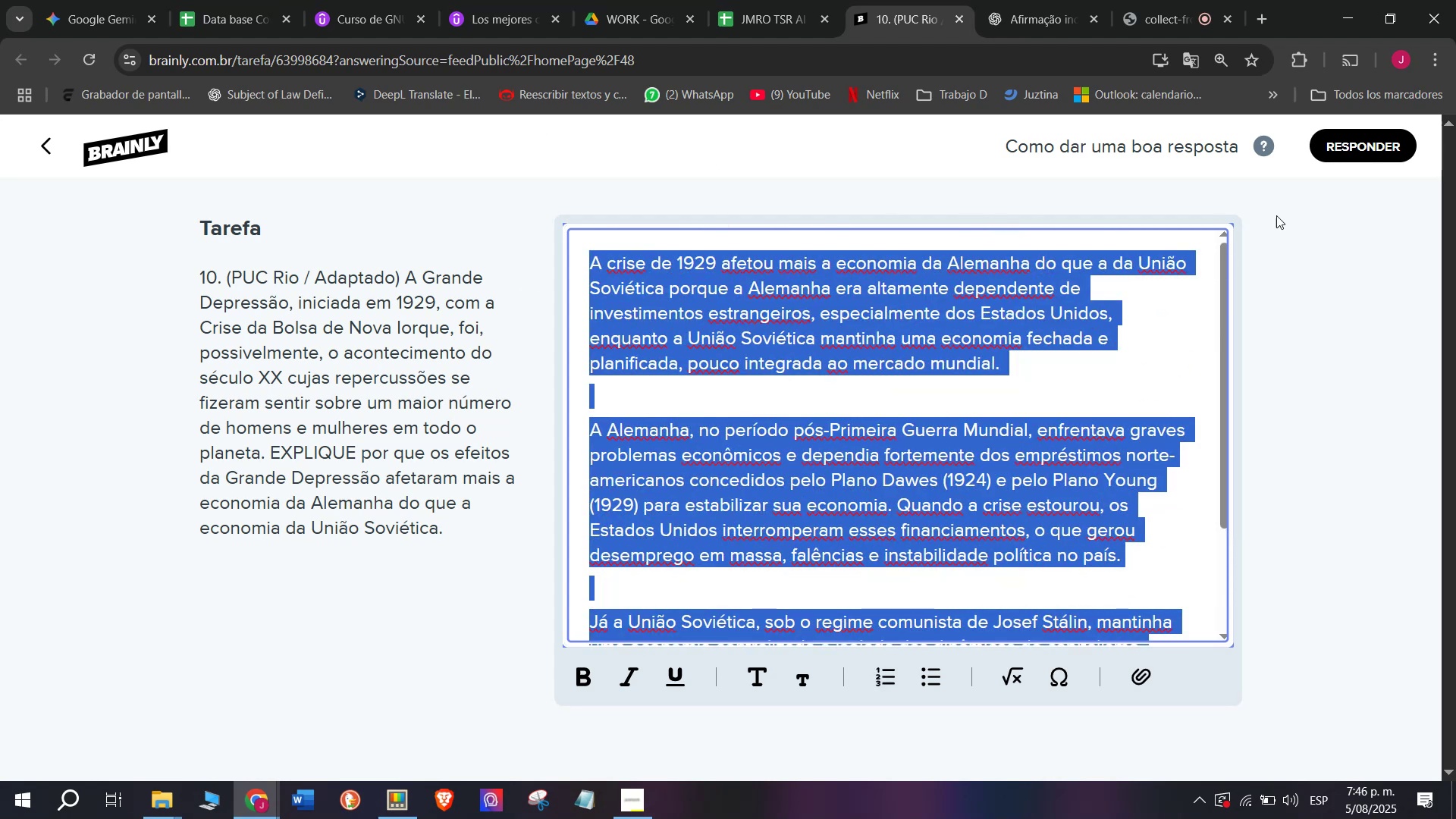 
left_click([1326, 154])
 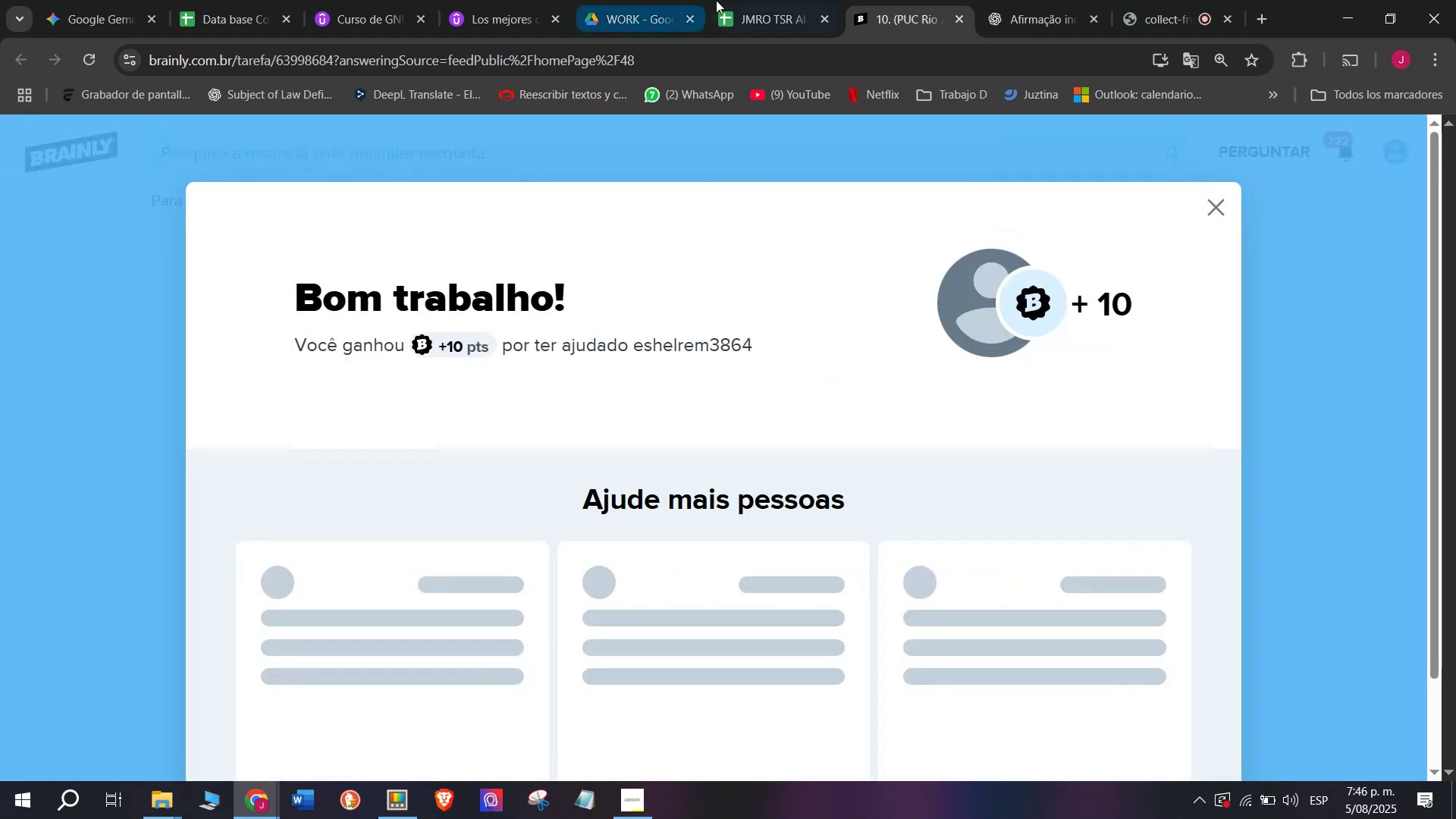 
left_click([763, 0])
 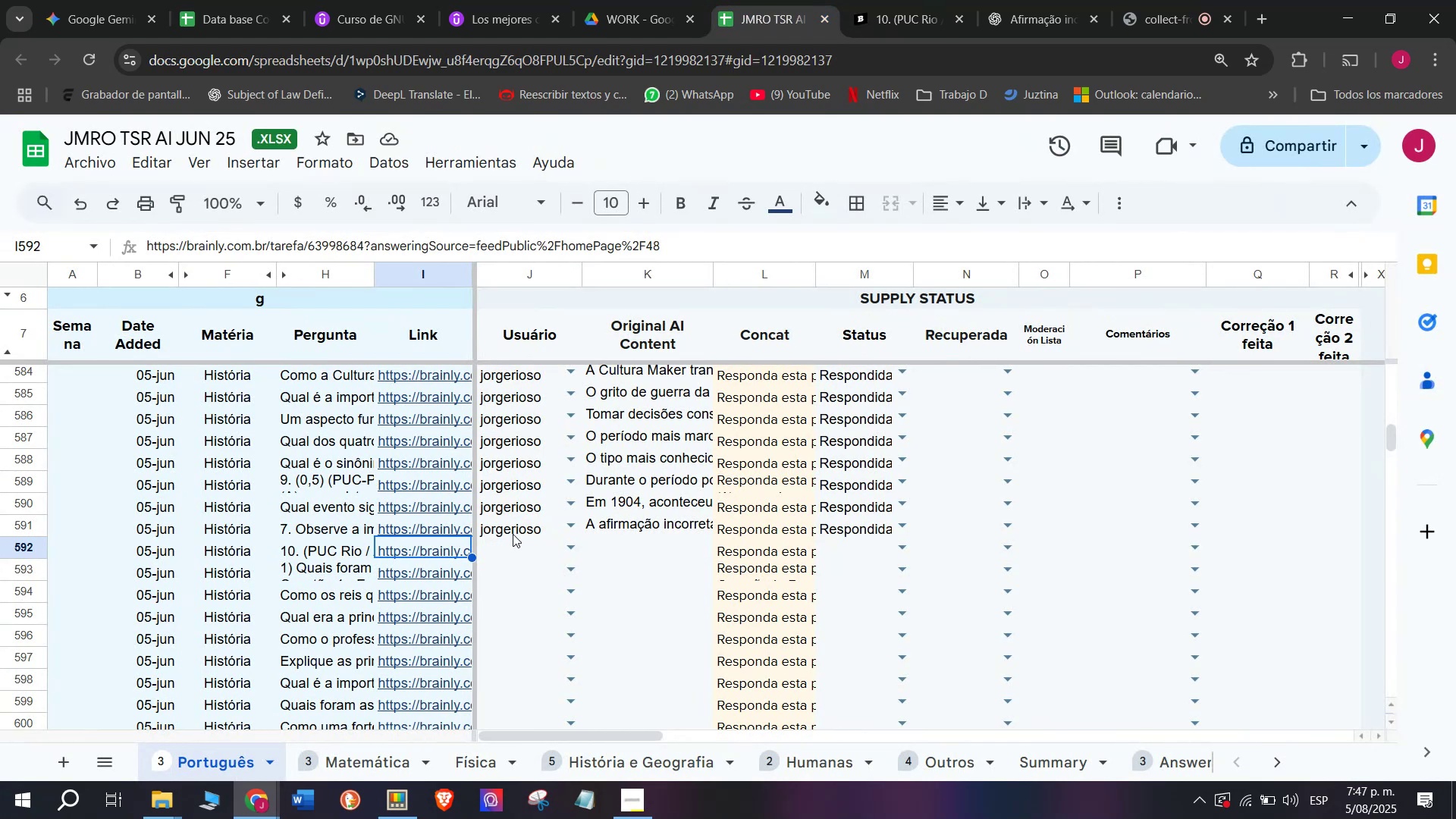 
left_click([510, 544])
 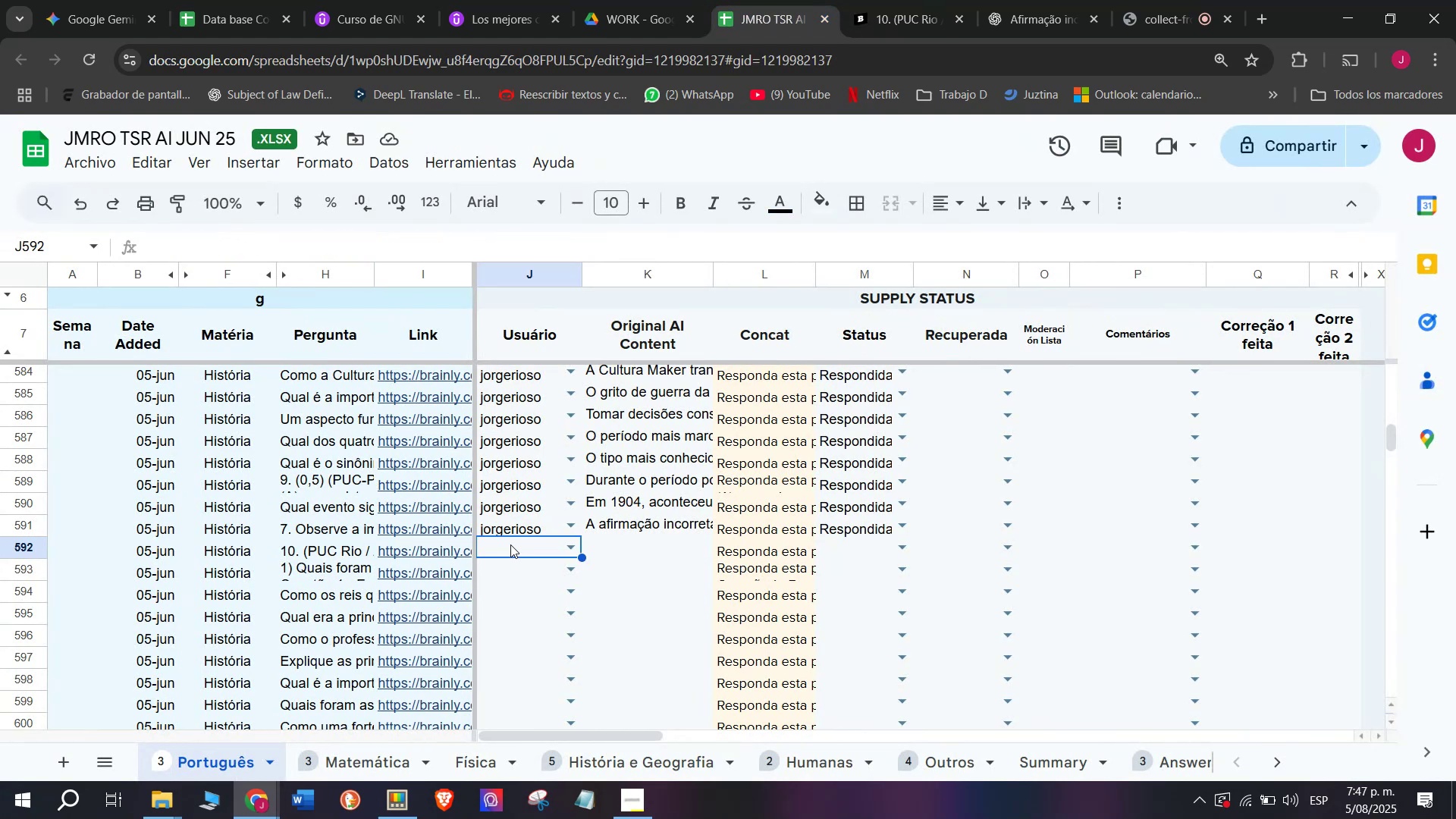 
key(J)
 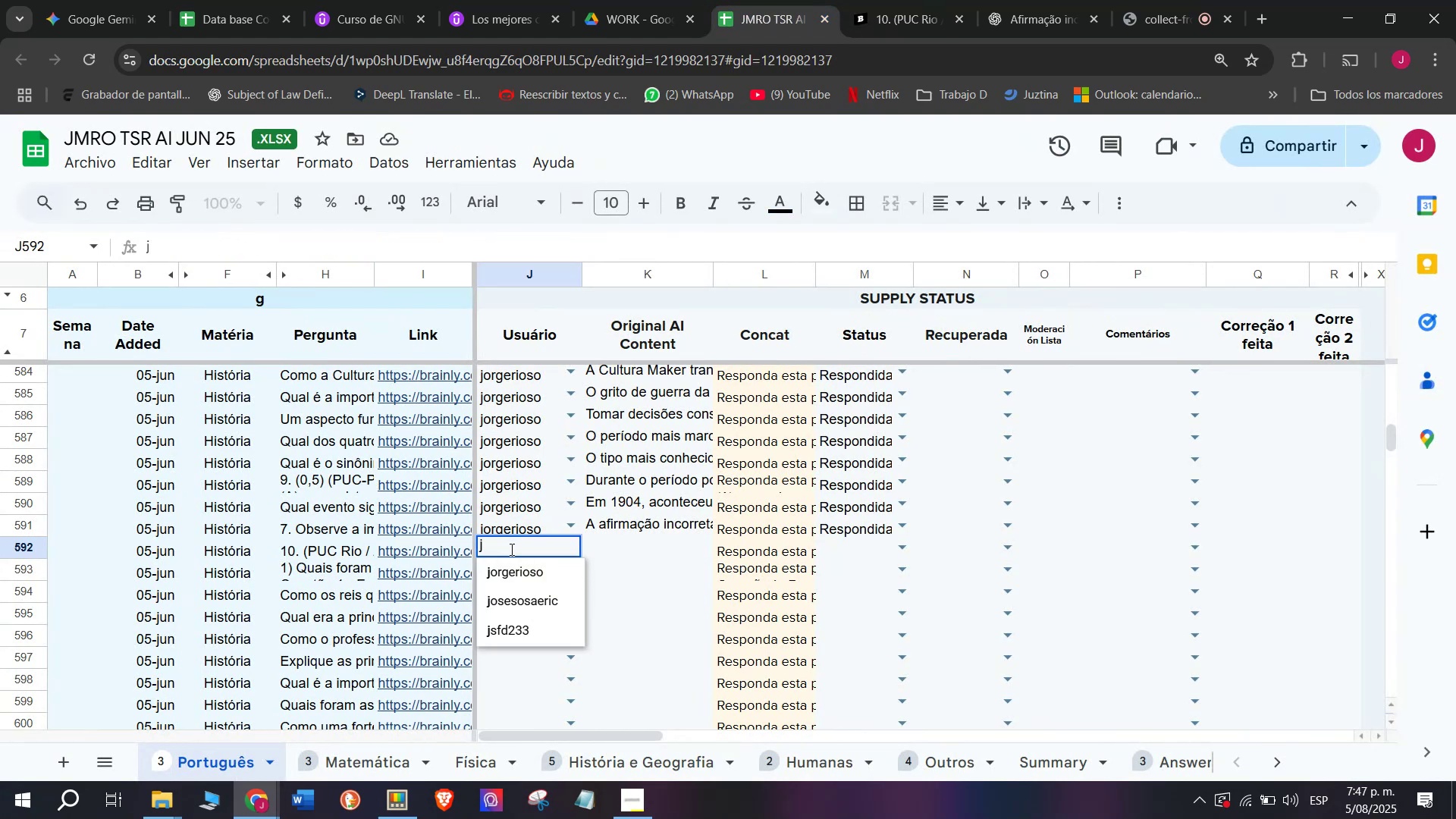 
left_click([502, 566])
 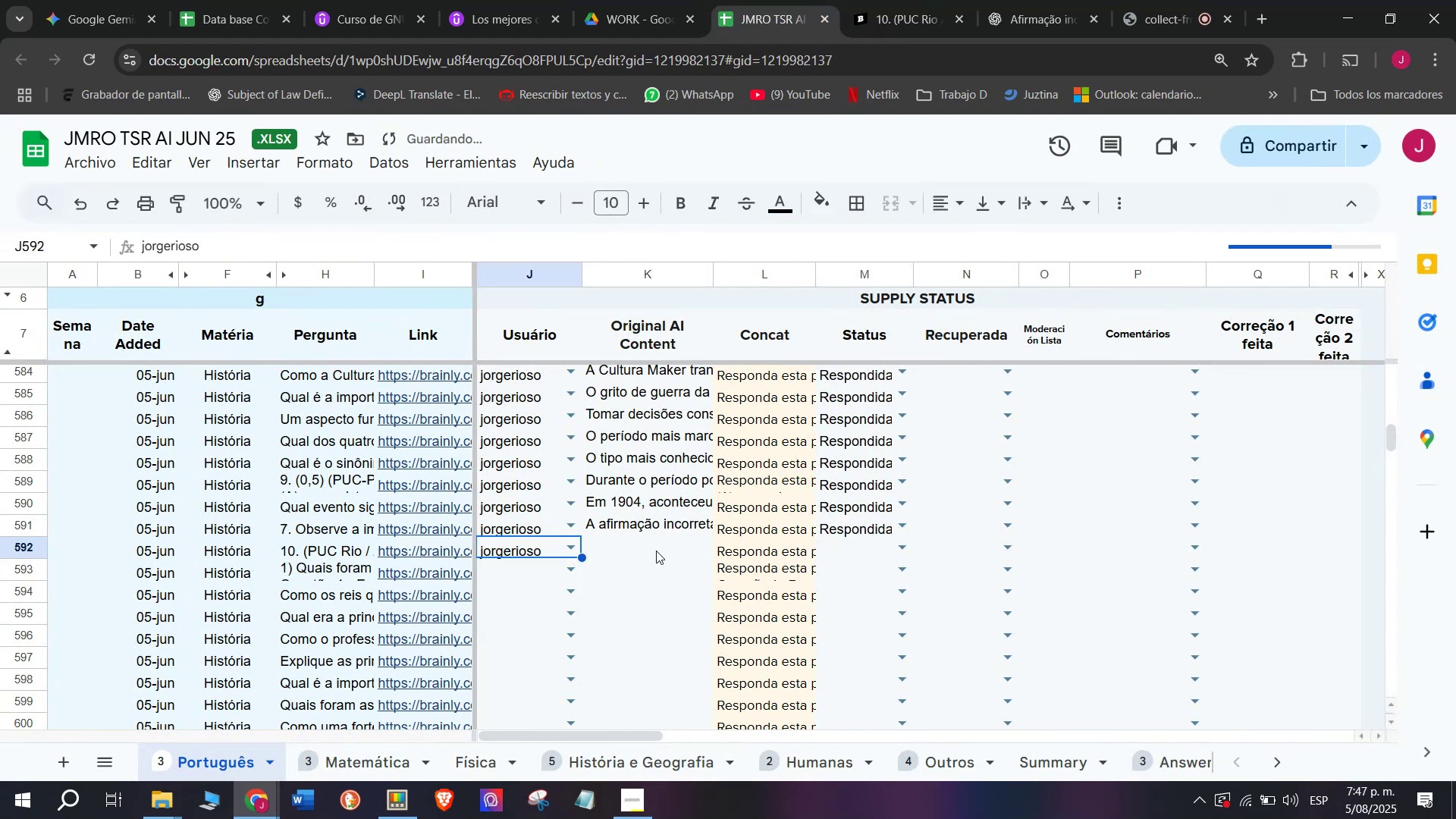 
double_click([656, 551])
 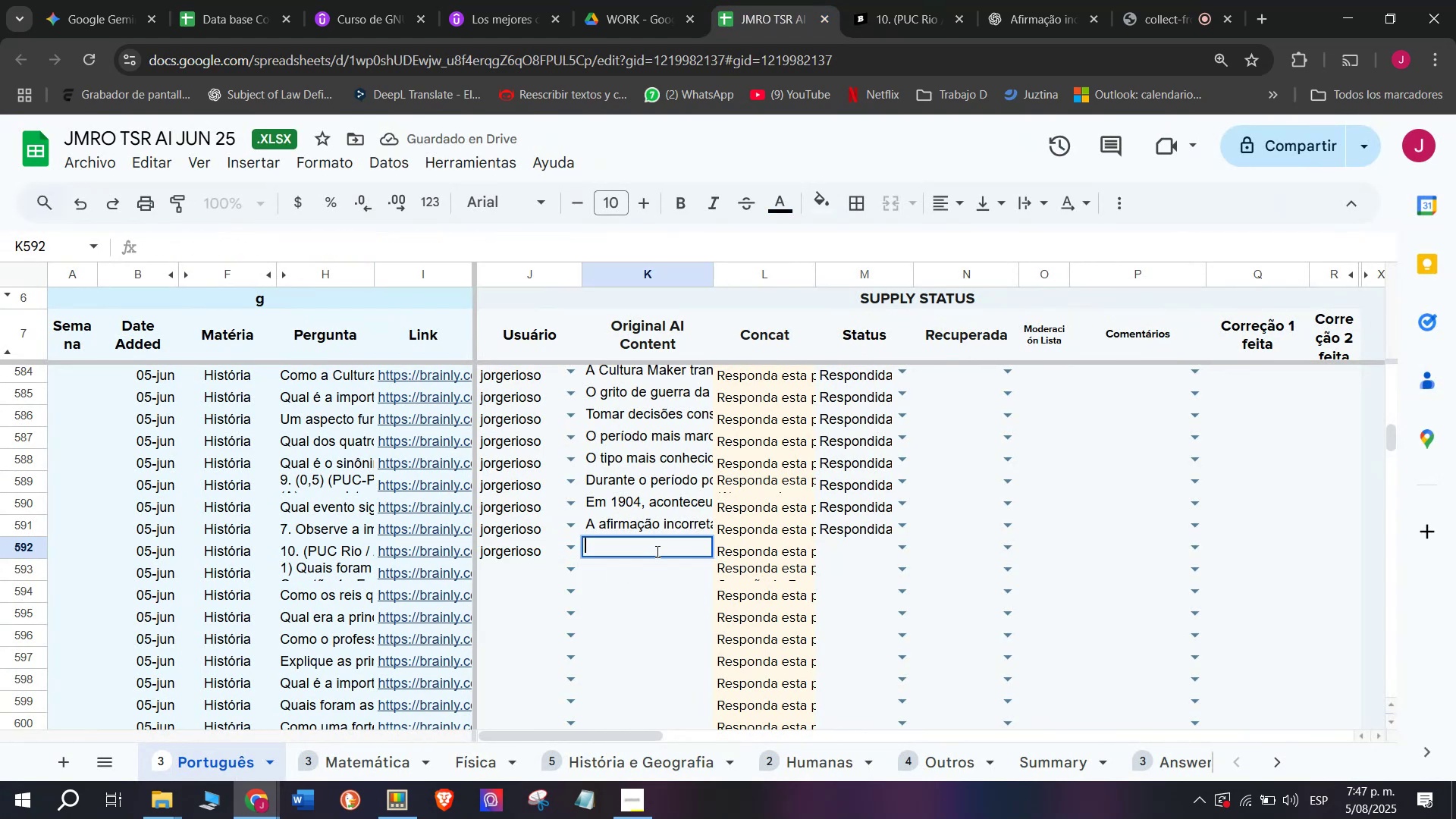 
key(Meta+MetaLeft)
 